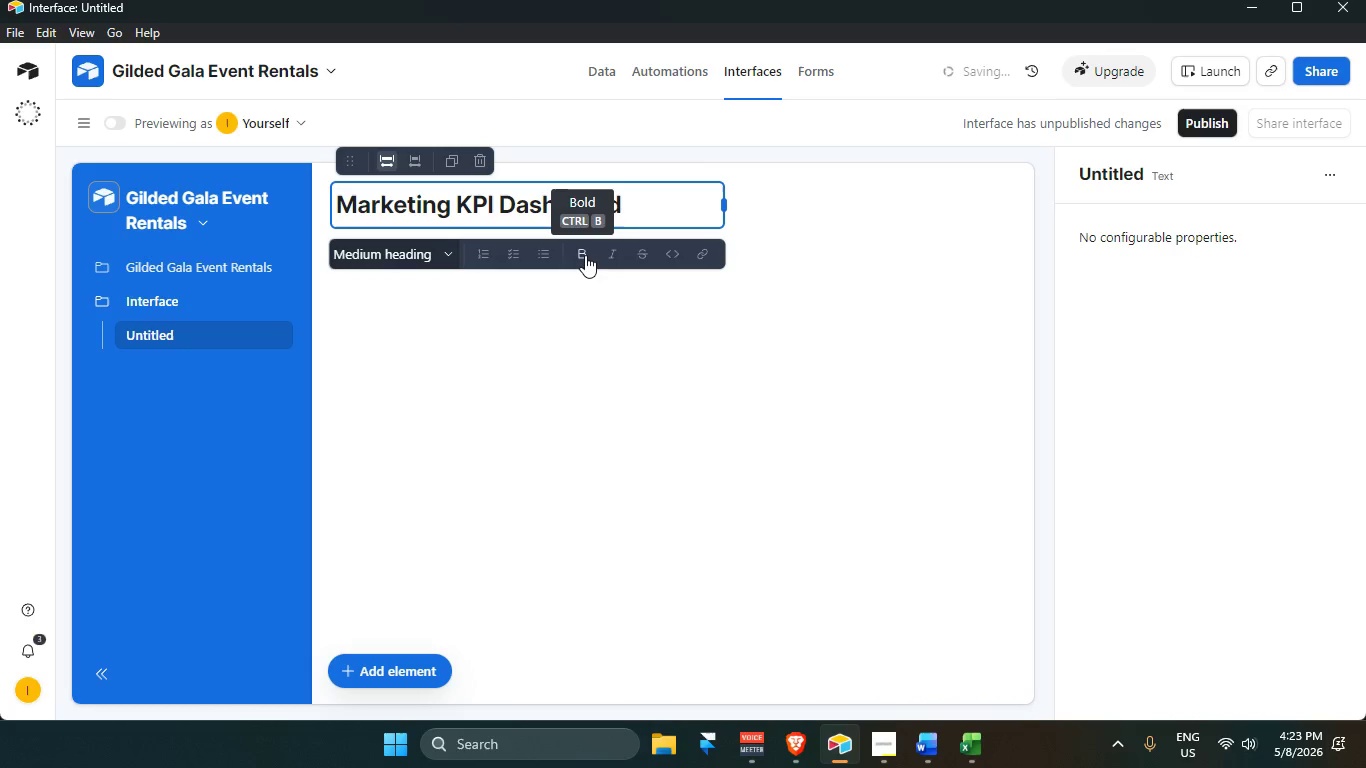 
left_click([583, 255])
 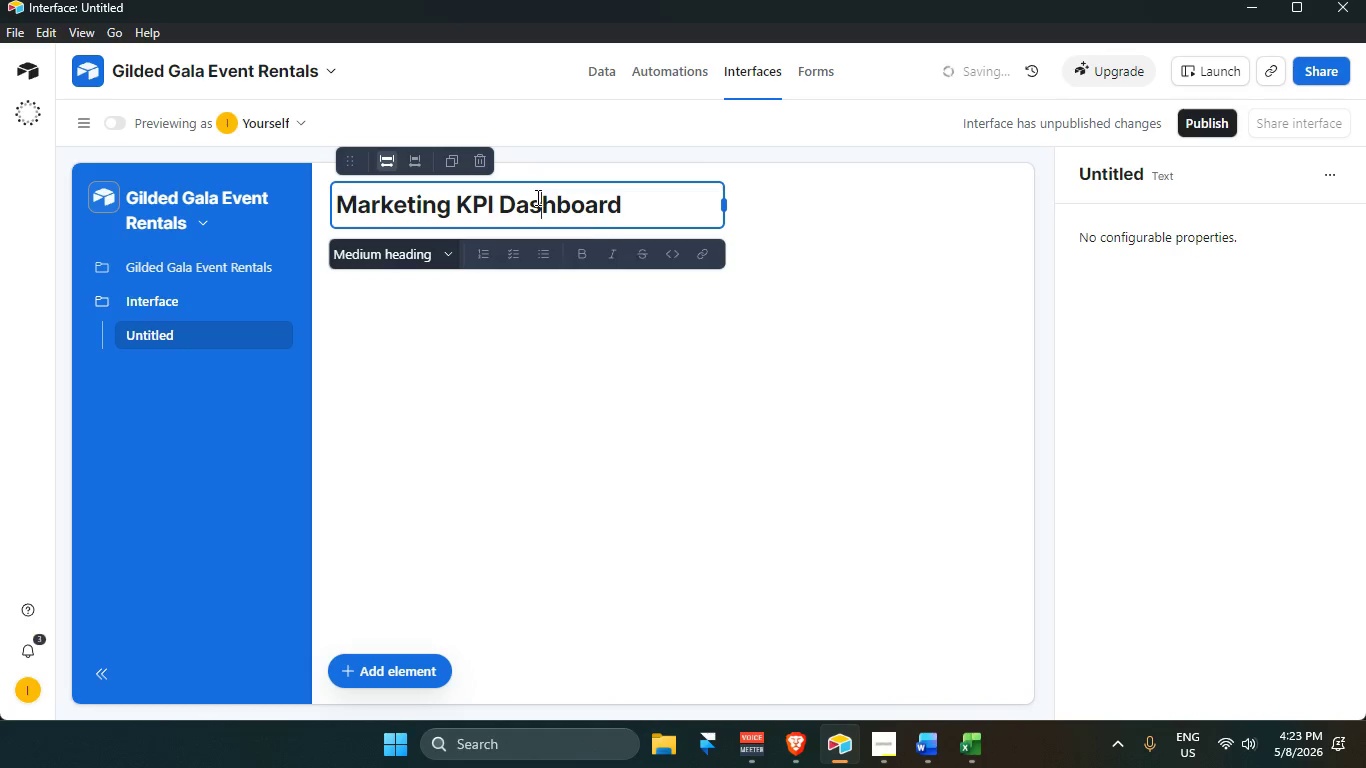 
double_click([539, 197])
 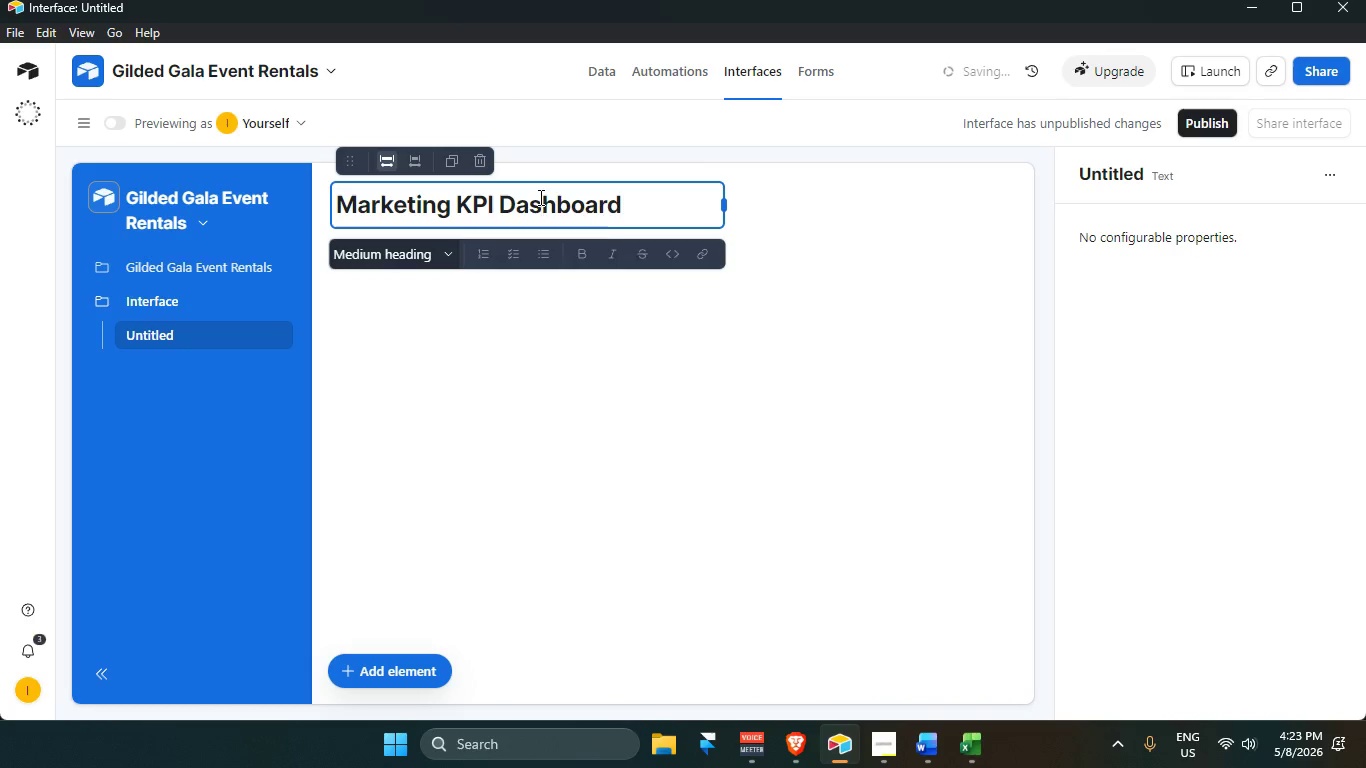 
triple_click([539, 197])
 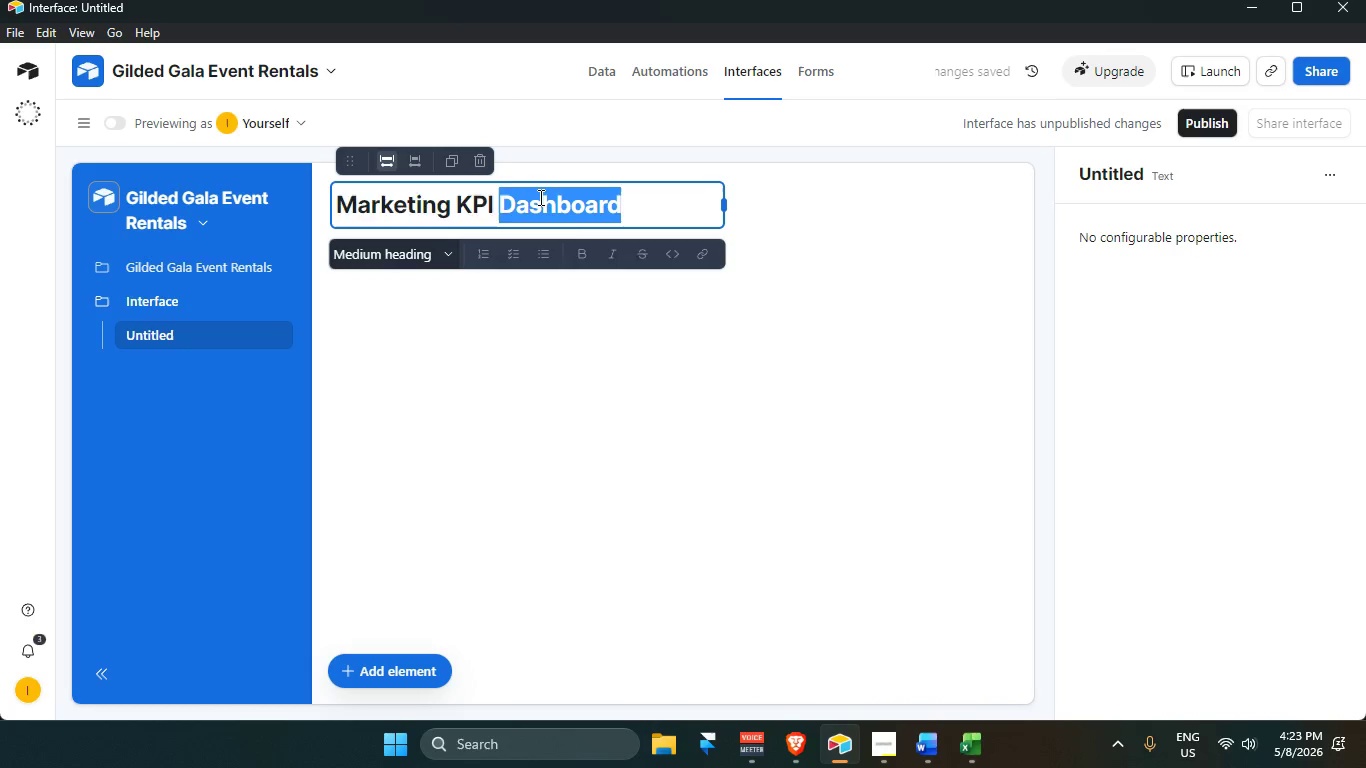 
triple_click([539, 197])
 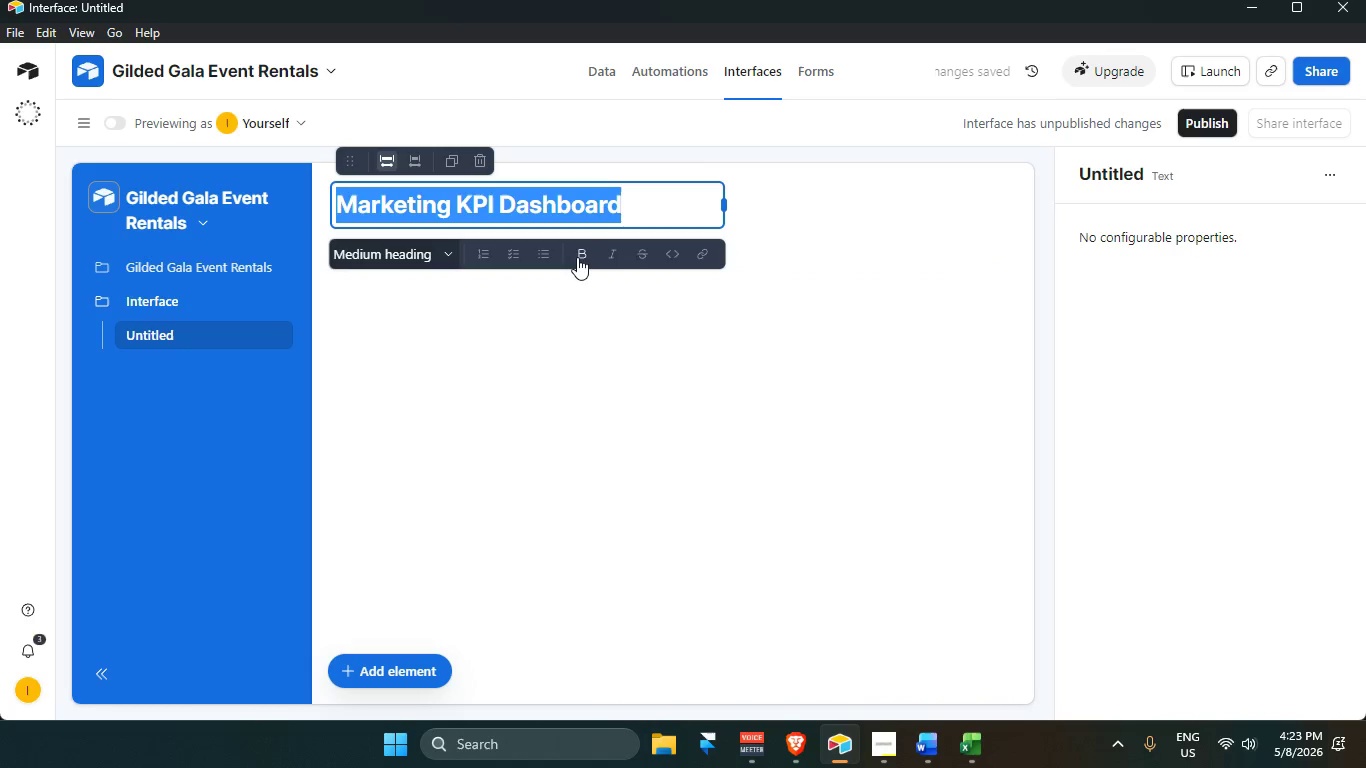 
left_click([580, 254])
 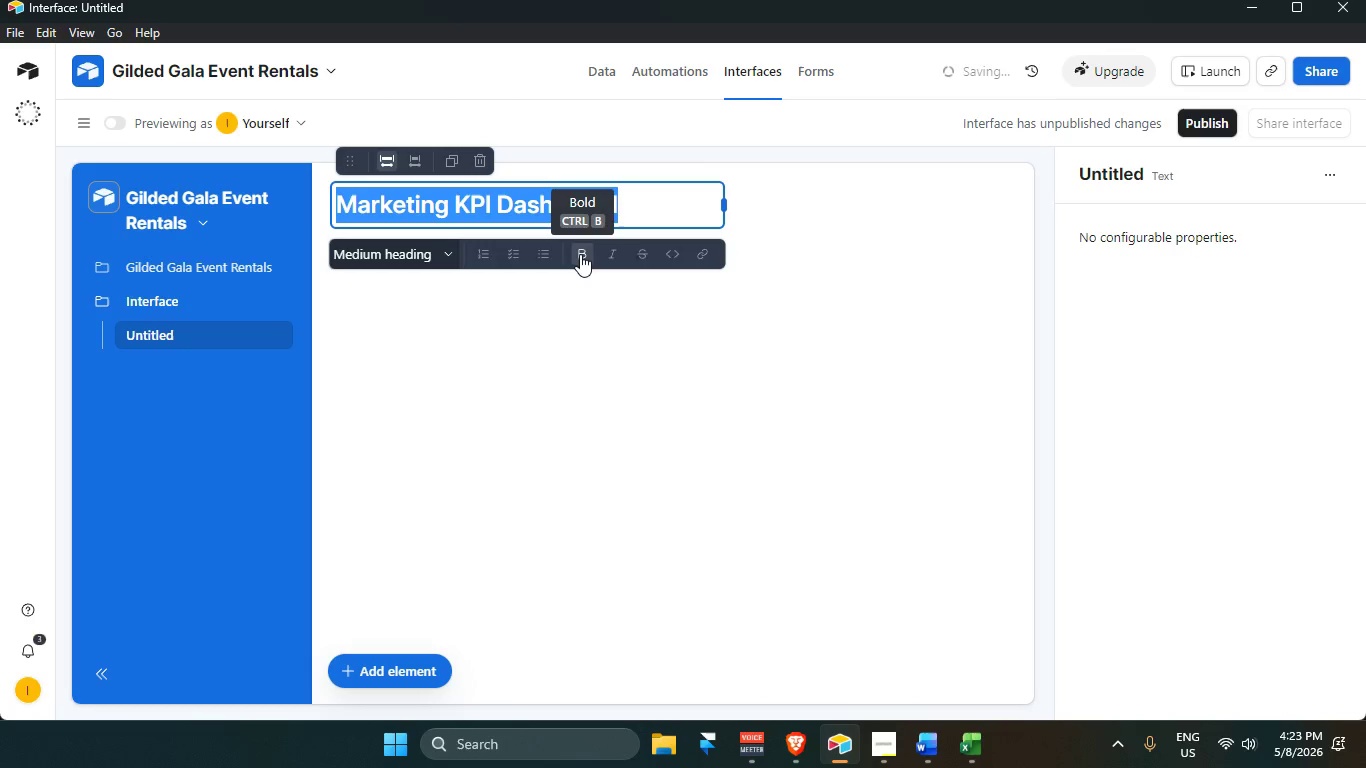 
left_click([580, 254])
 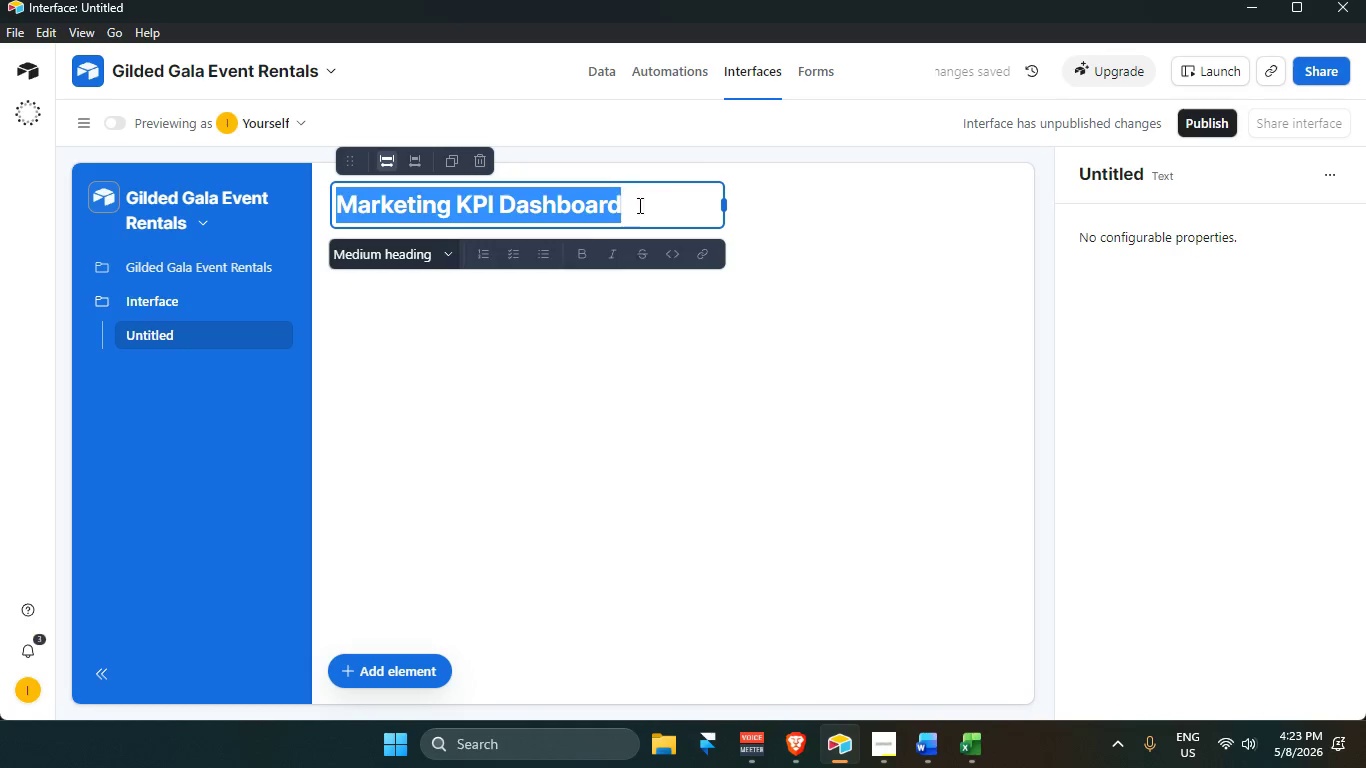 
left_click([656, 199])
 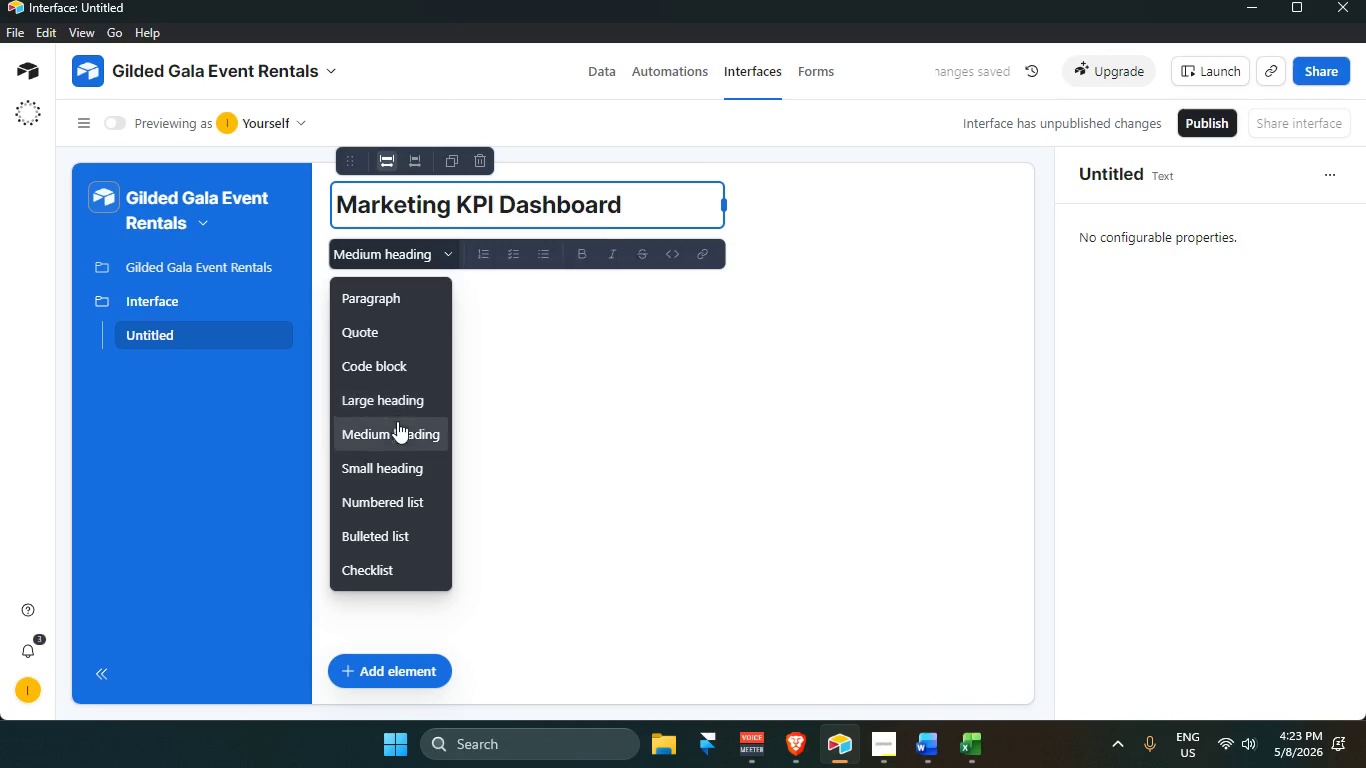 
wait(5.78)
 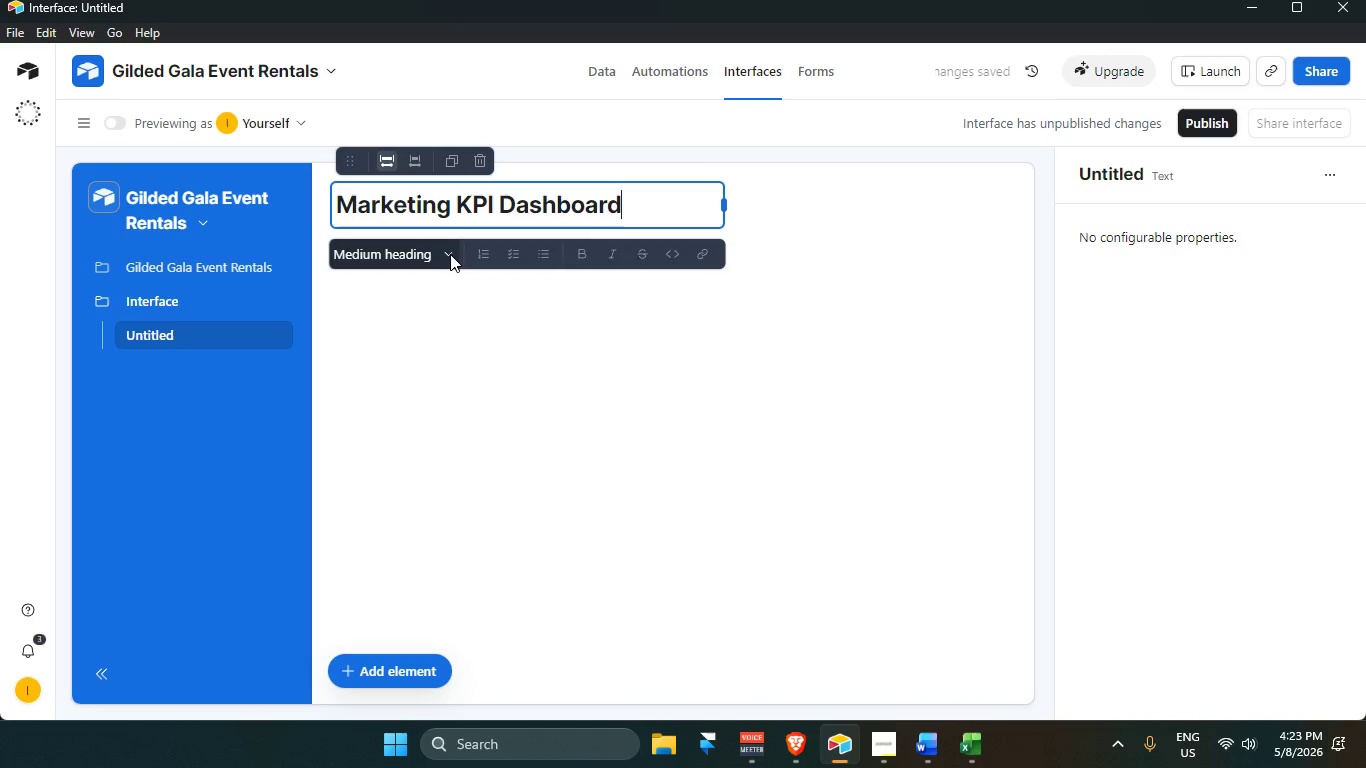 
scroll: coordinate [383, 503], scroll_direction: up, amount: 1.0
 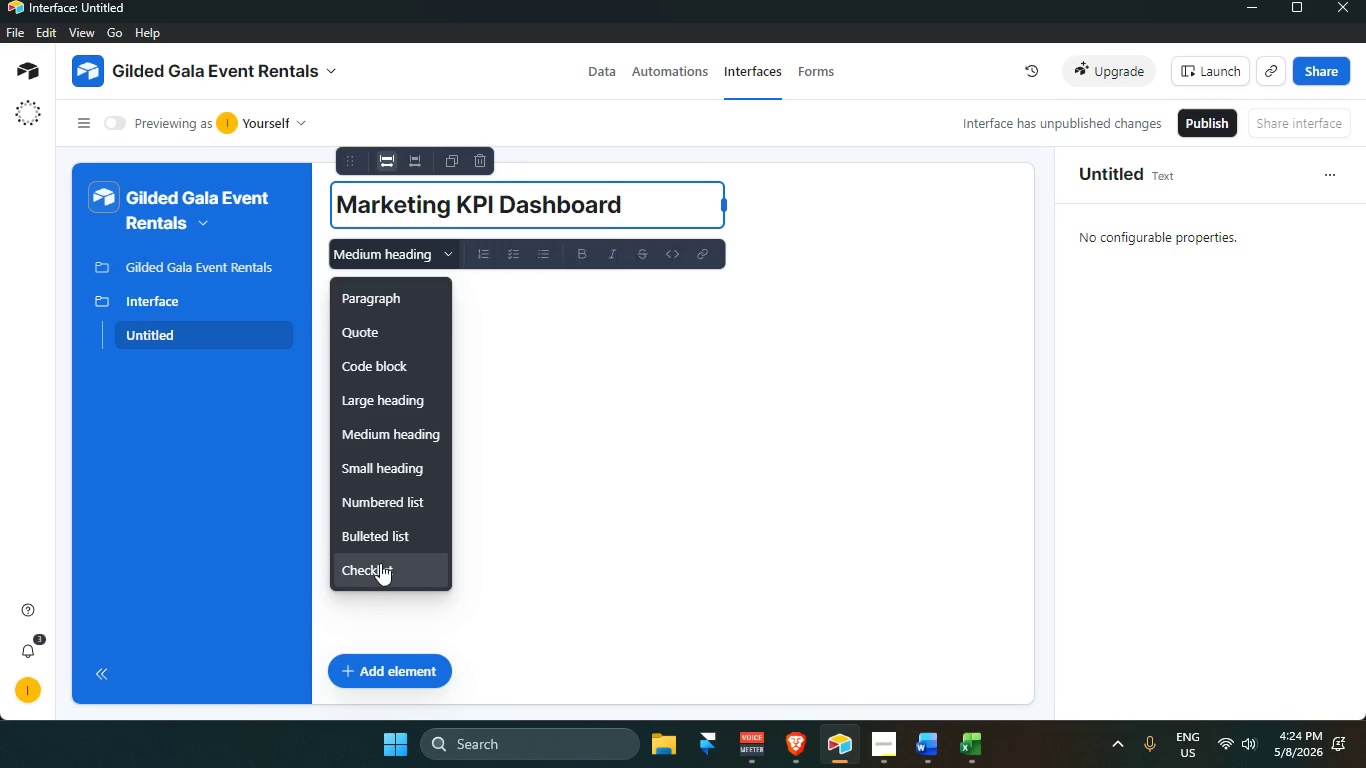 
scroll: coordinate [383, 566], scroll_direction: down, amount: 2.0
 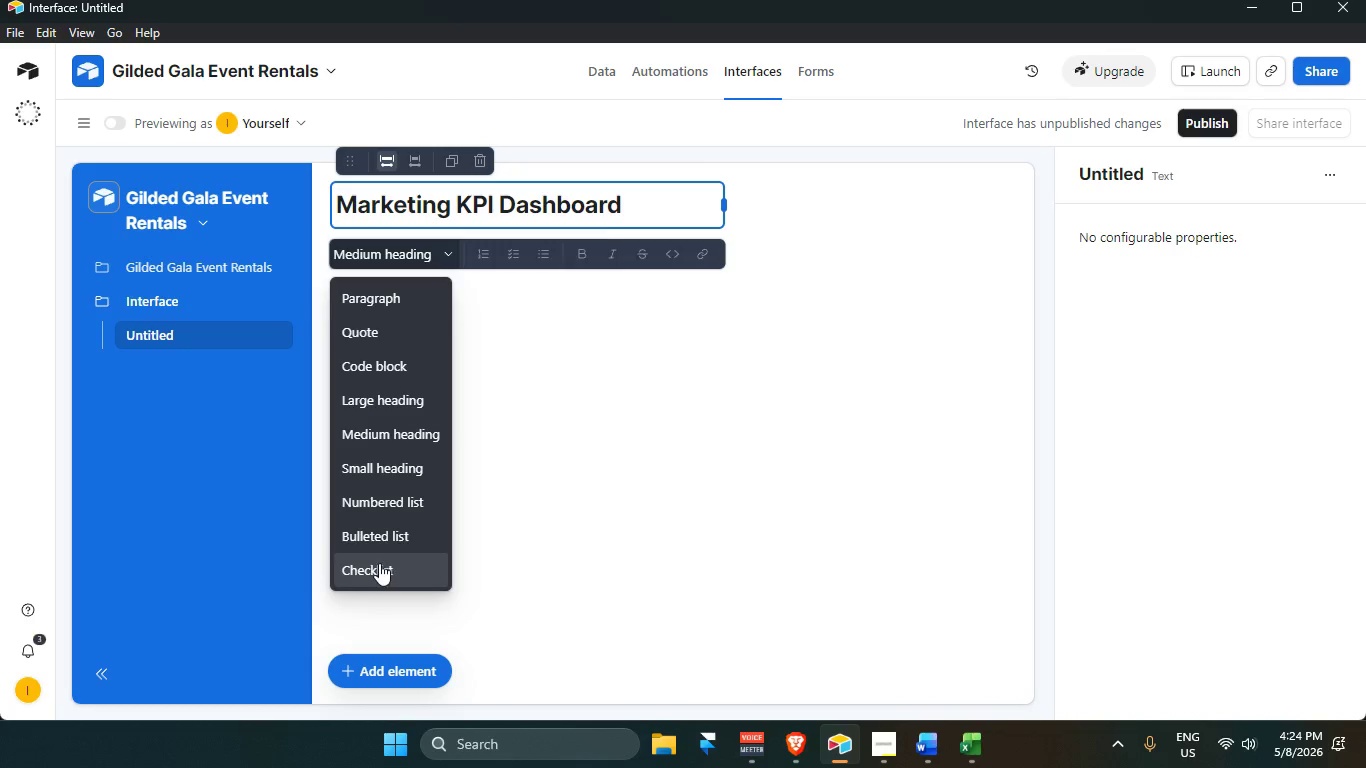 
scroll: coordinate [379, 563], scroll_direction: up, amount: 3.0
 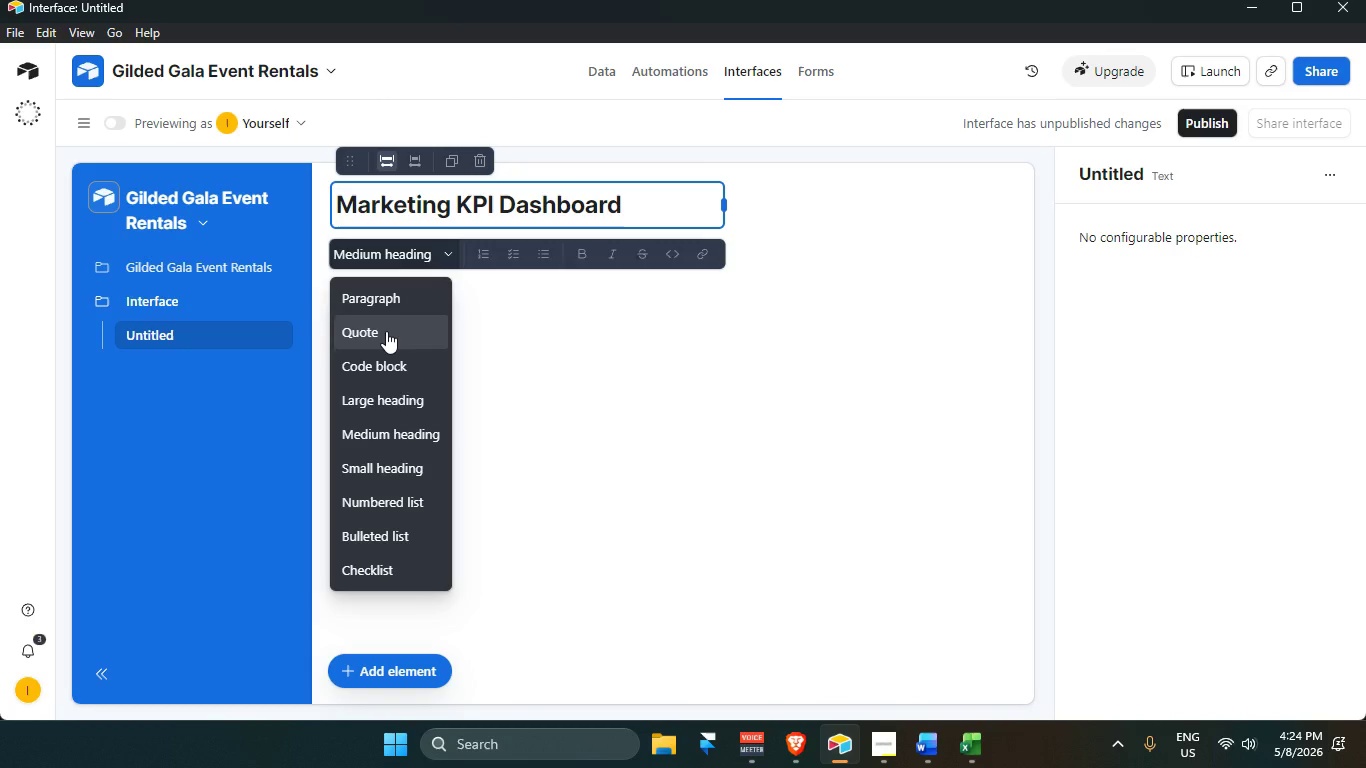 
left_click([386, 331])
 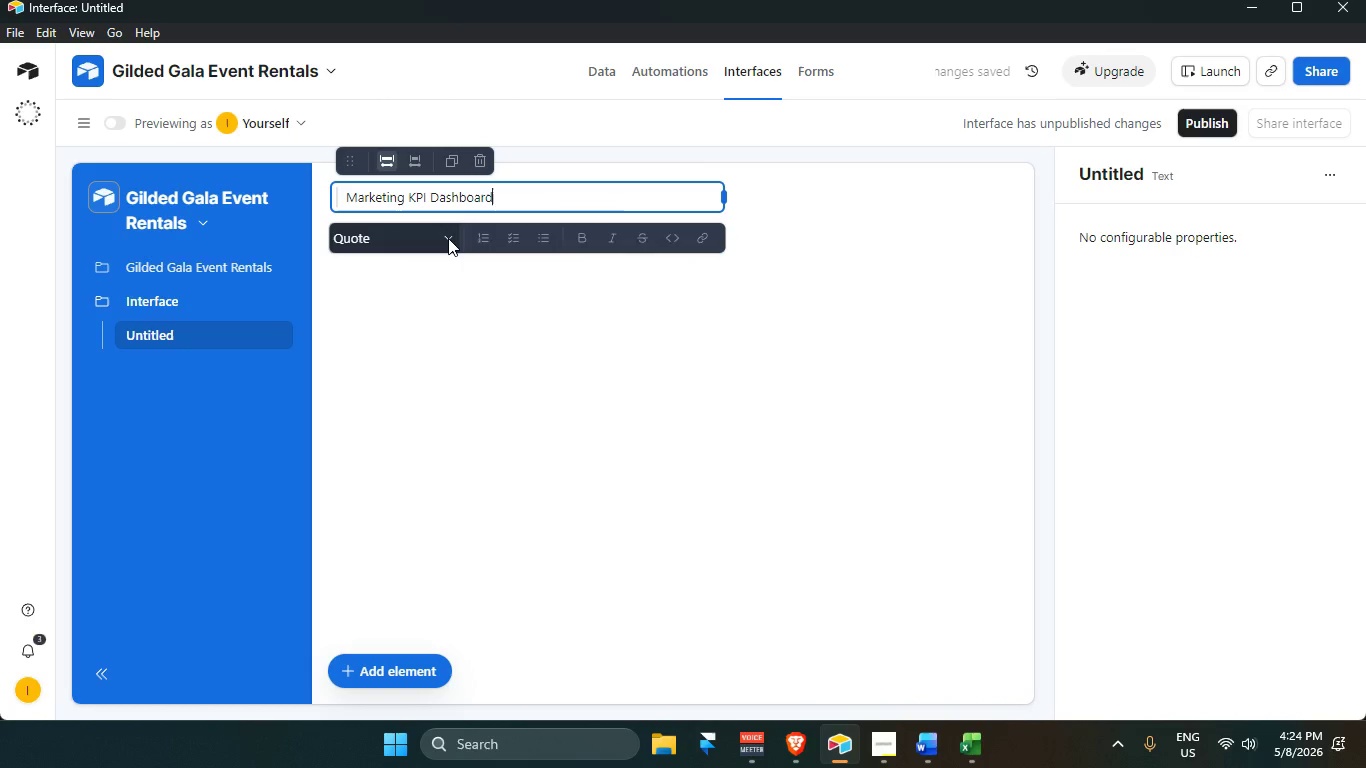 
left_click([448, 238])
 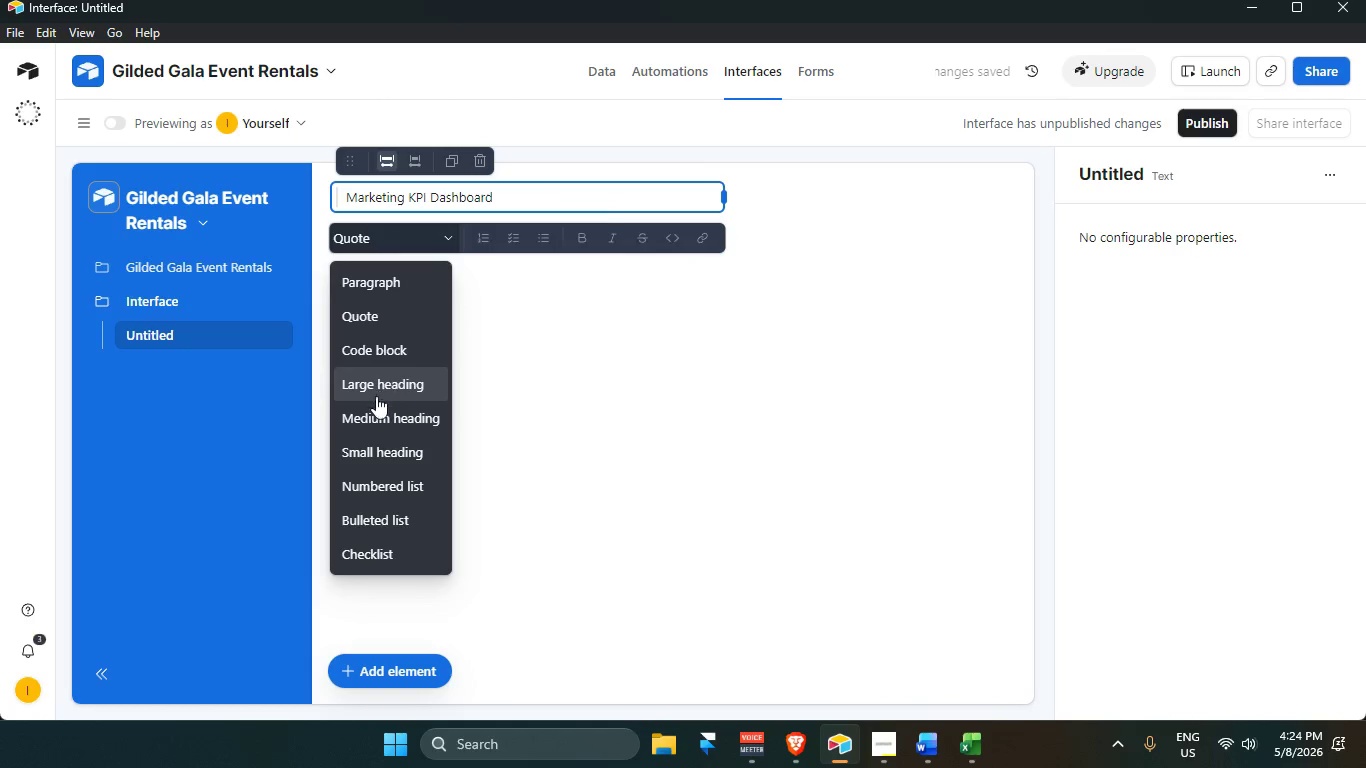 
left_click([379, 386])
 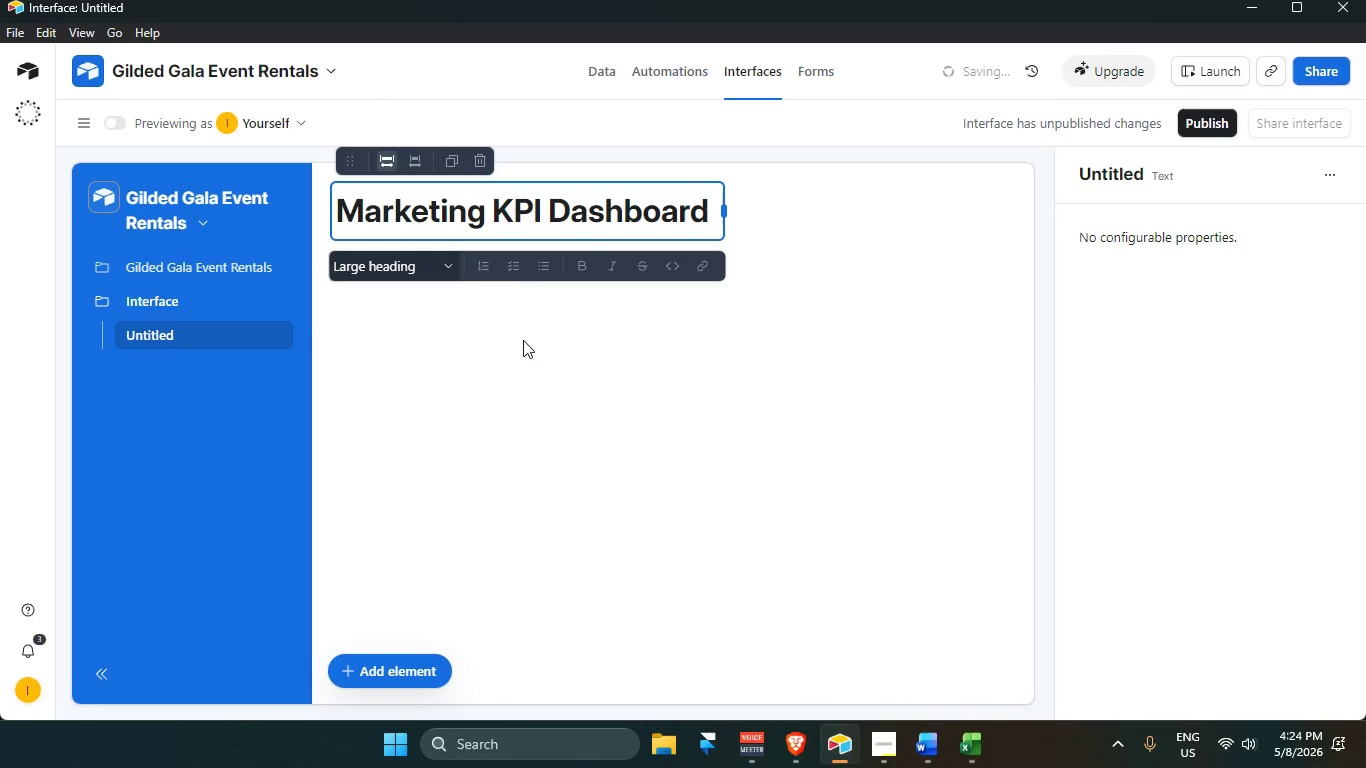 
scroll: coordinate [375, 399], scroll_direction: up, amount: 3.0
 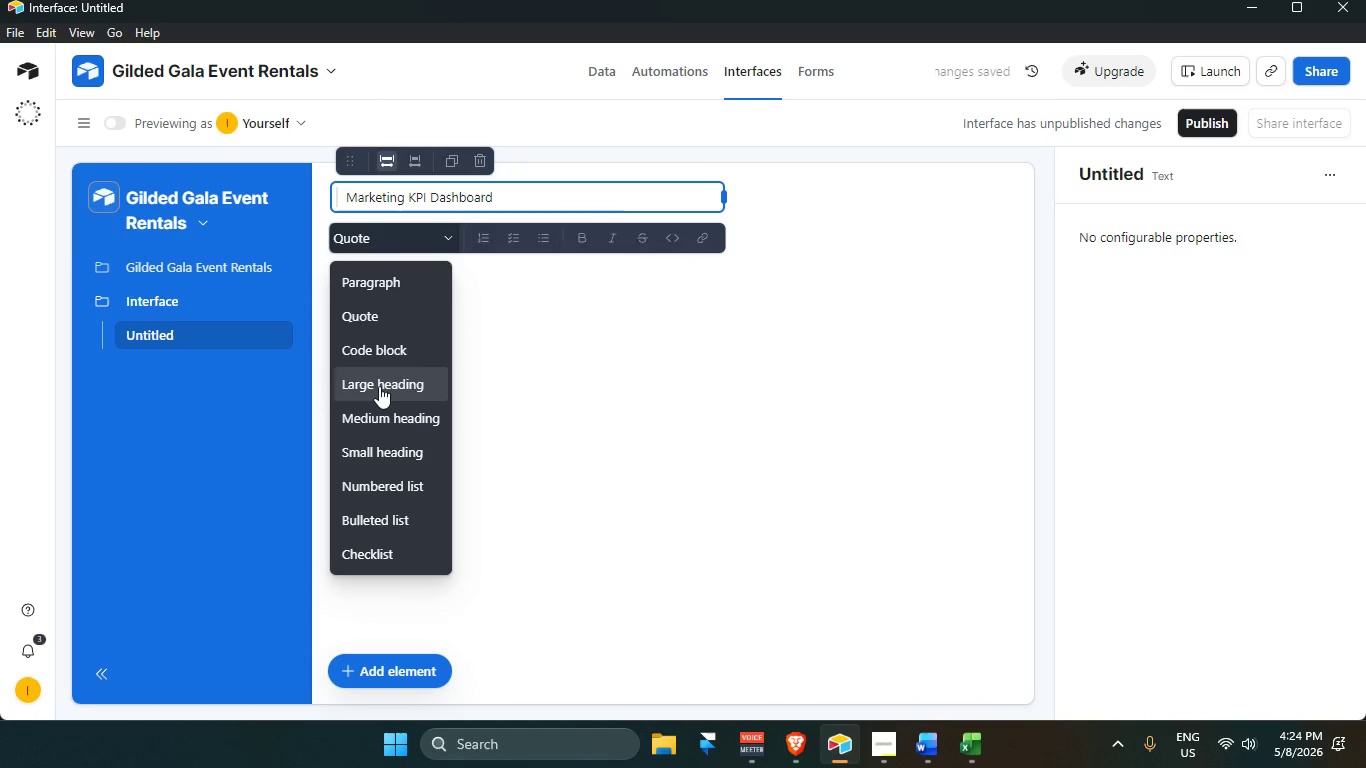 
left_click([1113, 360])
 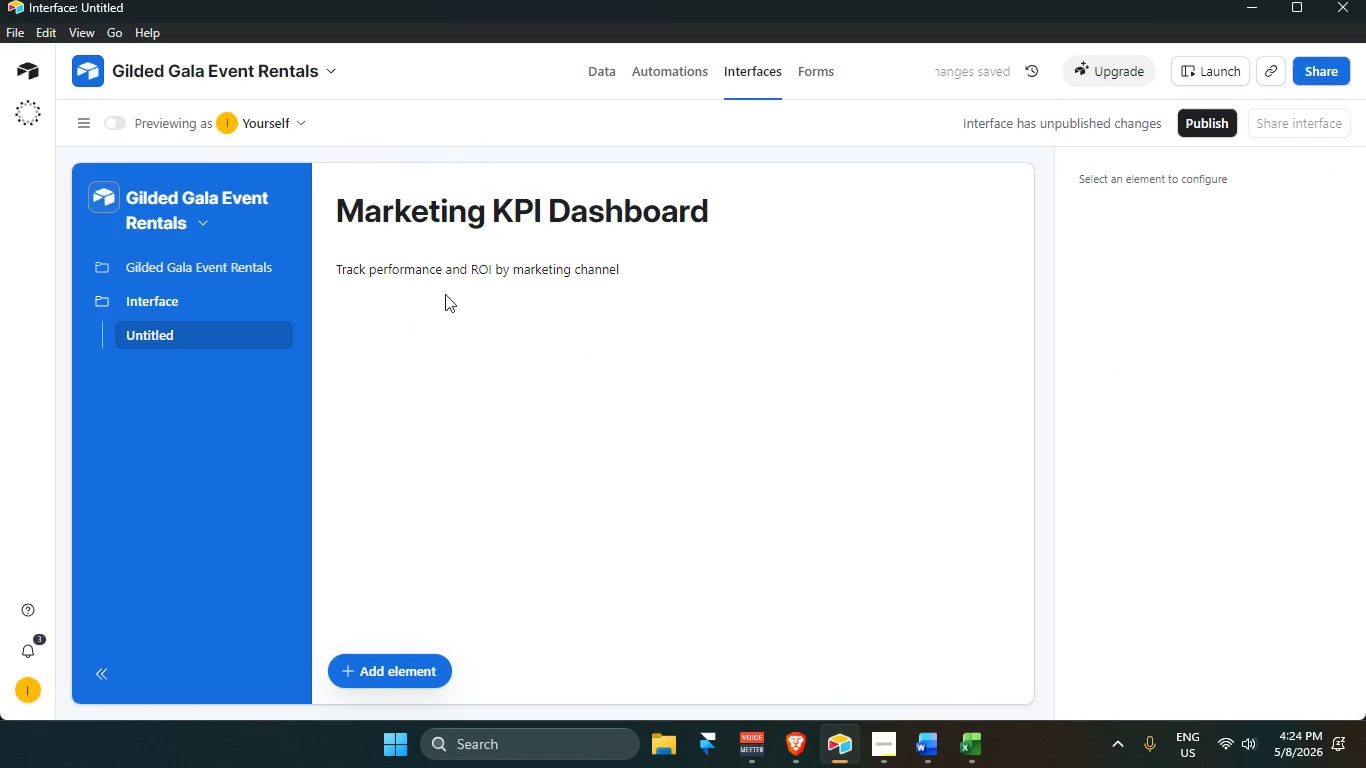 
left_click([435, 271])
 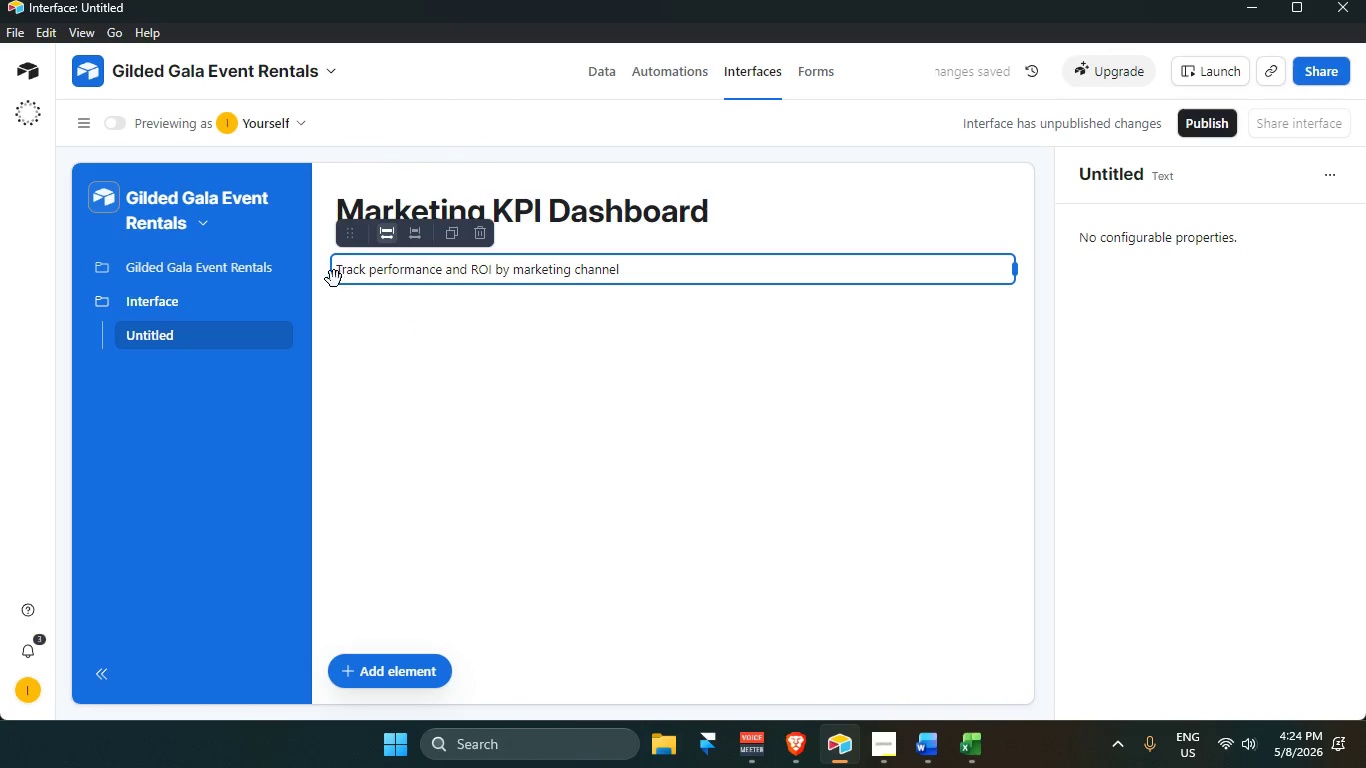 
left_click([395, 274])
 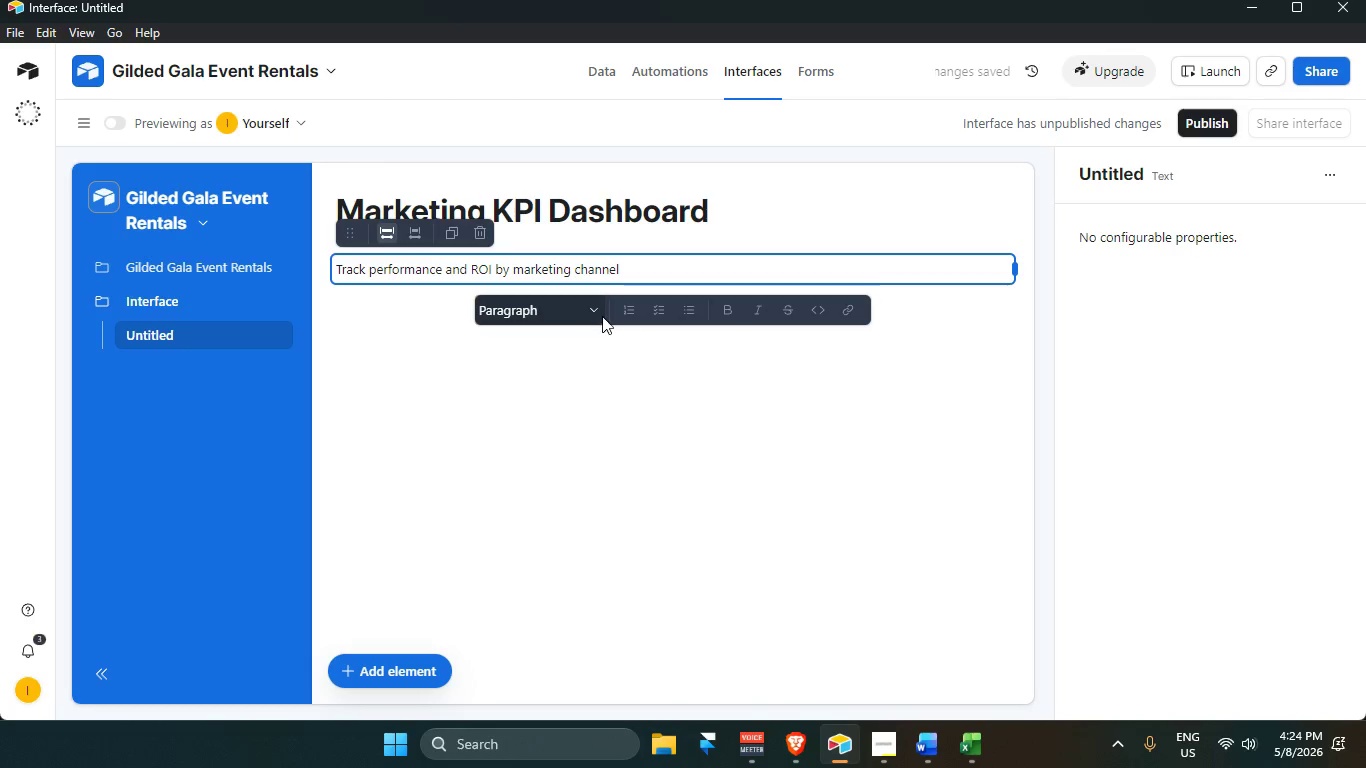 
left_click([594, 311])
 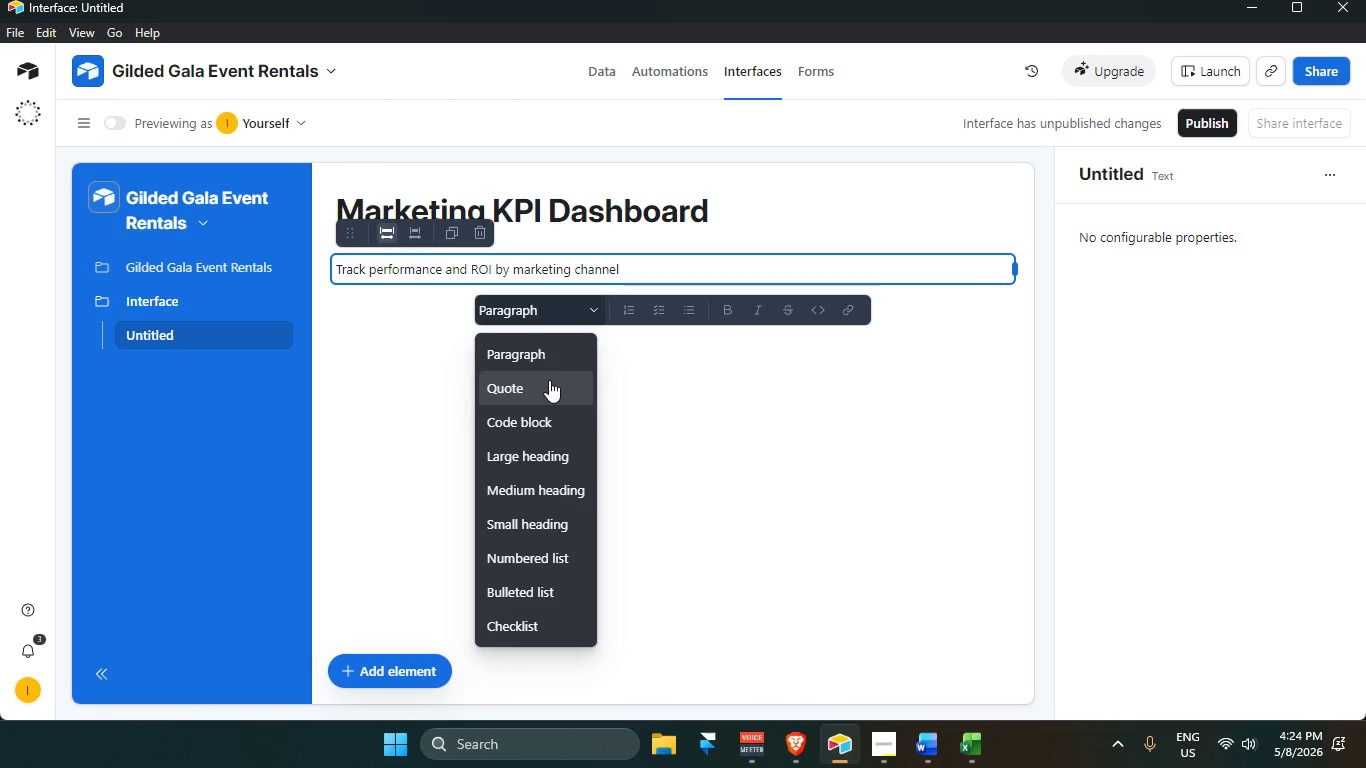 
left_click([544, 383])
 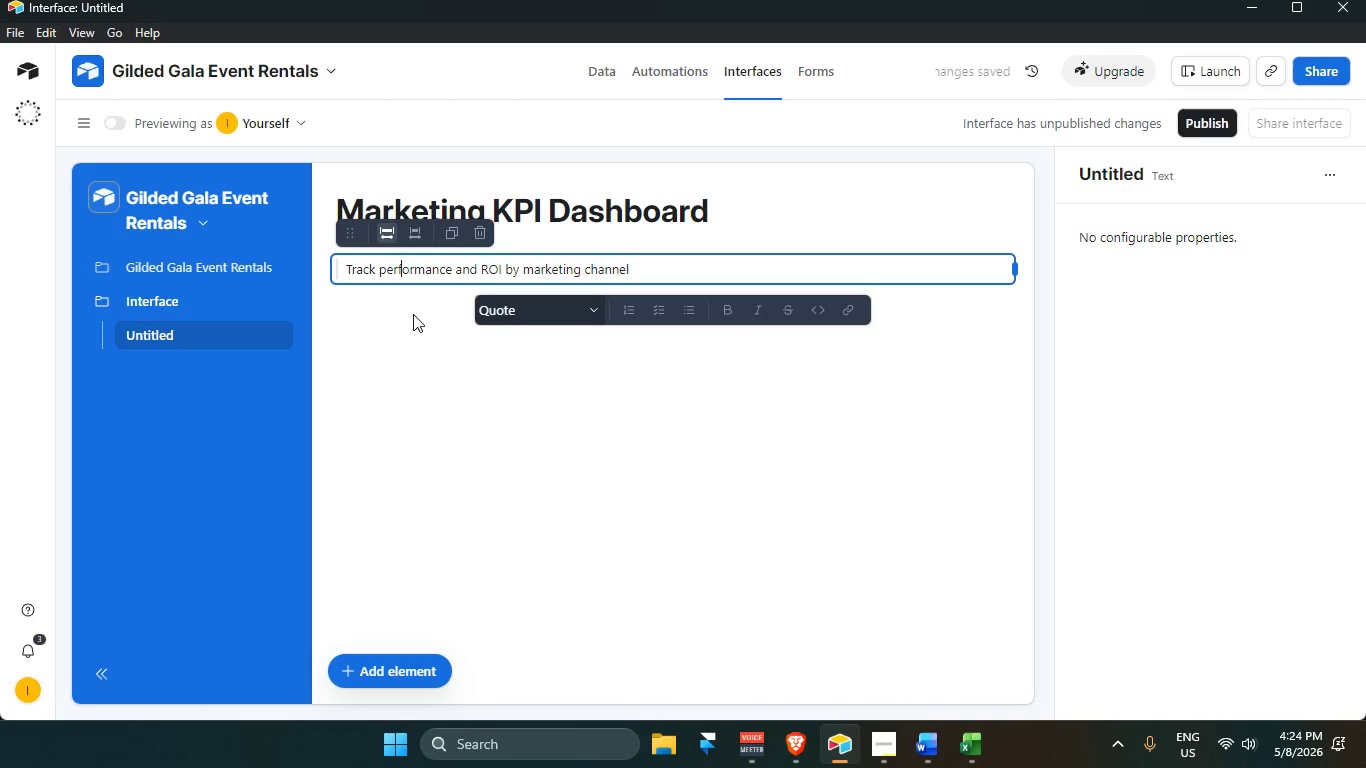 
left_click([1107, 465])
 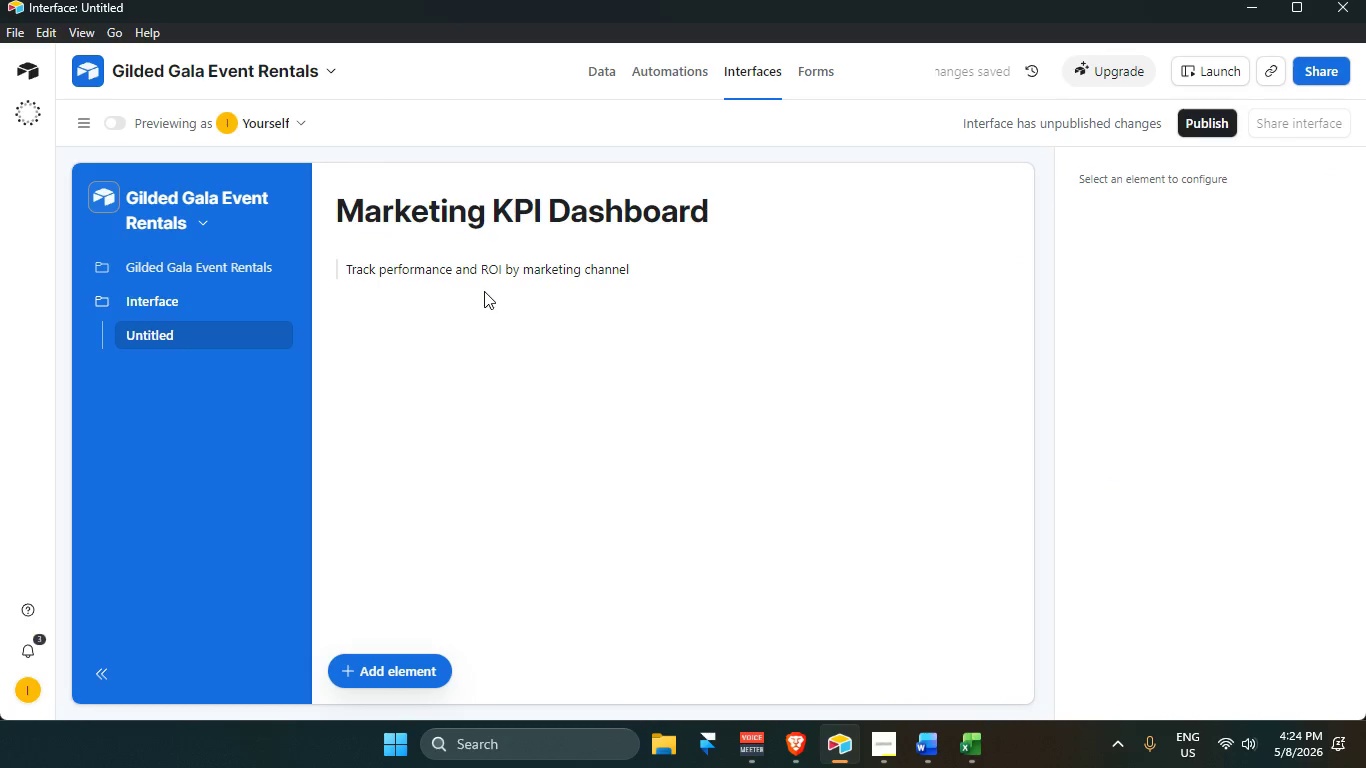 
left_click_drag(start_coordinate=[482, 281], to_coordinate=[377, 292])
 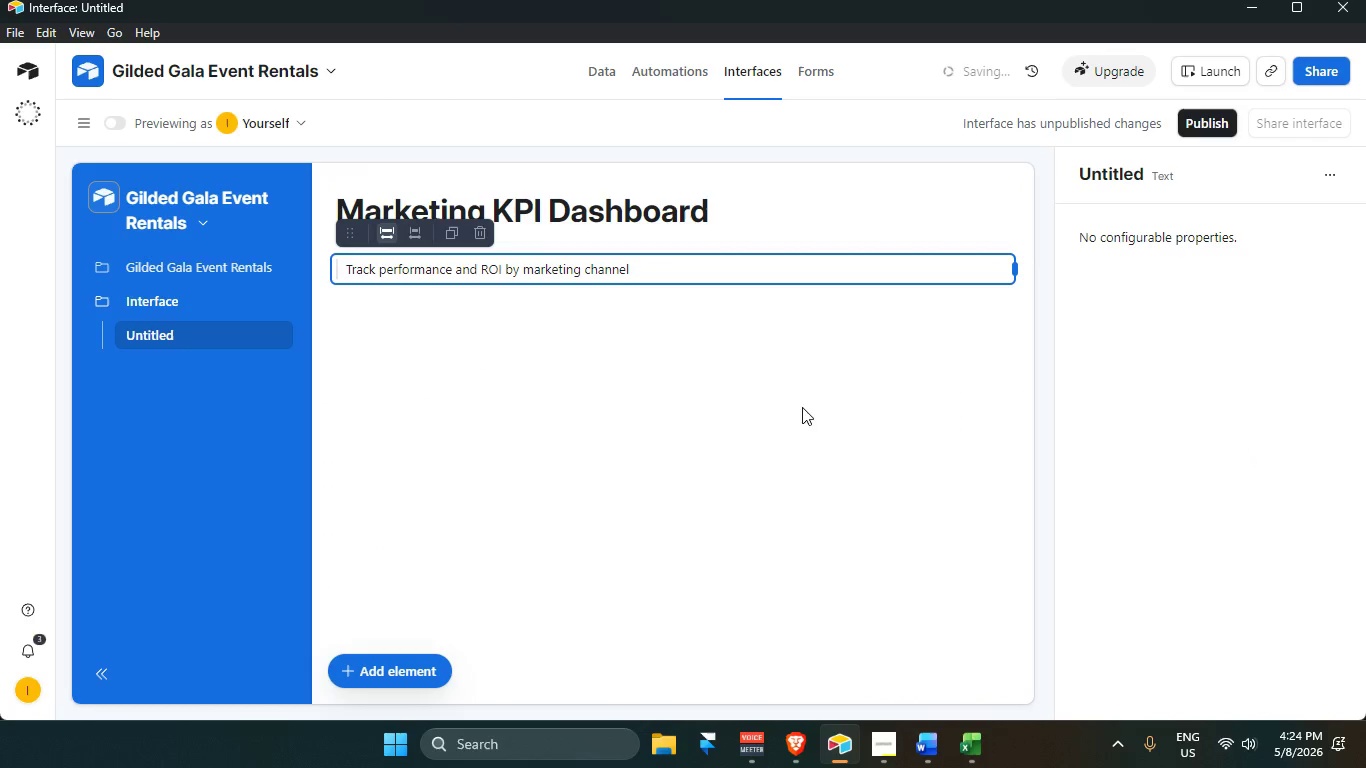 
double_click([684, 421])
 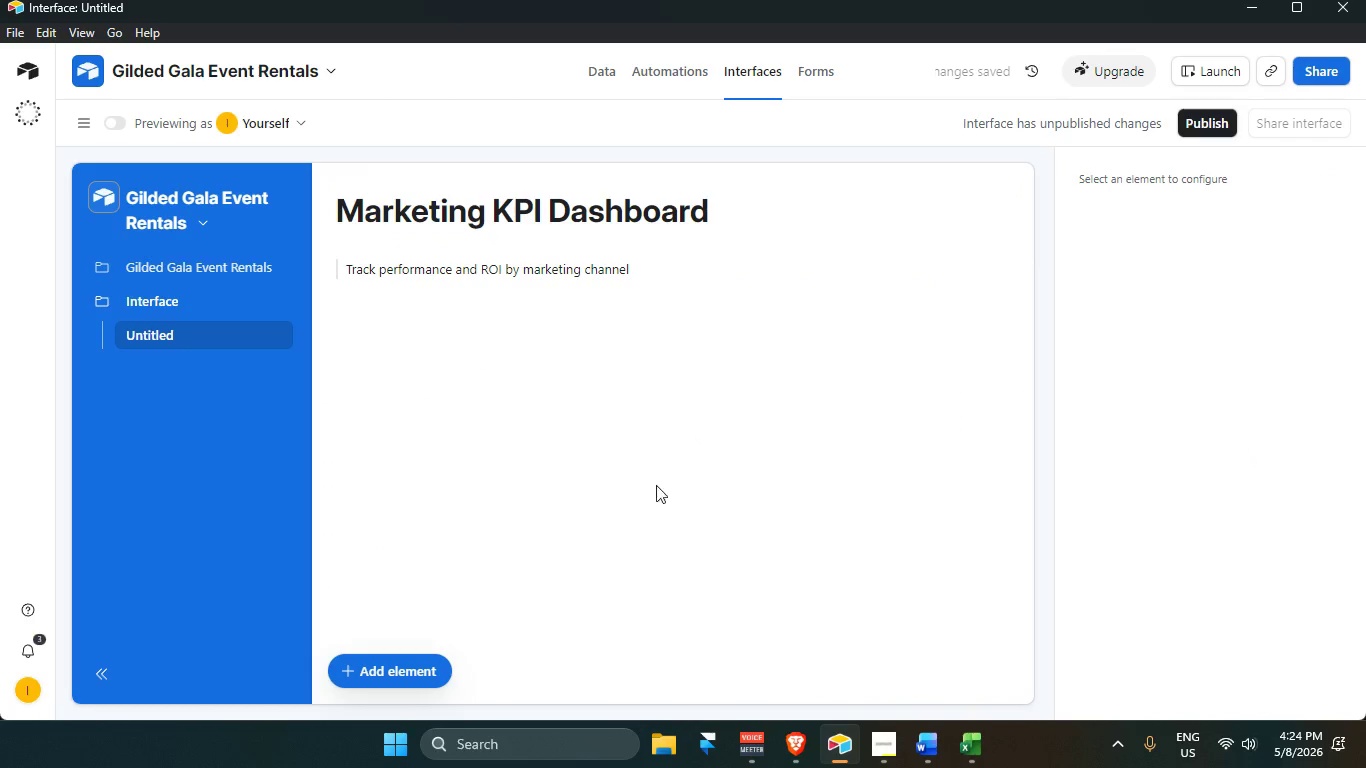 
hold_key(key=ControlLeft, duration=0.81)
scroll: coordinate [519, 504], scroll_direction: down, amount: 2.0
 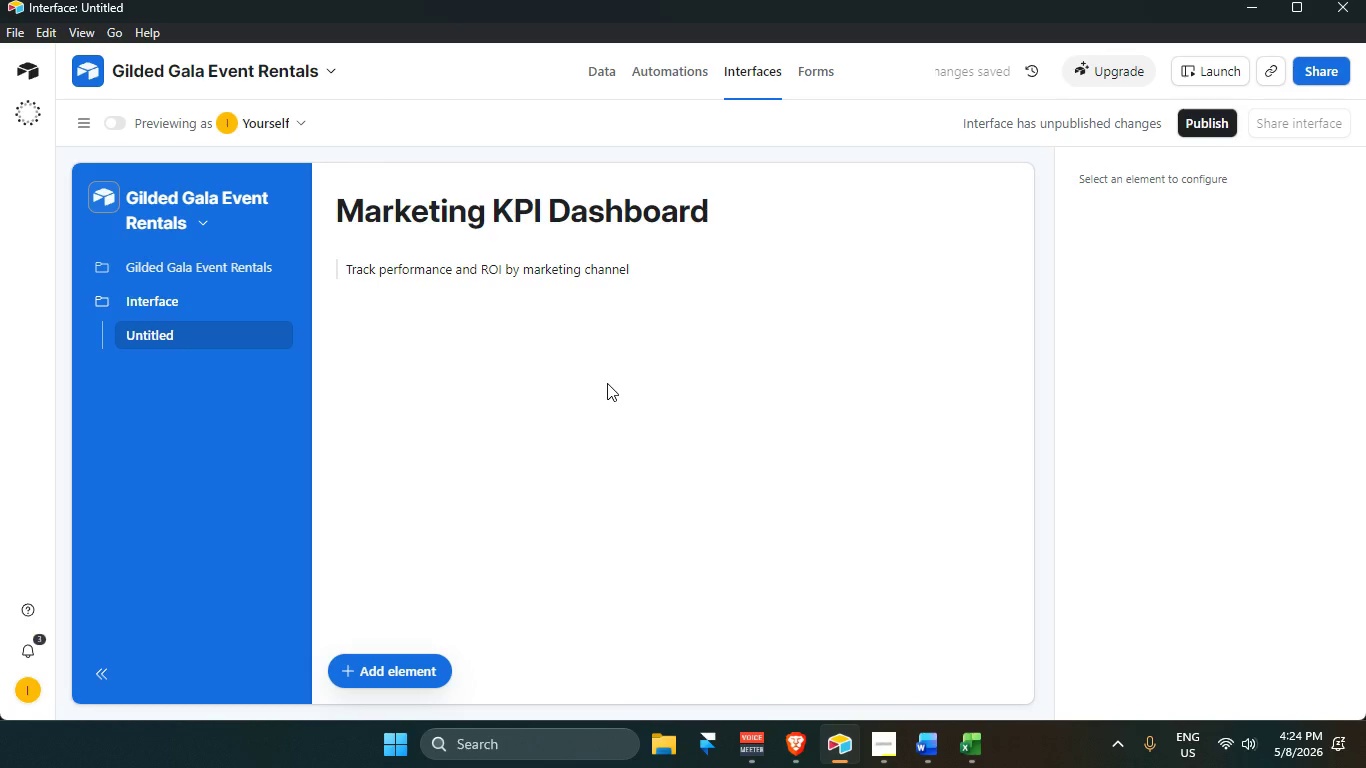 
scroll: coordinate [607, 383], scroll_direction: up, amount: 4.0
 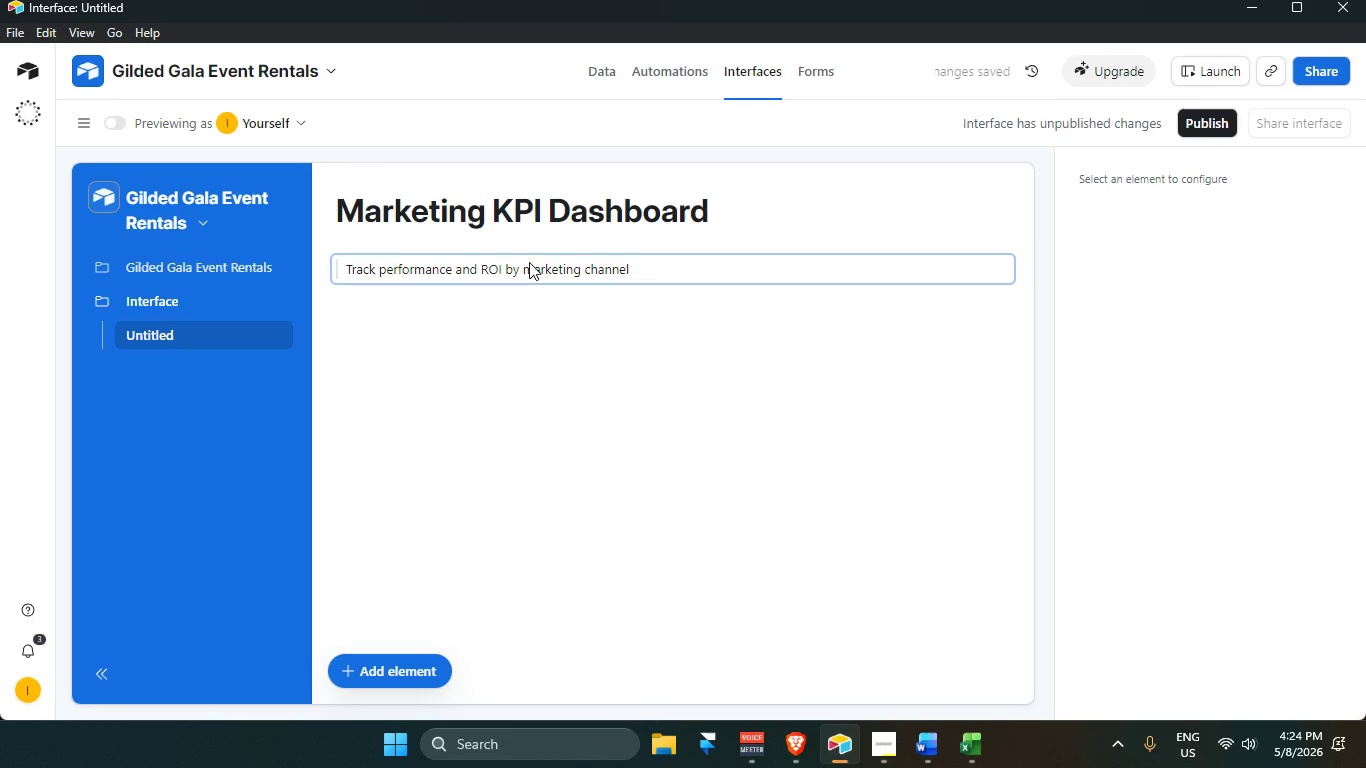 
left_click([529, 260])
 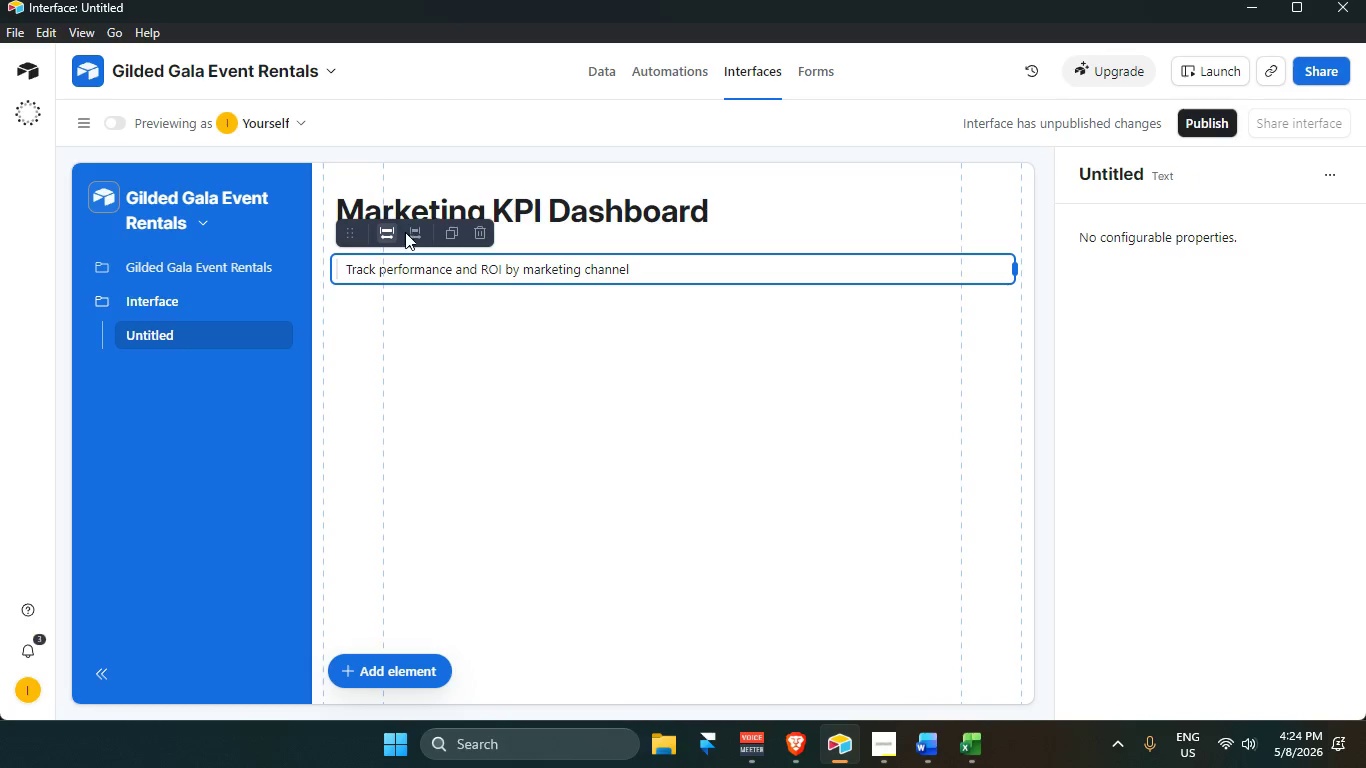 
left_click([414, 237])
 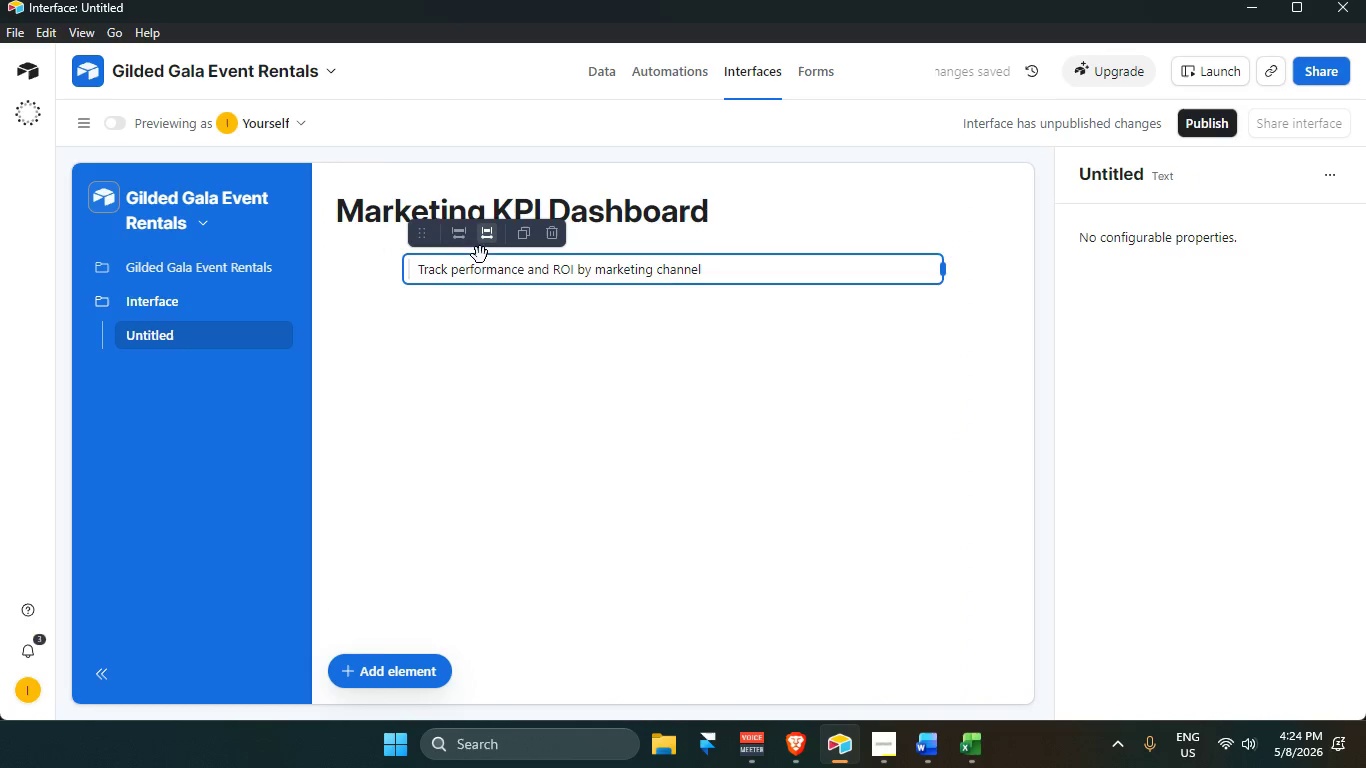 
left_click([455, 234])
 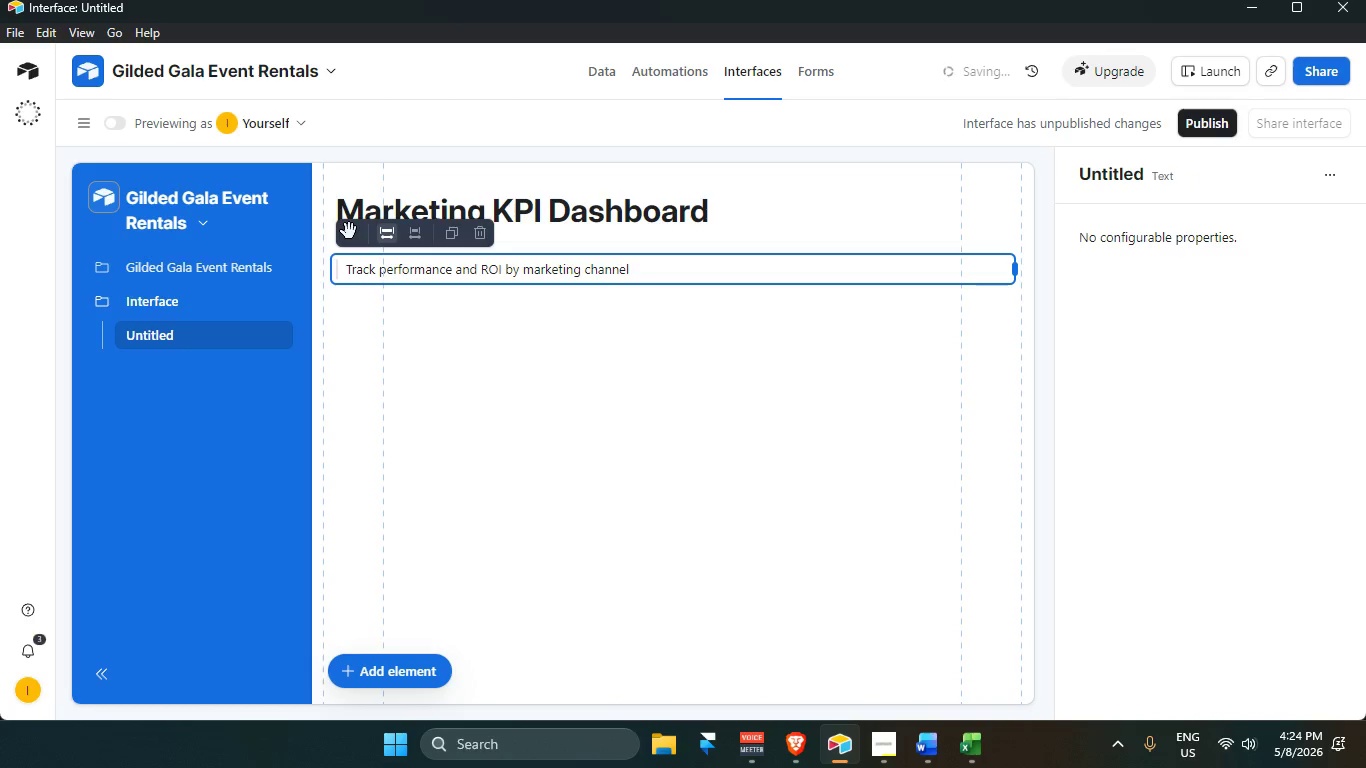 
left_click_drag(start_coordinate=[349, 231], to_coordinate=[346, 280])
 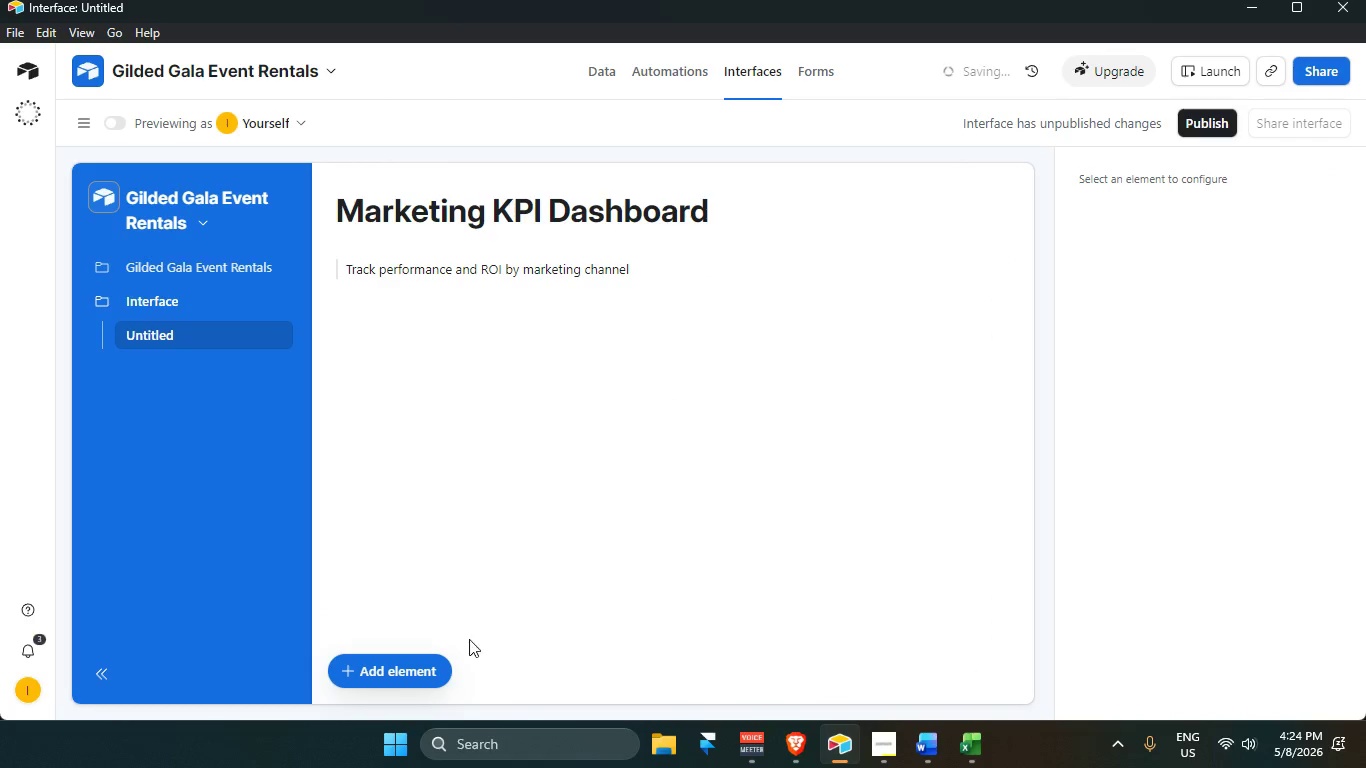 
left_click([412, 670])
 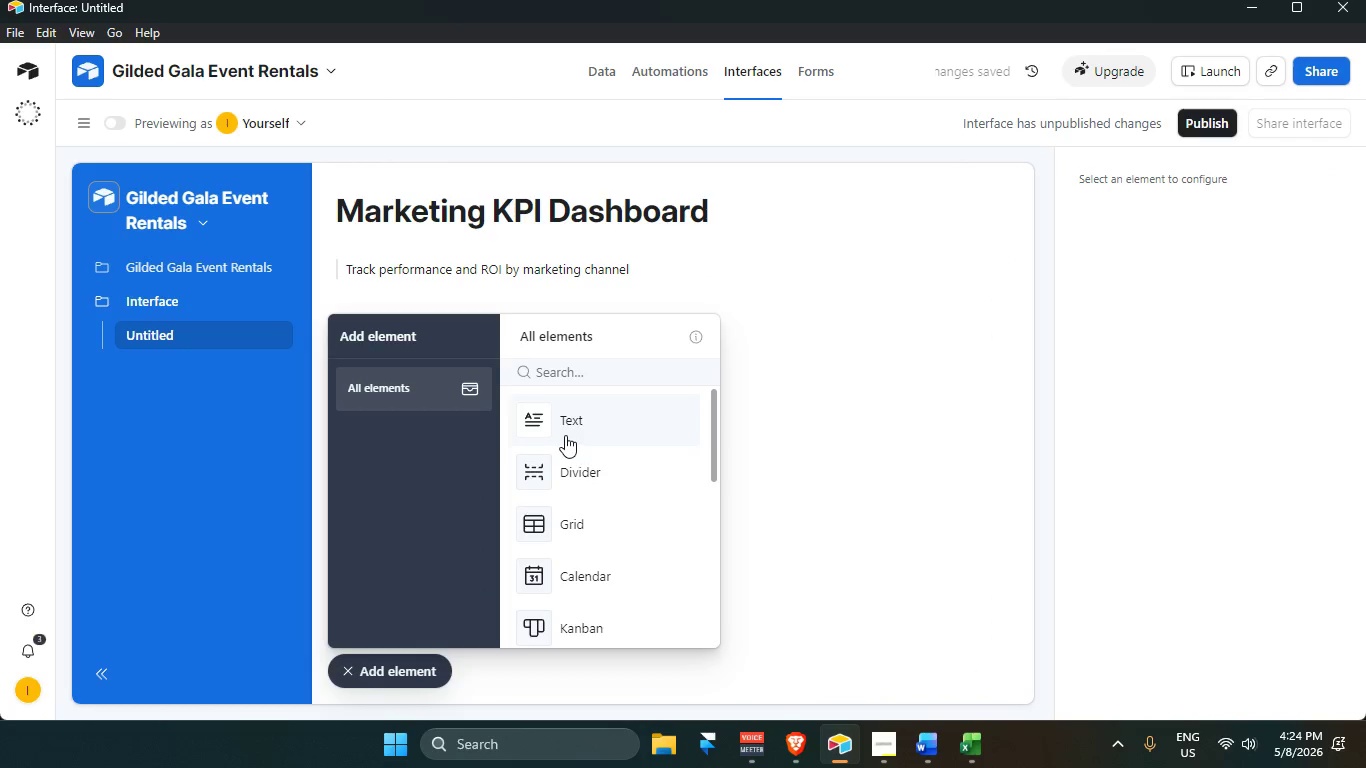 
left_click([583, 470])
 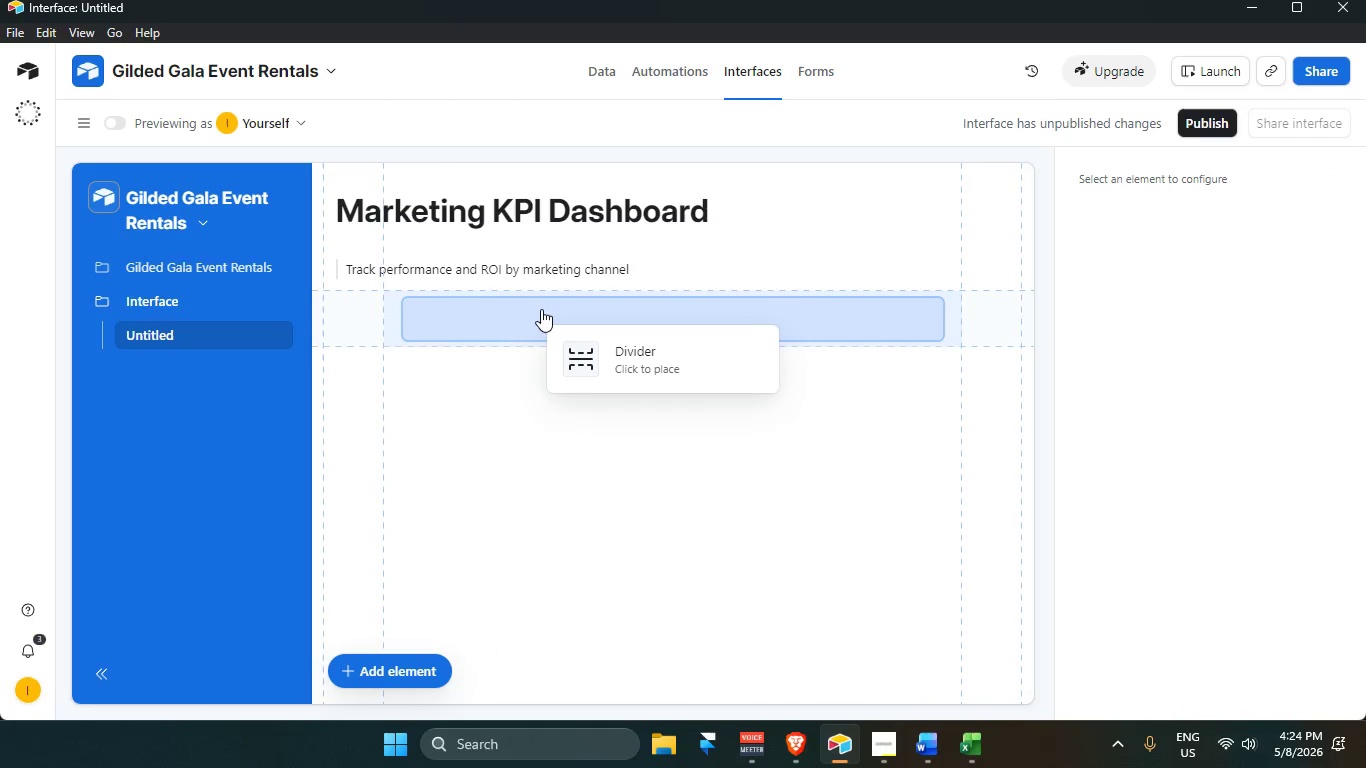 
left_click([550, 309])
 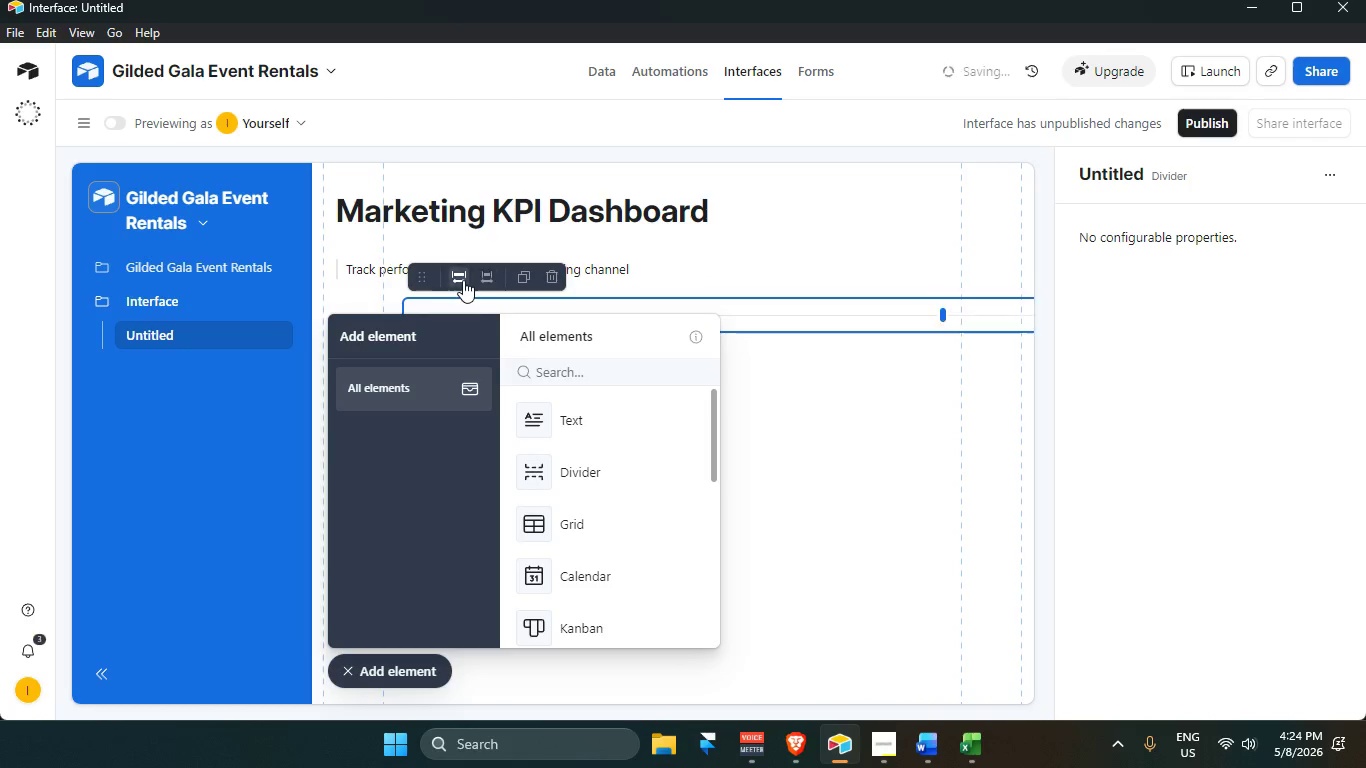 
left_click([945, 458])
 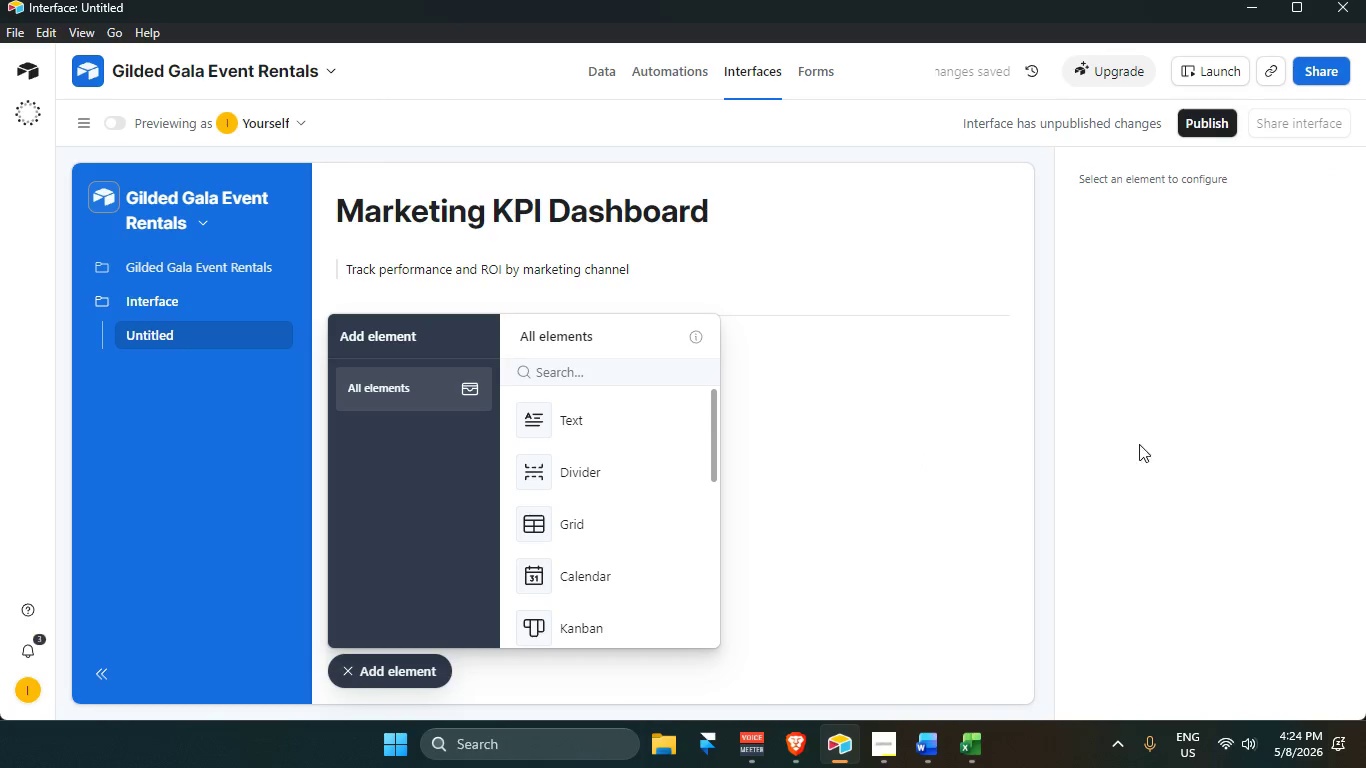 
left_click([1189, 431])
 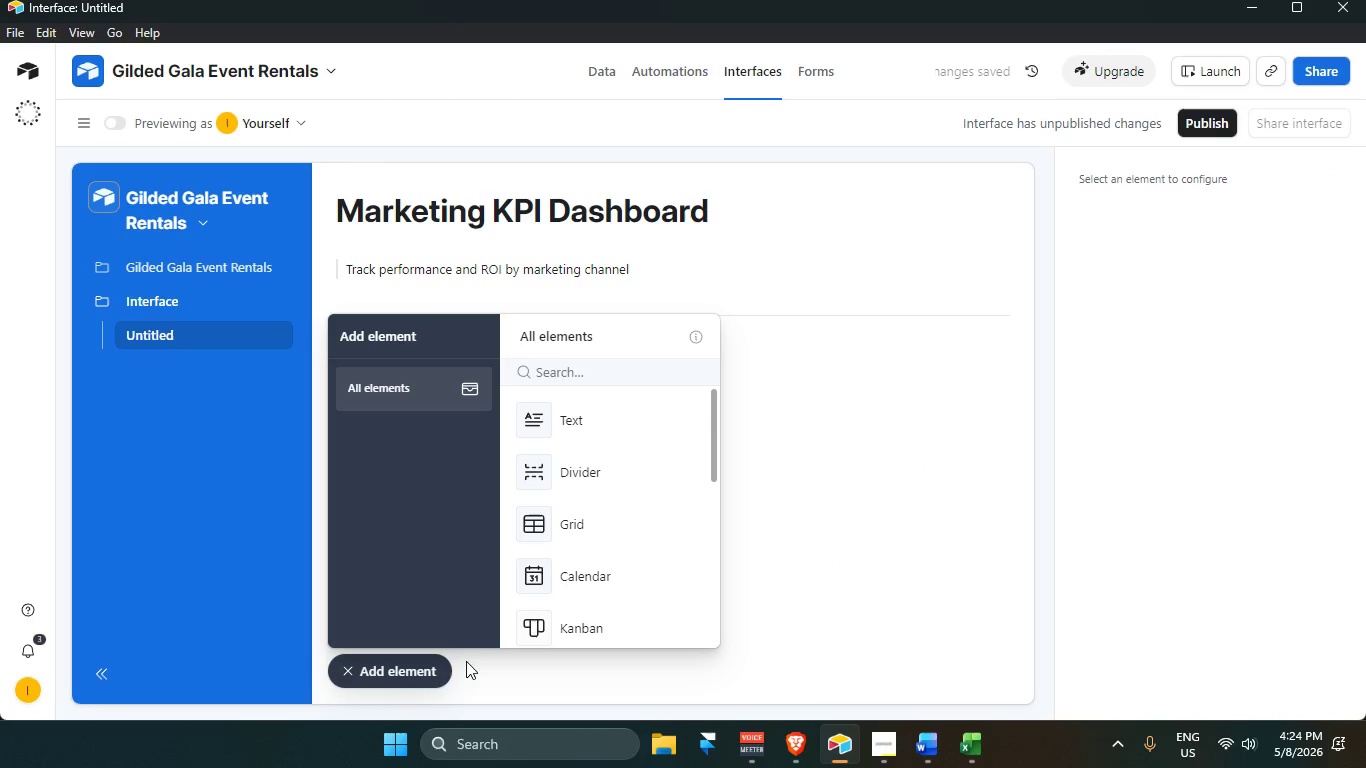 
left_click([381, 677])
 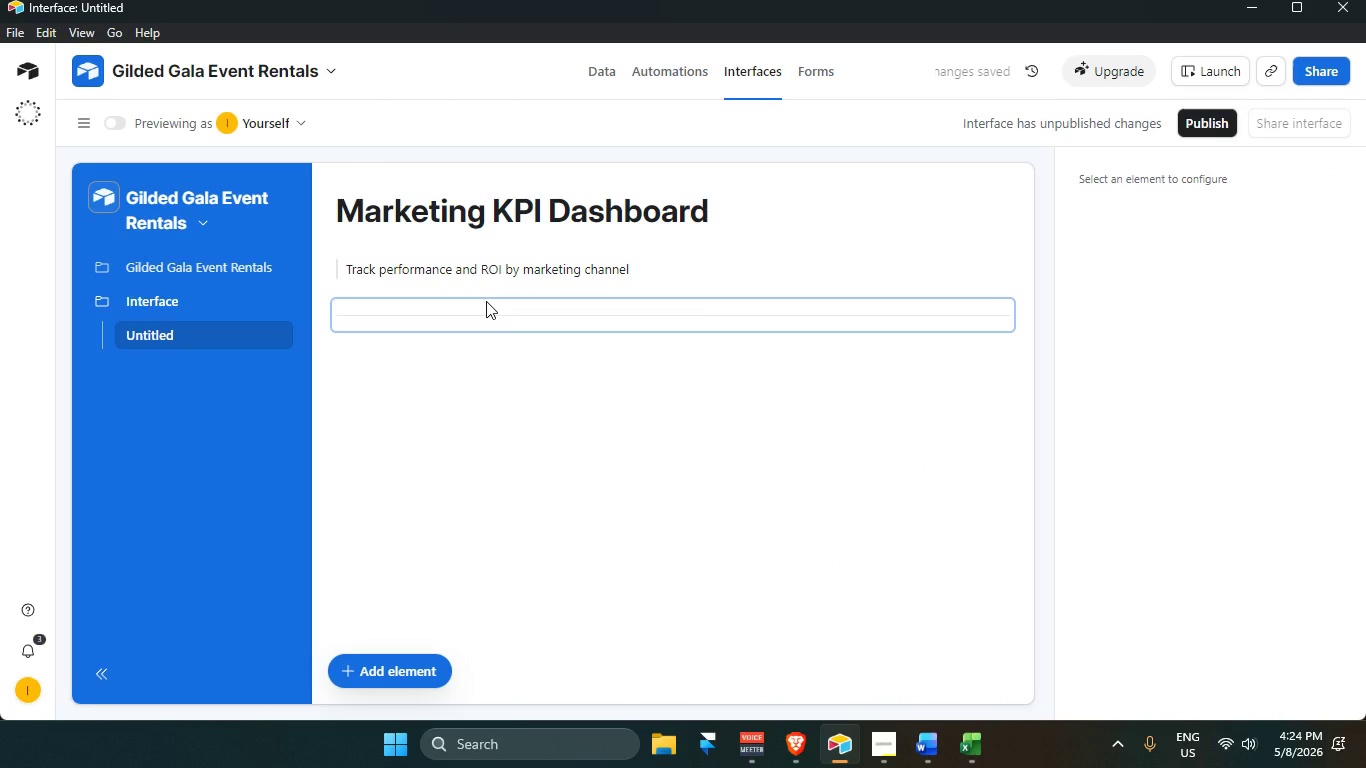 
left_click([481, 275])
 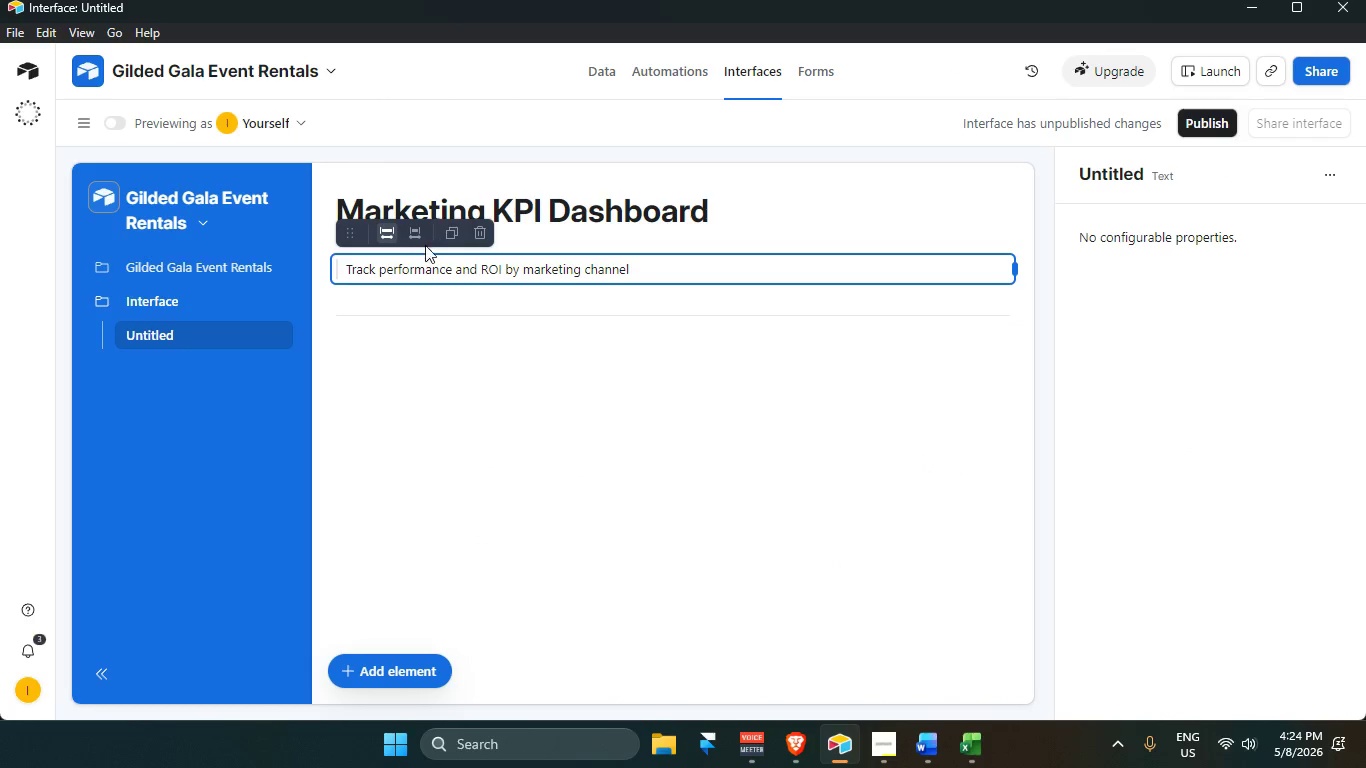 
left_click([431, 259])
 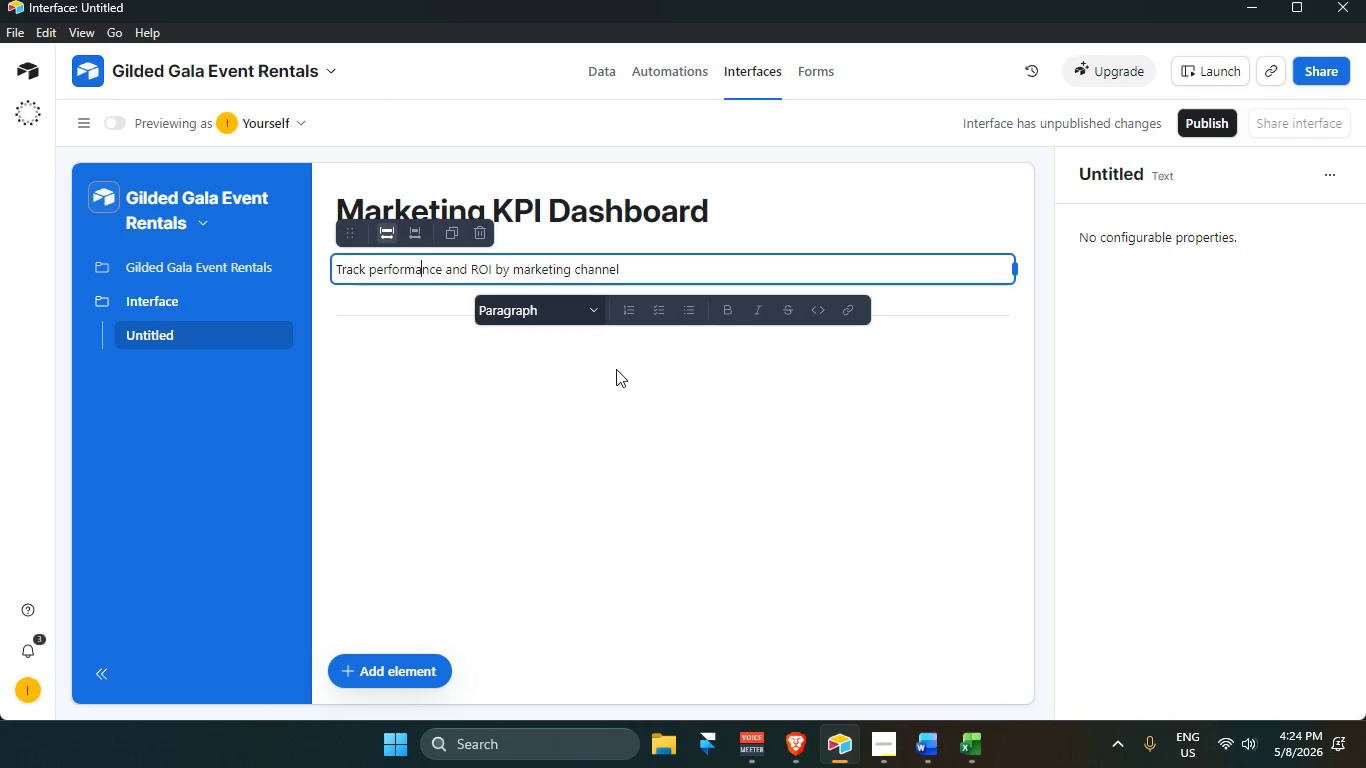 
left_click_drag(start_coordinate=[1119, 447], to_coordinate=[1125, 441])
 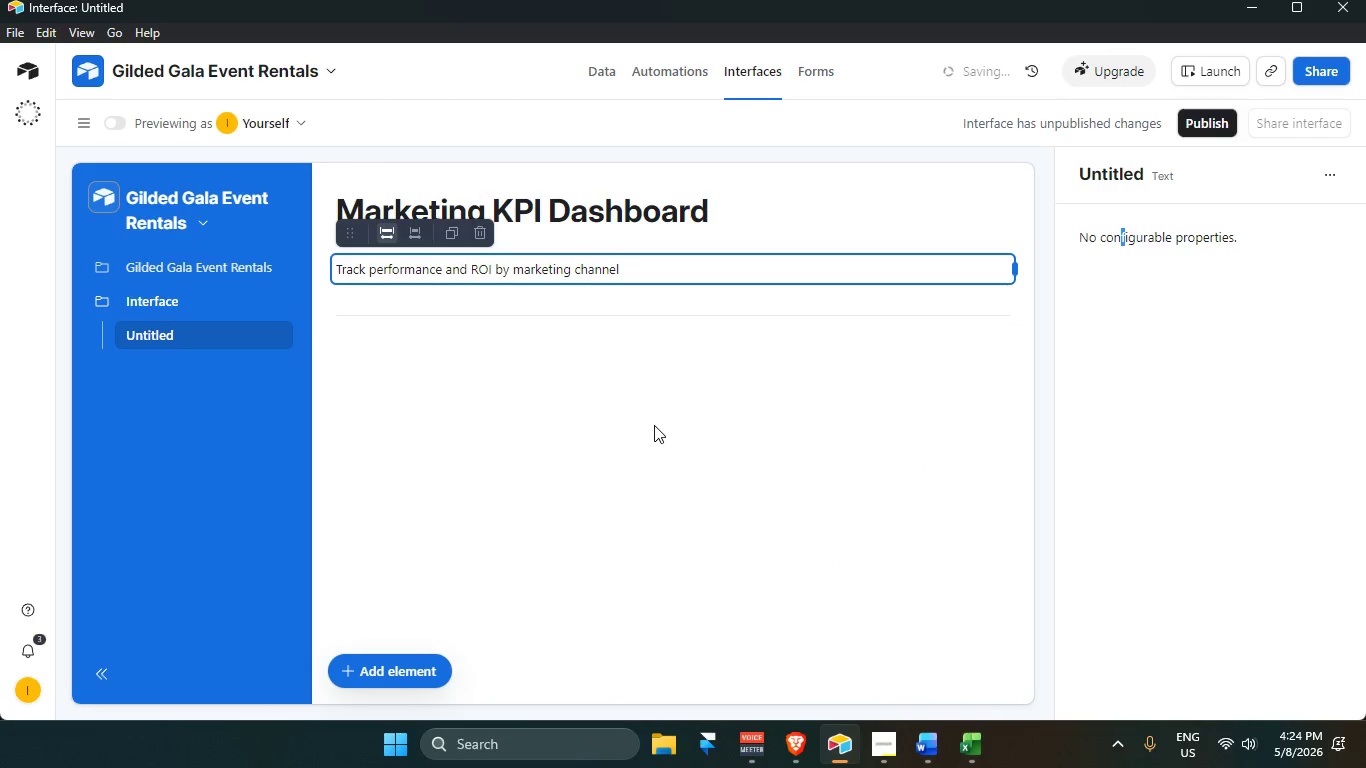 
double_click([655, 426])
 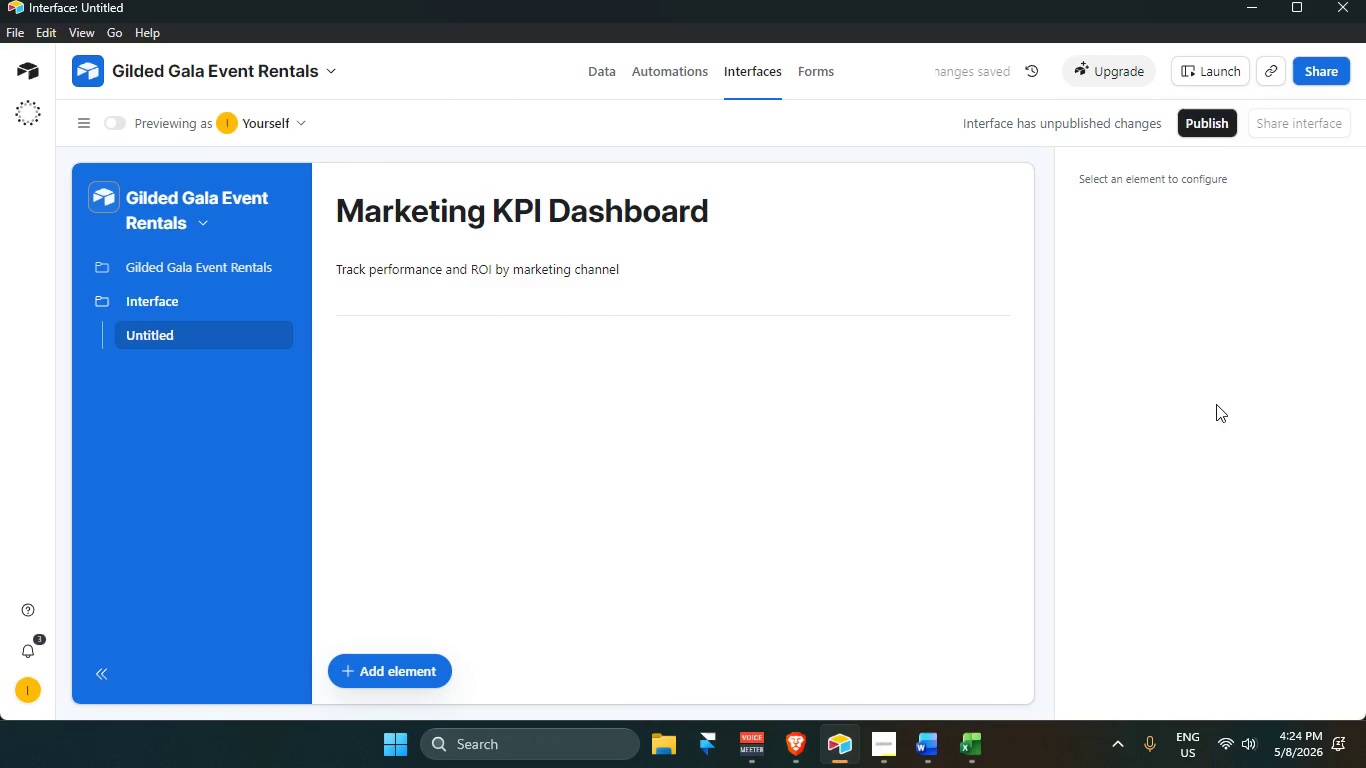 
scroll: coordinate [831, 414], scroll_direction: up, amount: 1.0
 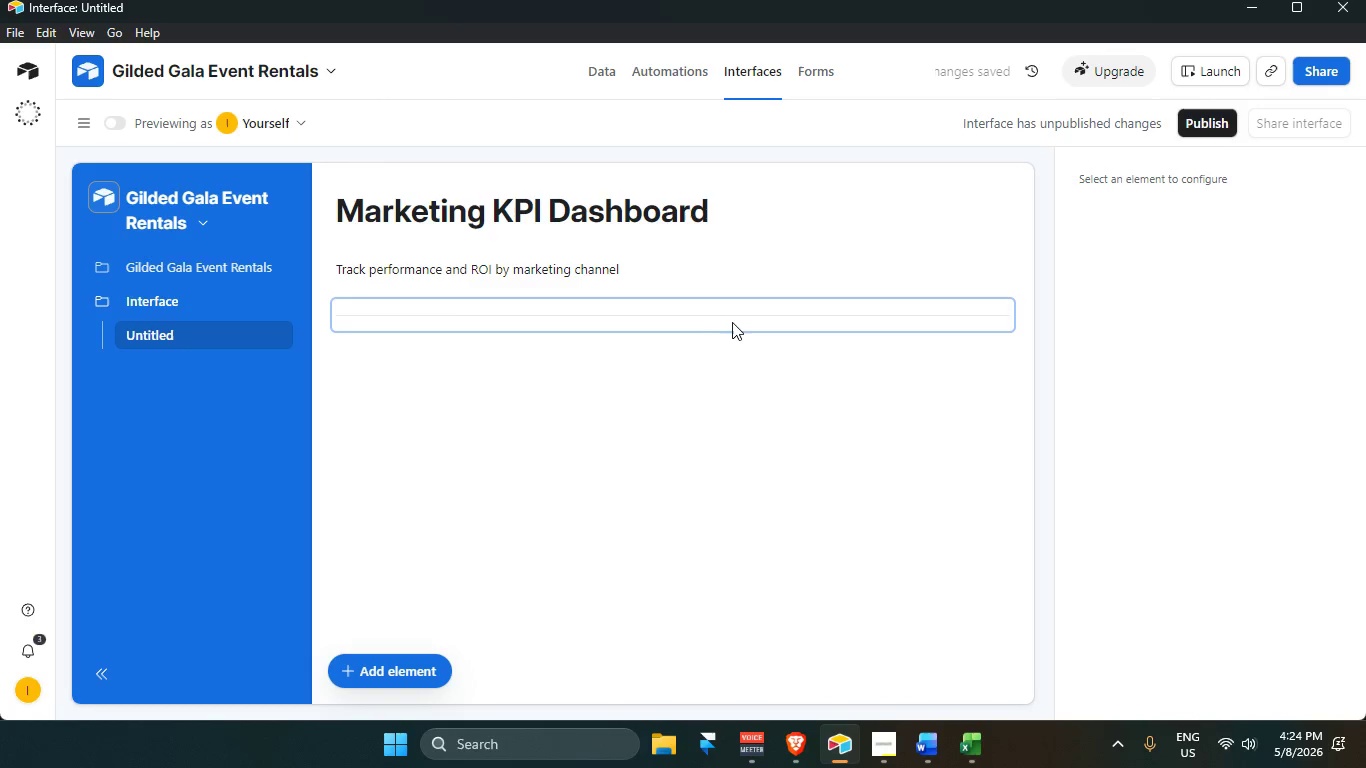 
left_click([730, 318])
 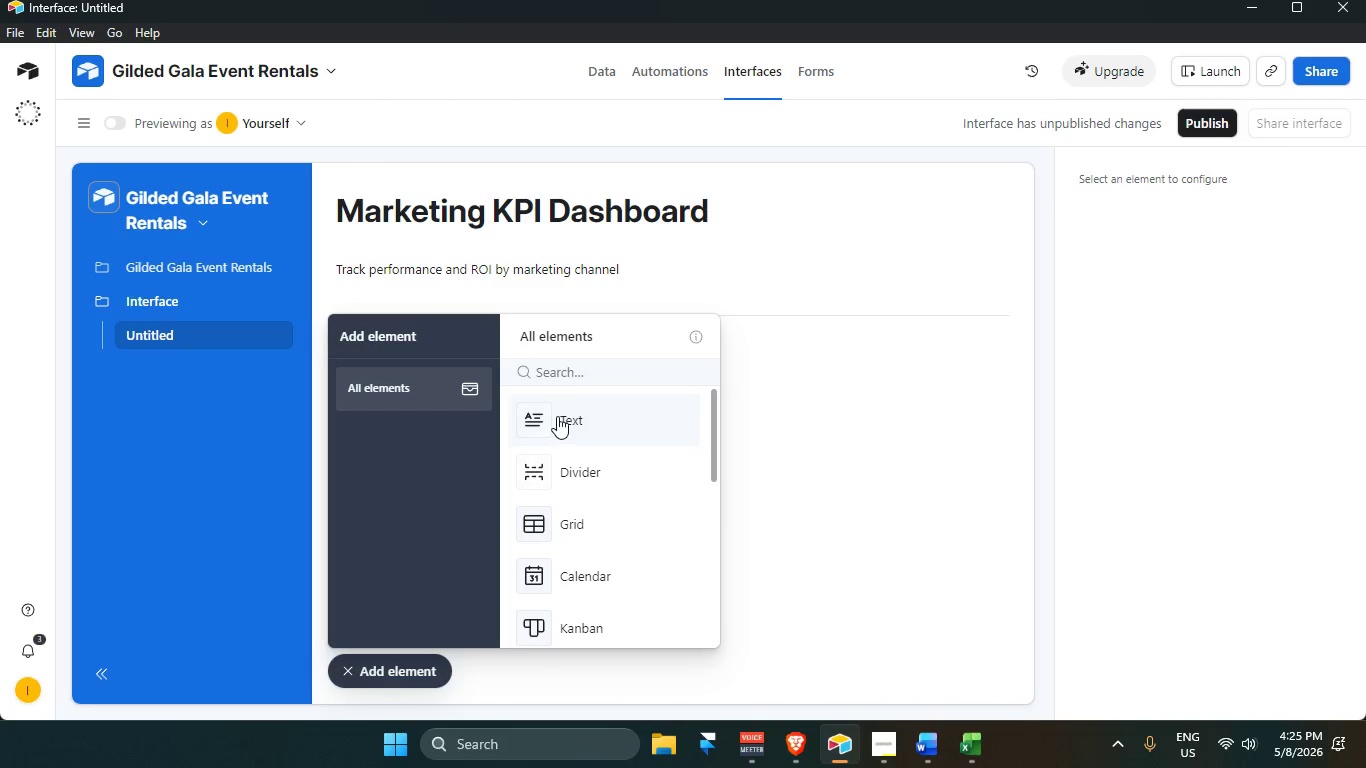 
scroll: coordinate [614, 566], scroll_direction: up, amount: 2.0
 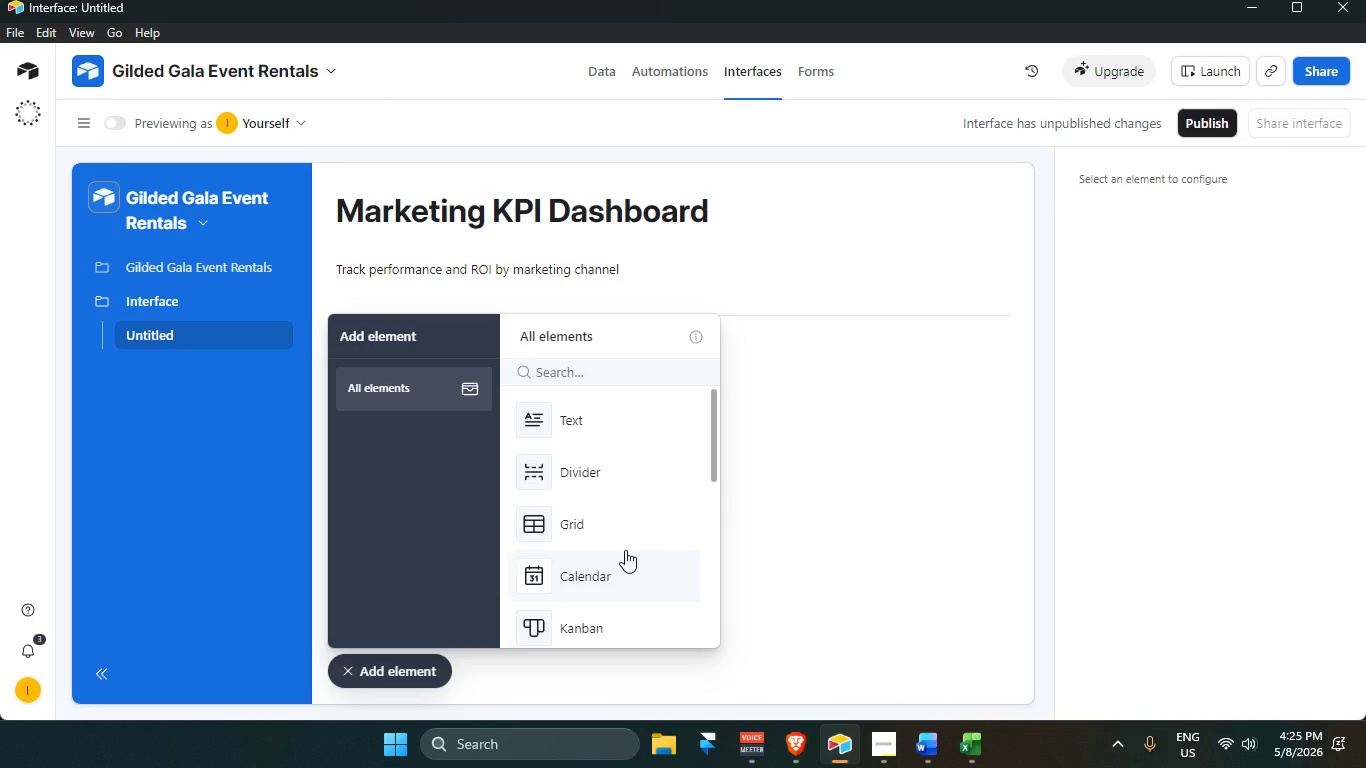 
scroll: coordinate [625, 550], scroll_direction: down, amount: 2.0
 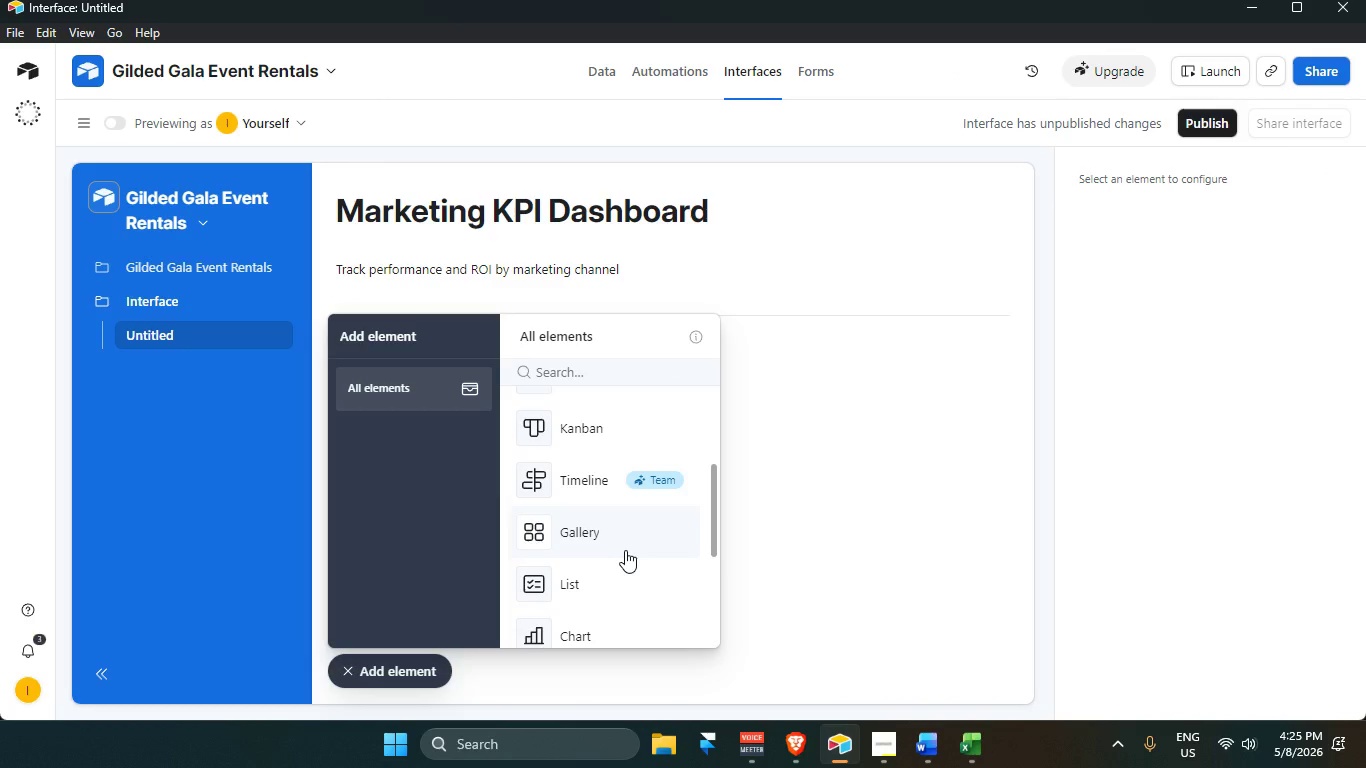 
scroll: coordinate [612, 498], scroll_direction: up, amount: 7.0
 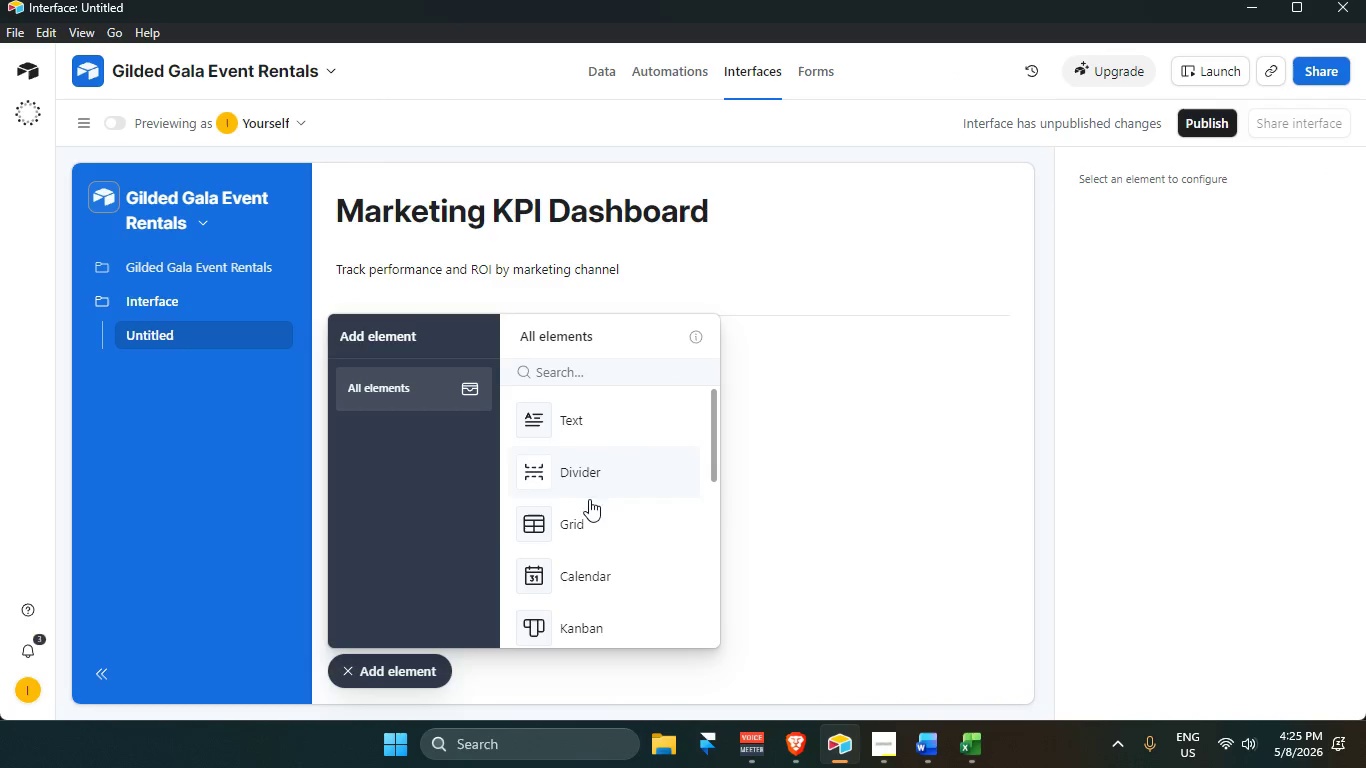 
scroll: coordinate [601, 522], scroll_direction: down, amount: 5.0
 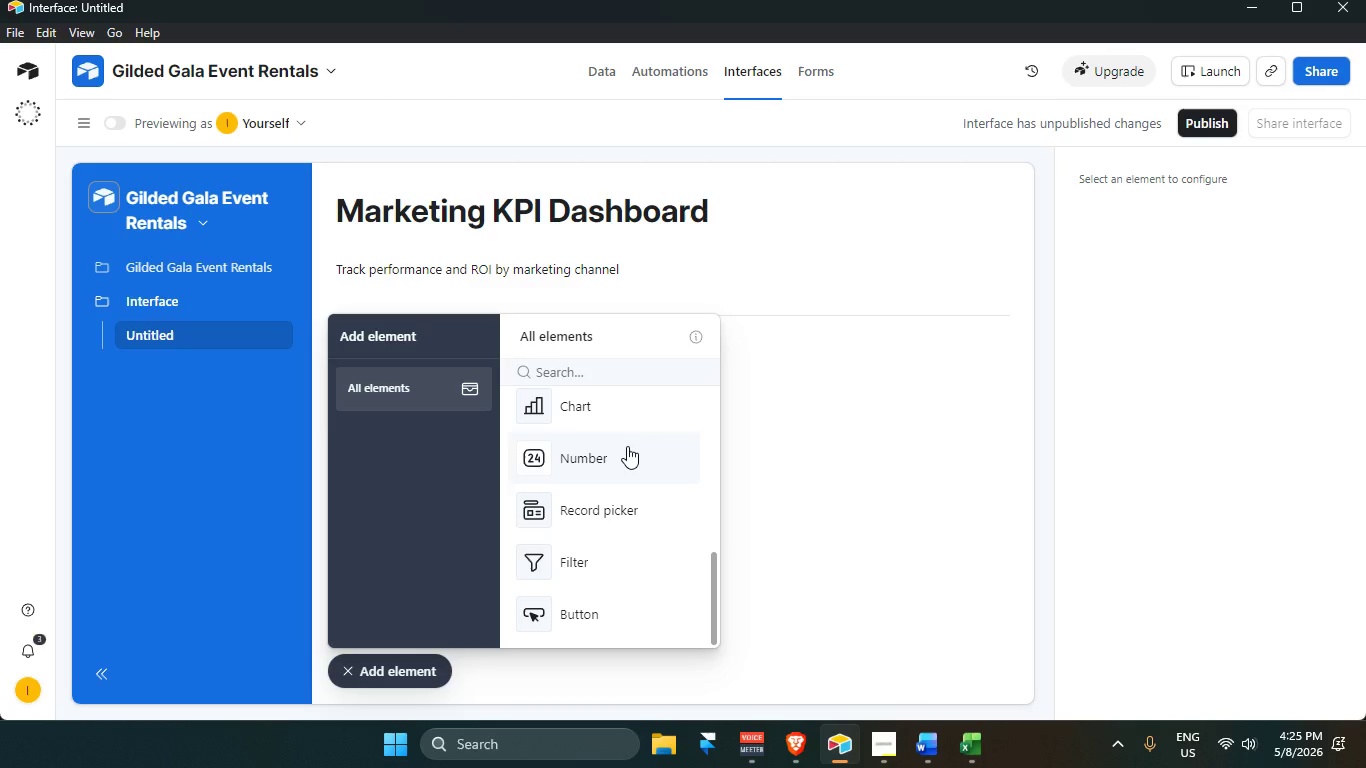 
left_click([627, 446])
 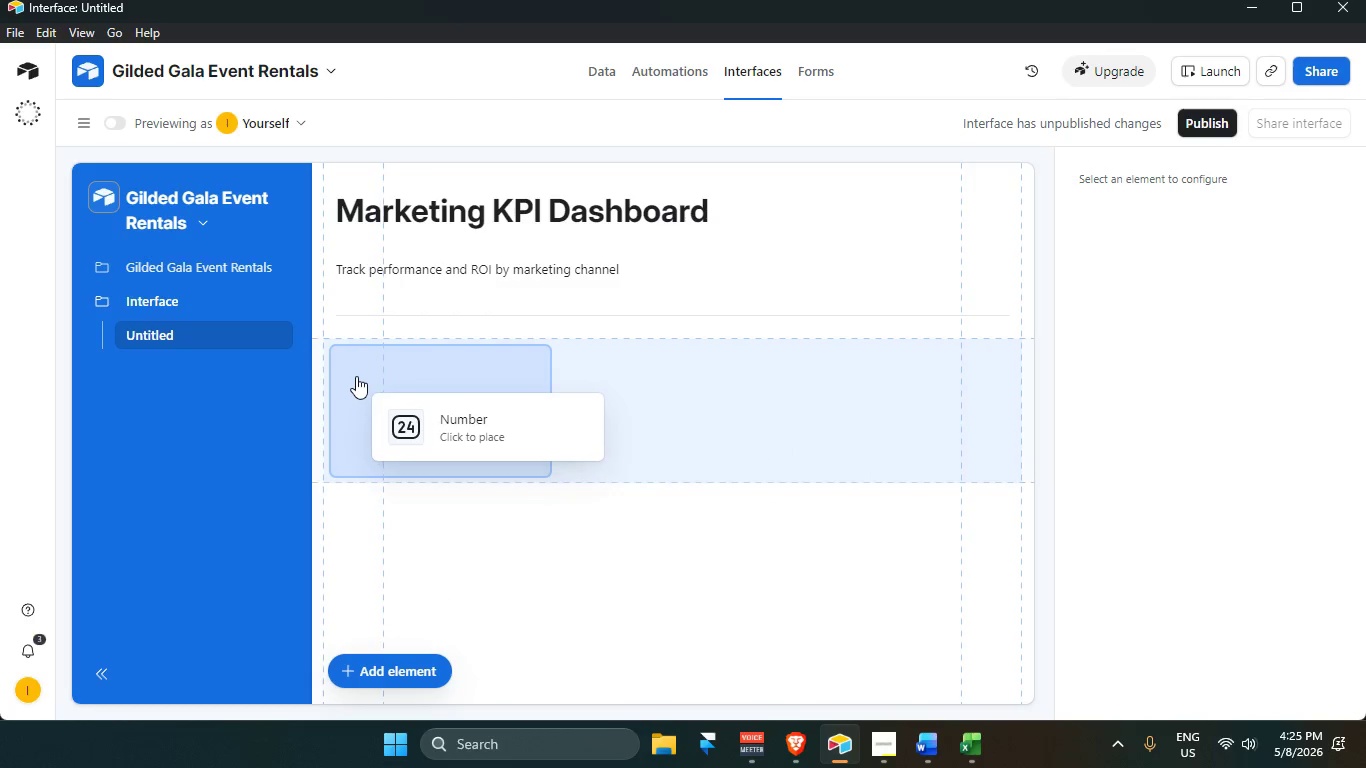 
left_click([373, 369])
 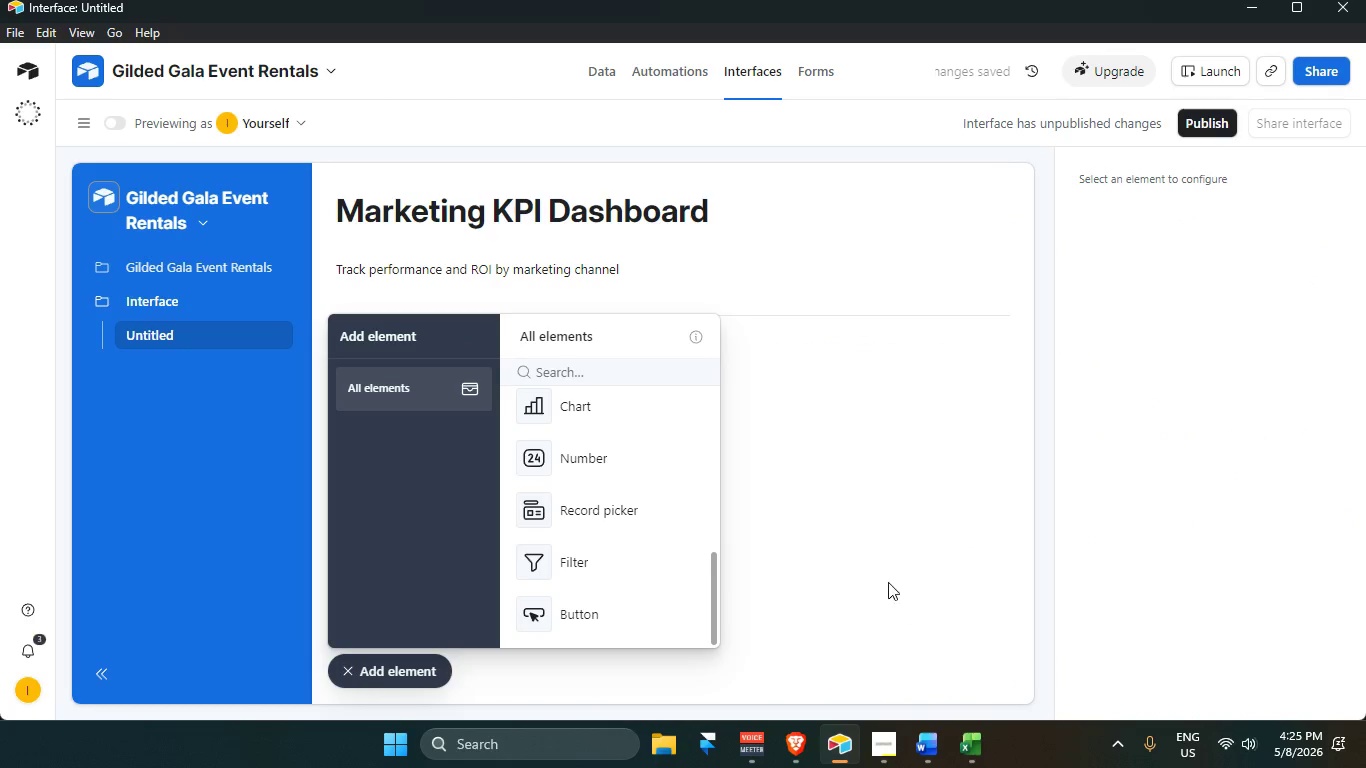 
left_click([873, 619])
 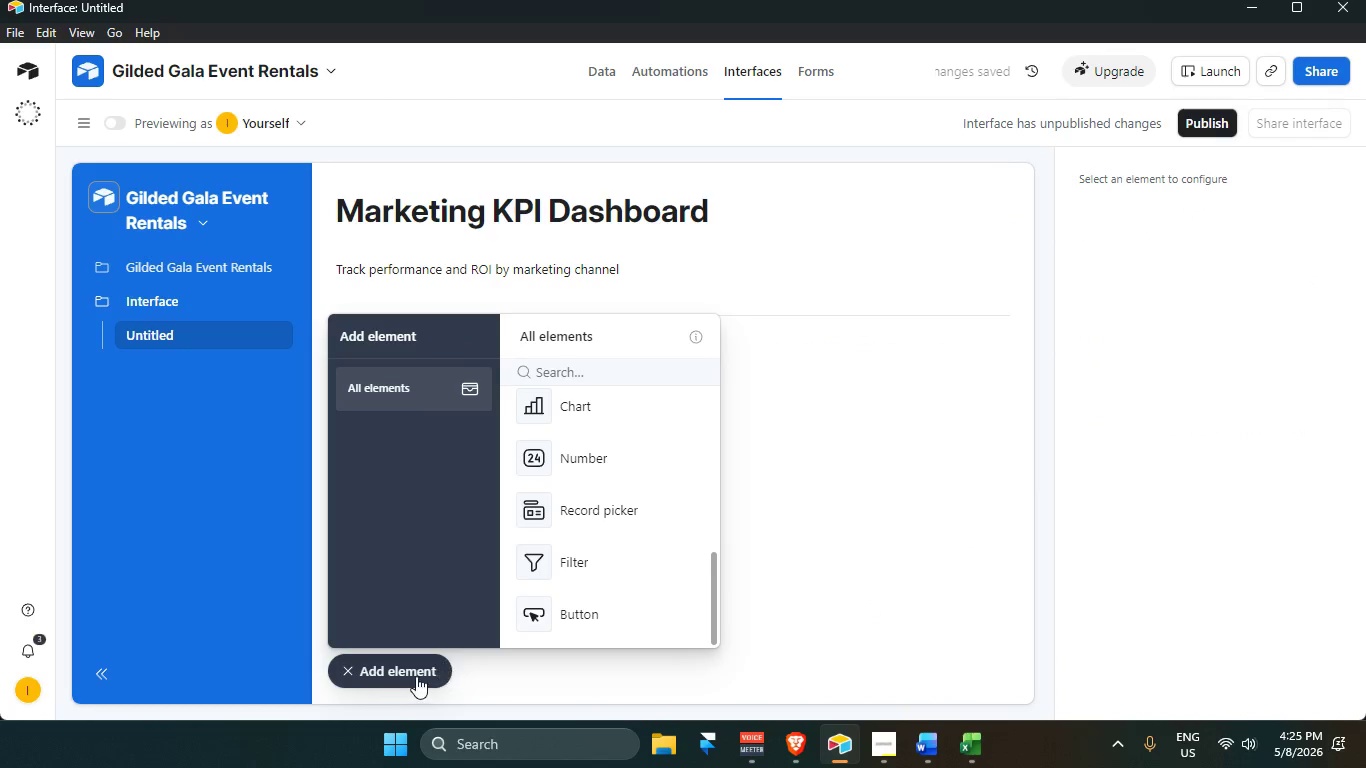 
left_click([410, 673])
 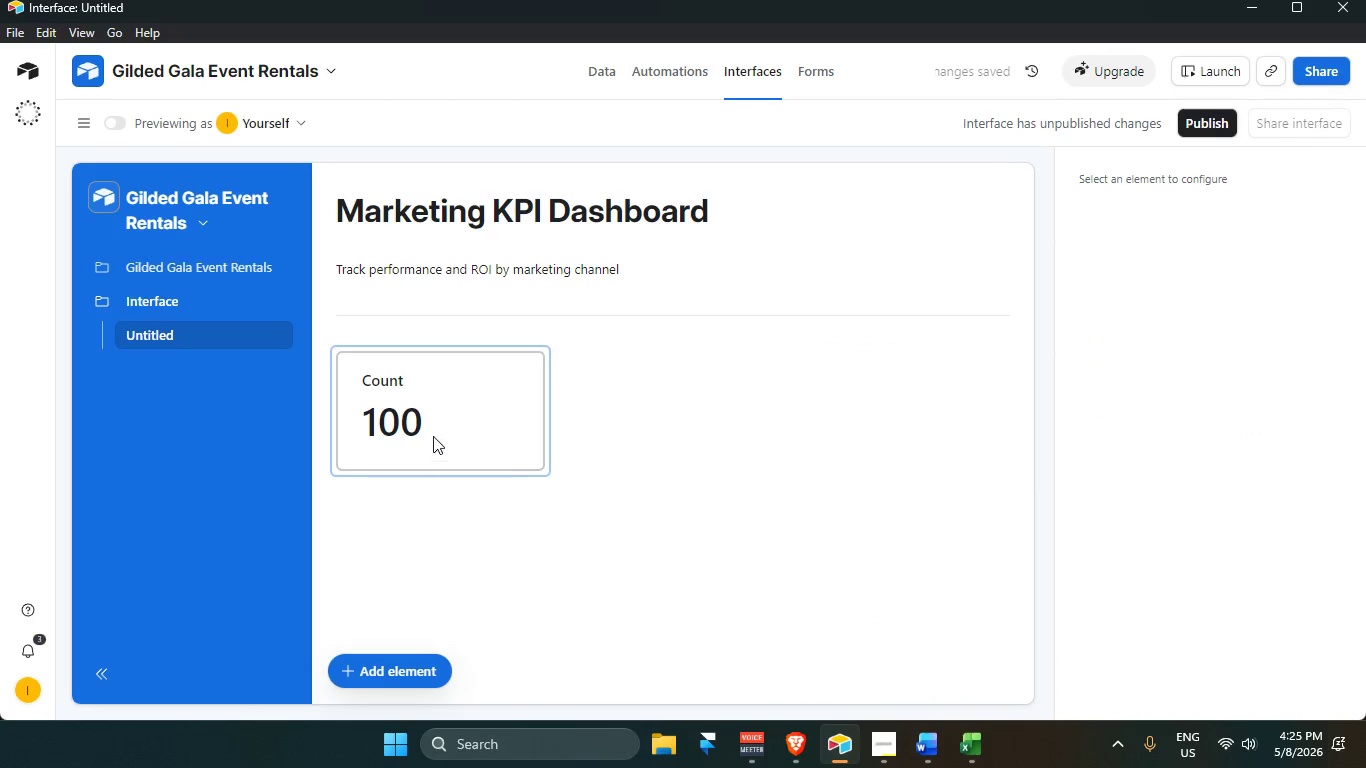 
left_click([432, 431])
 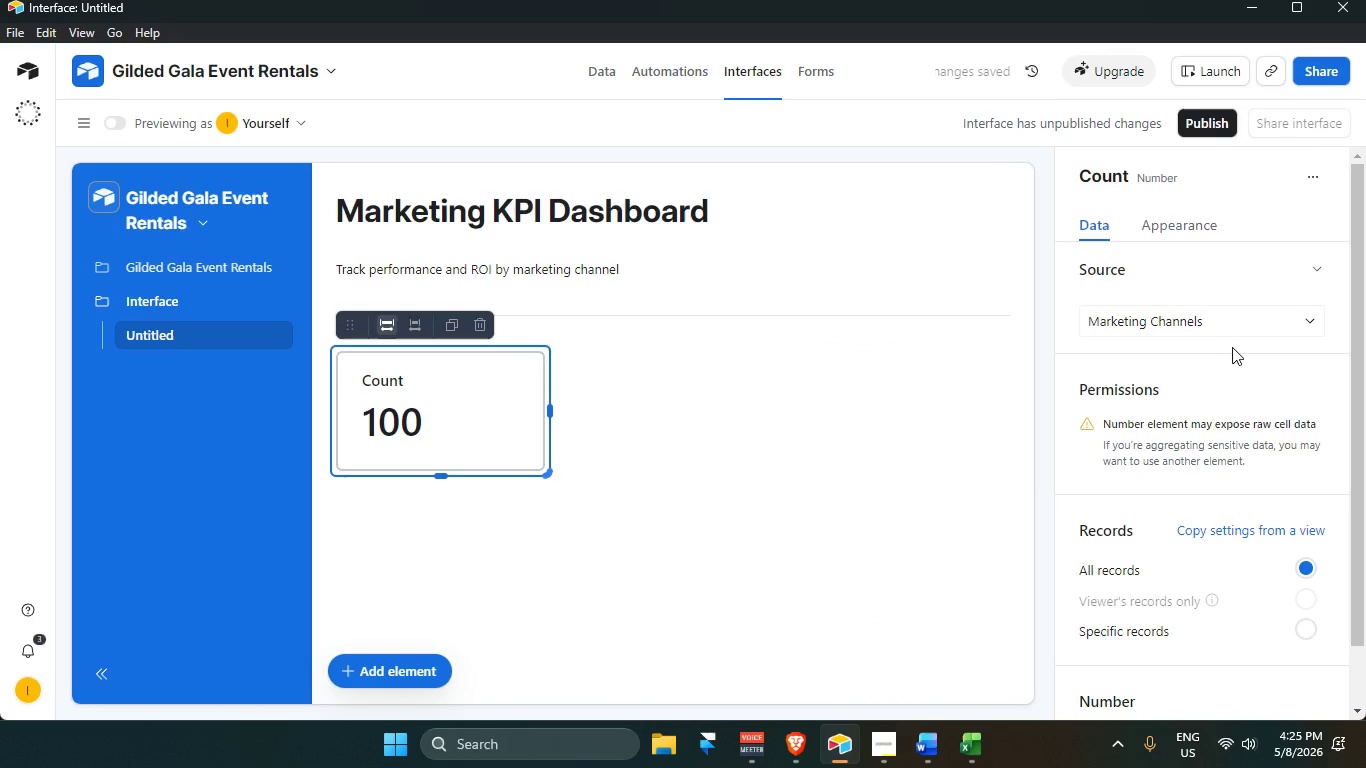 
scroll: coordinate [1228, 343], scroll_direction: up, amount: 2.0
 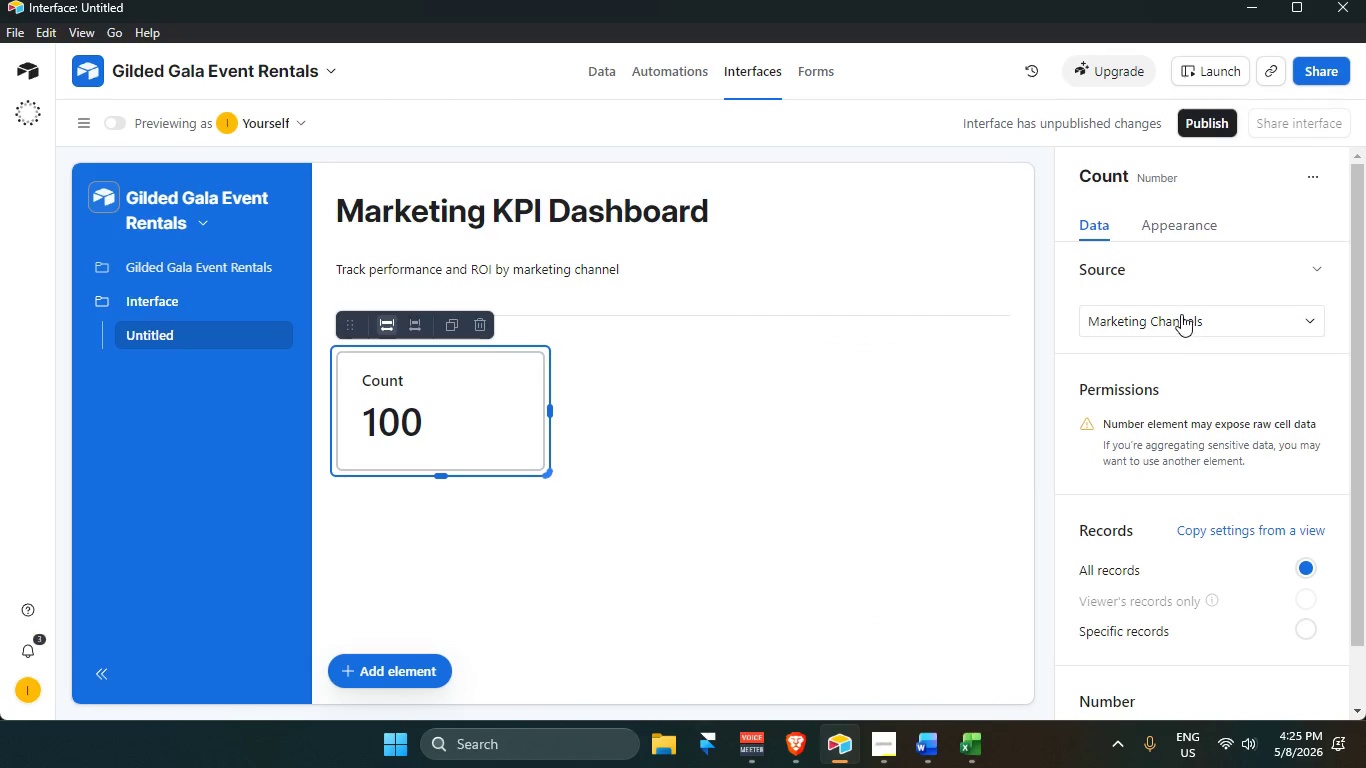 
left_click([1180, 313])
 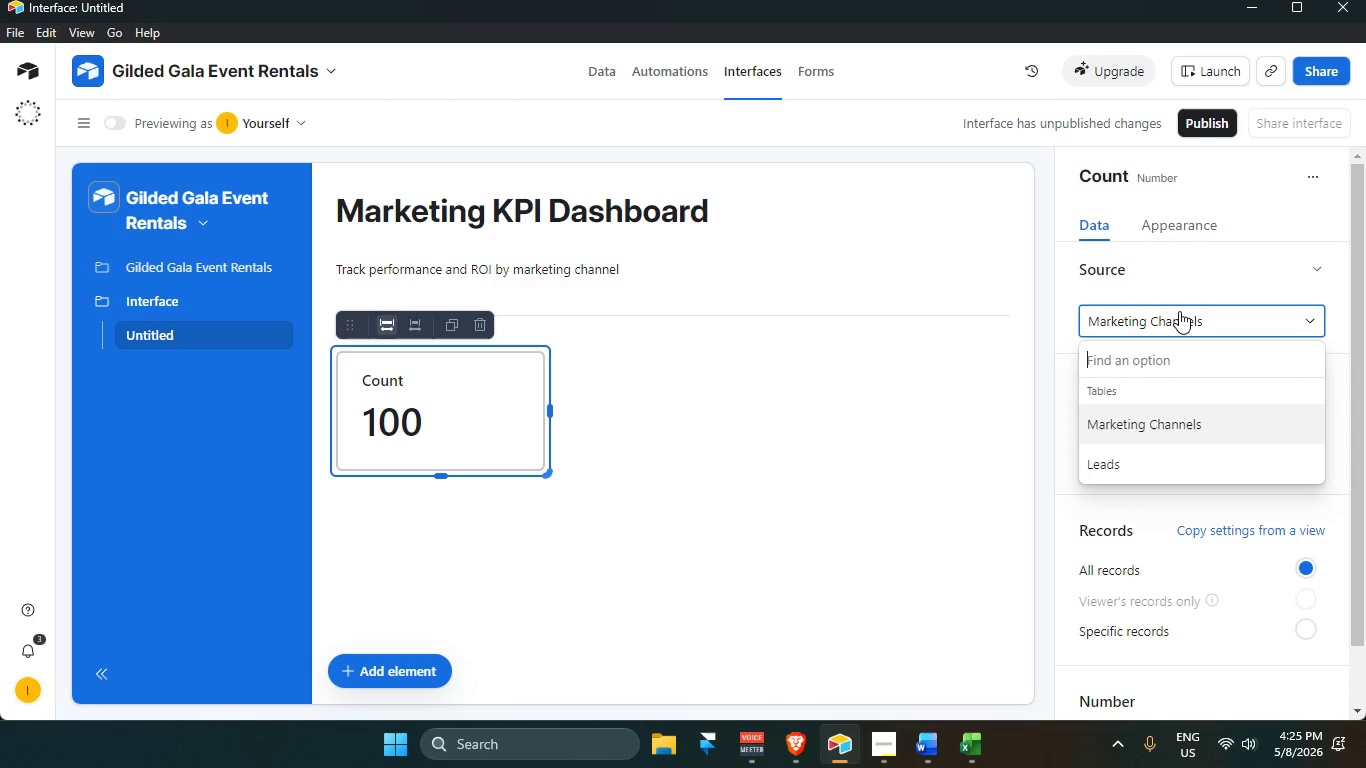 
wait(5.64)
 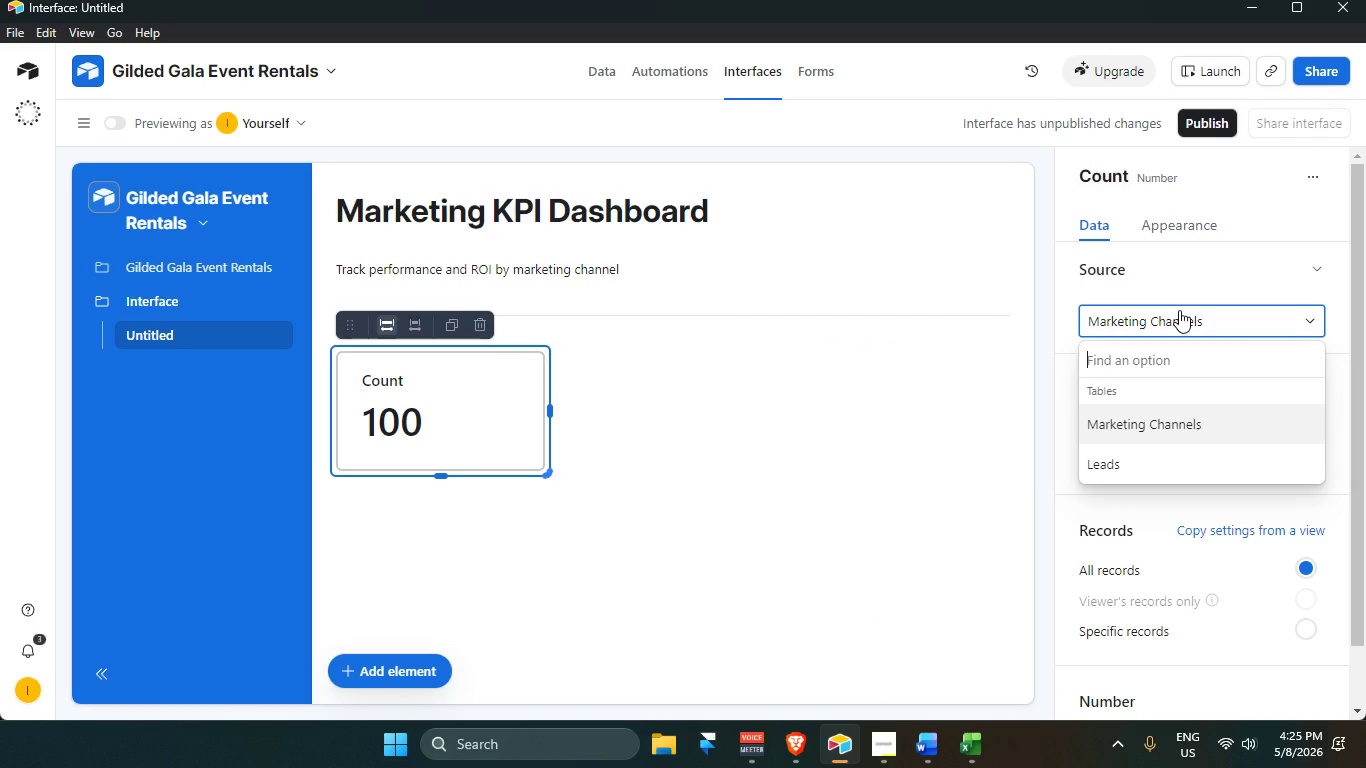 
left_click([1156, 456])
 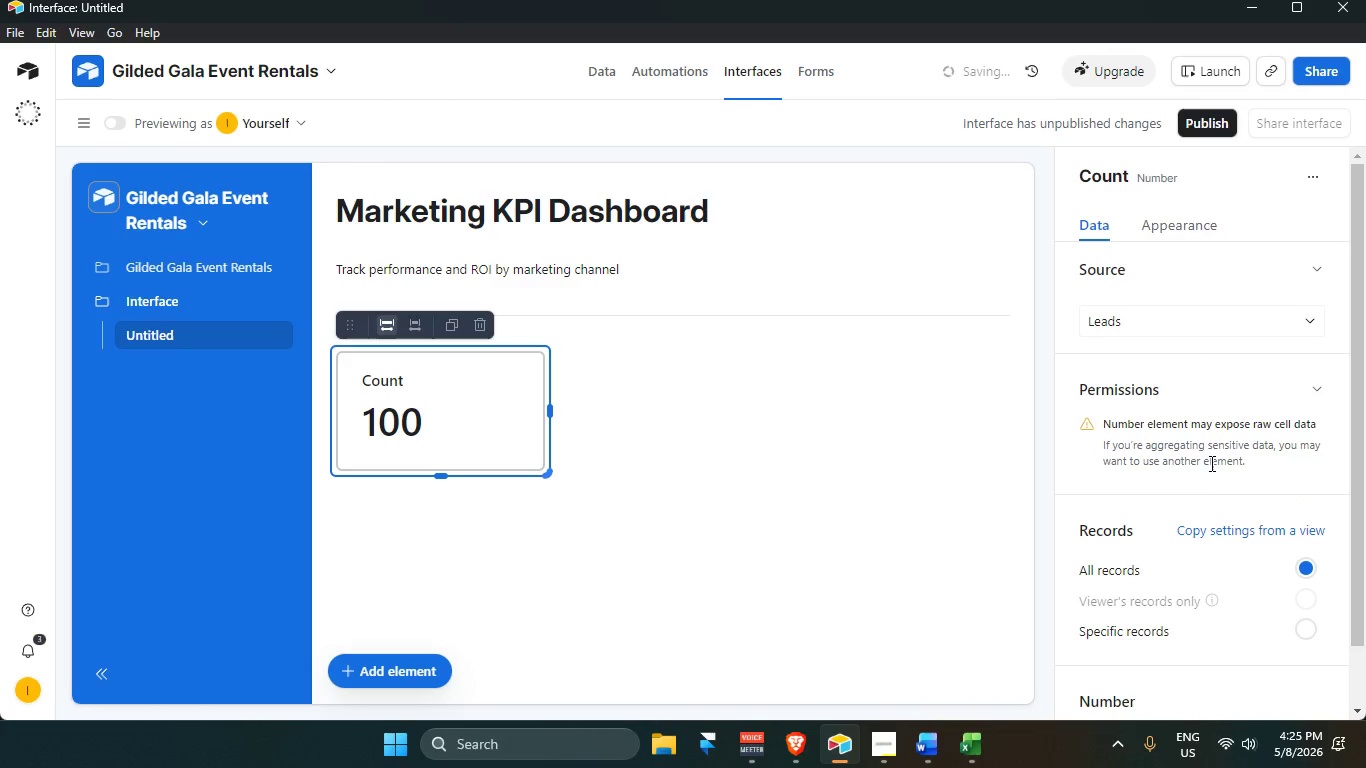 
scroll: coordinate [1233, 509], scroll_direction: down, amount: 3.0
 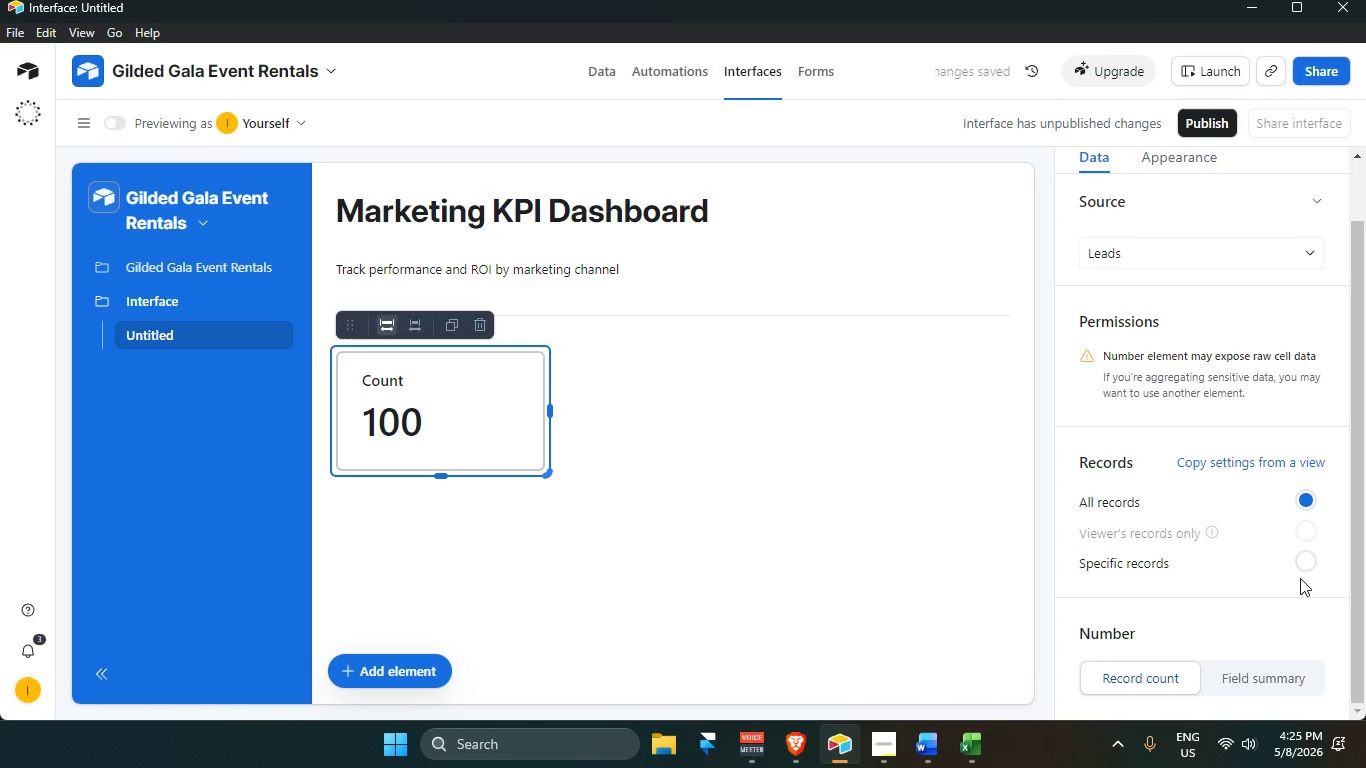 
left_click([1309, 561])
 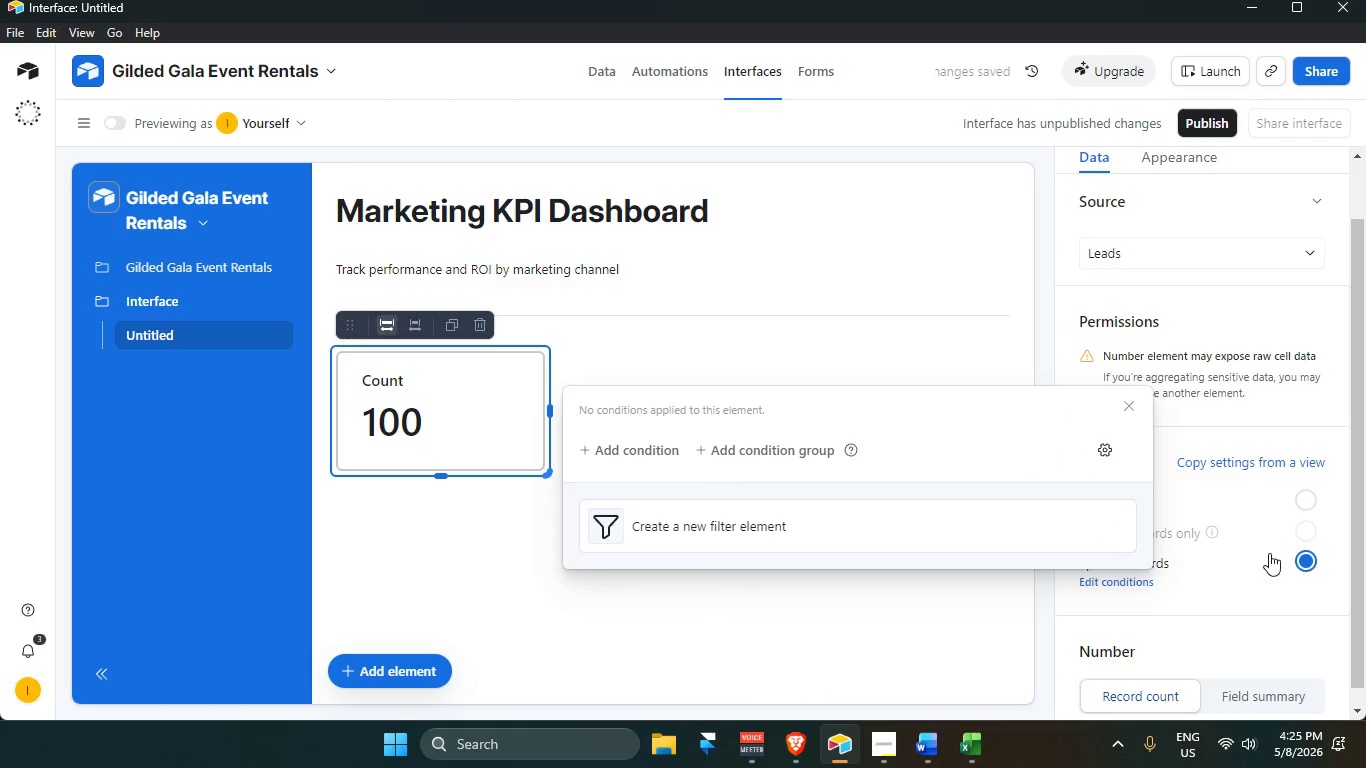 
scroll: coordinate [1253, 553], scroll_direction: down, amount: 2.0
 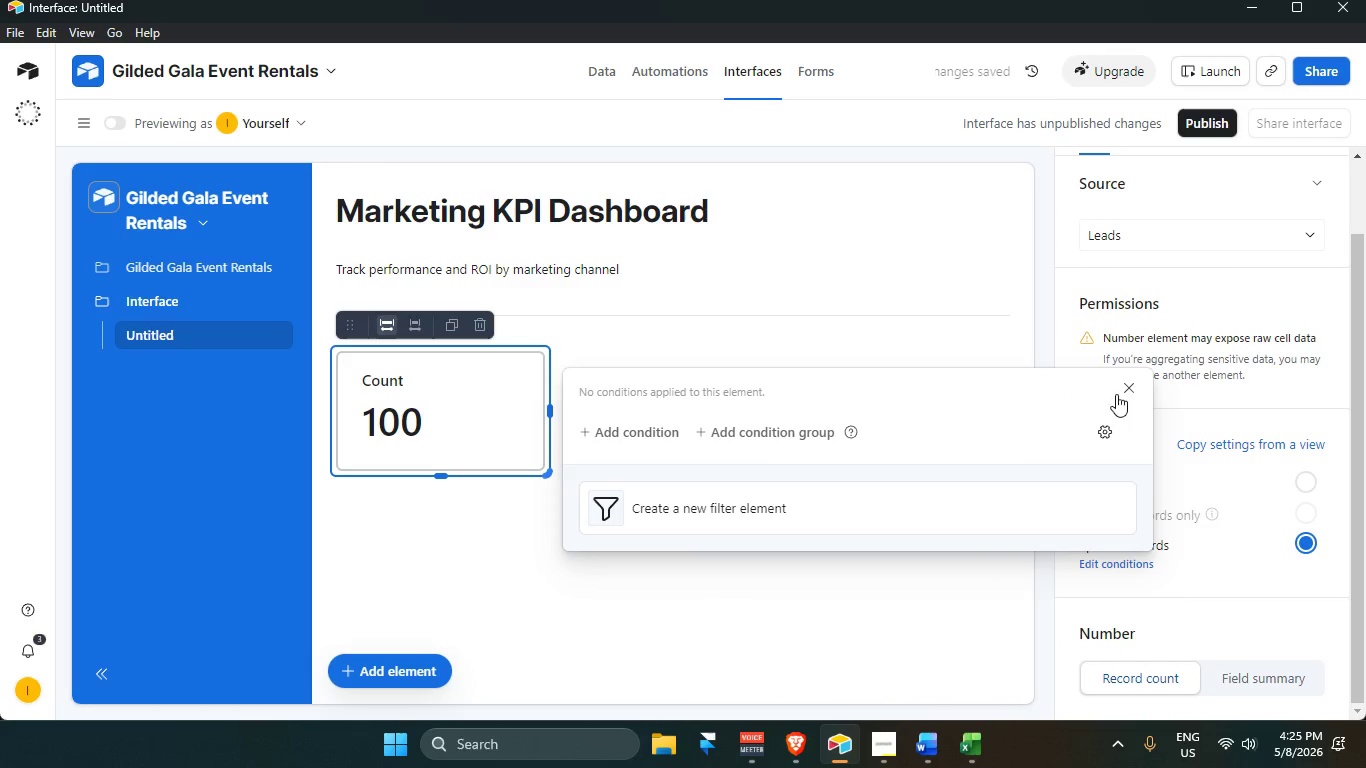 
left_click([1127, 392])
 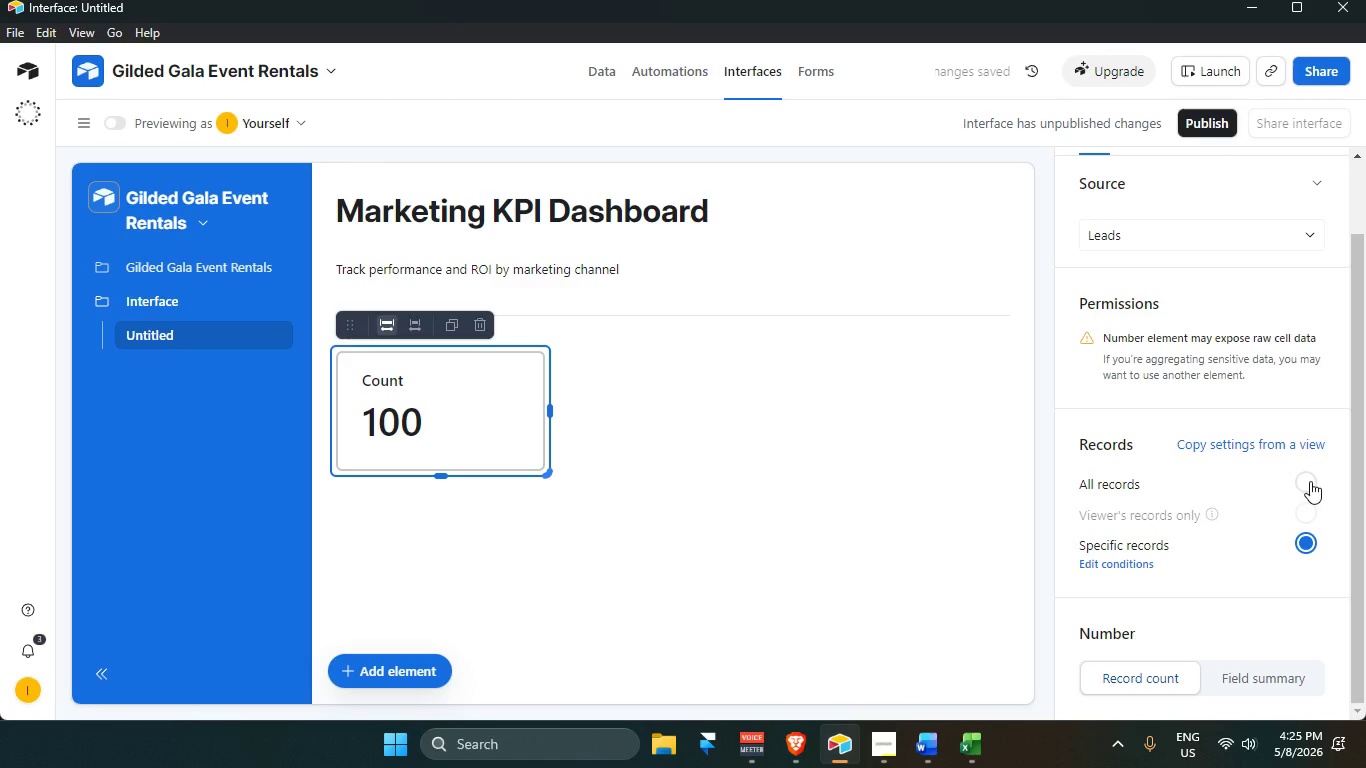 
left_click([1310, 481])
 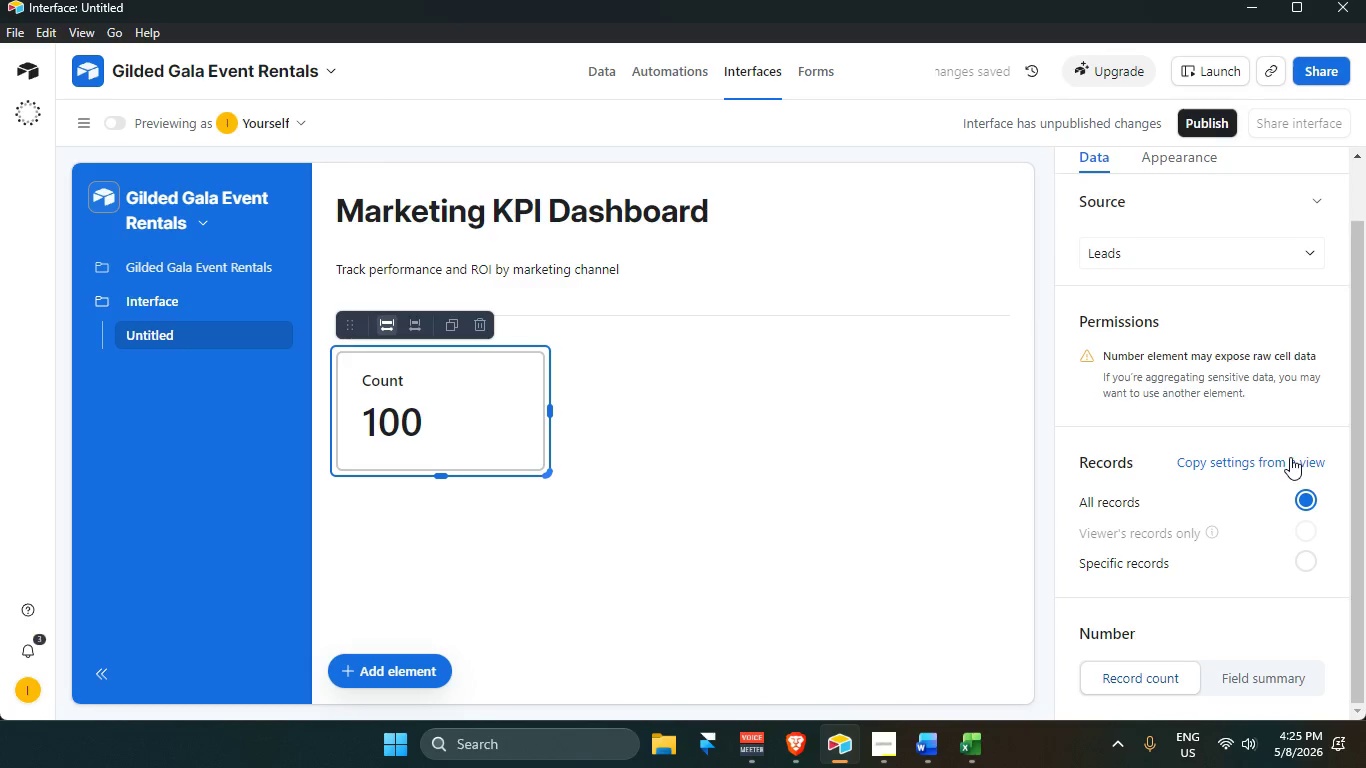 
left_click([1273, 683])
 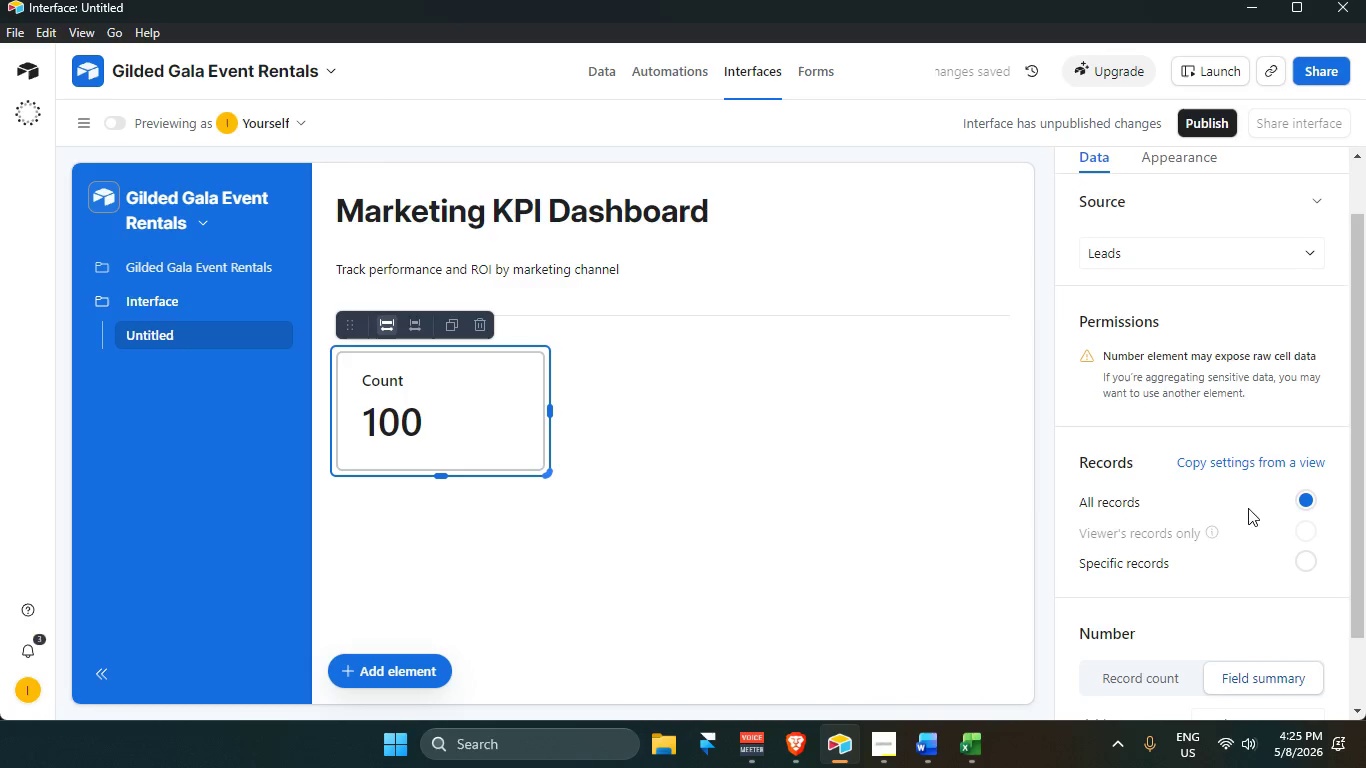 
scroll: coordinate [1174, 567], scroll_direction: down, amount: 13.0
 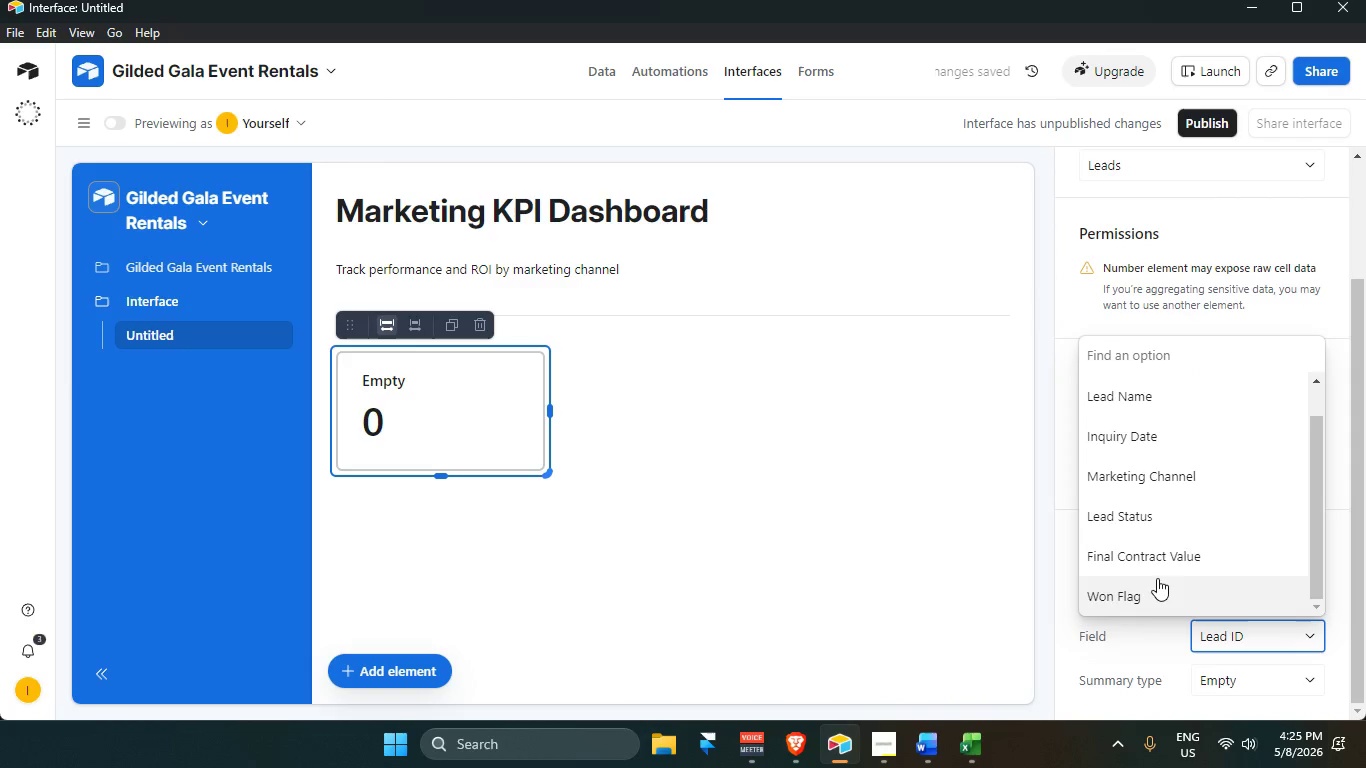 
scroll: coordinate [1172, 592], scroll_direction: up, amount: 3.0
 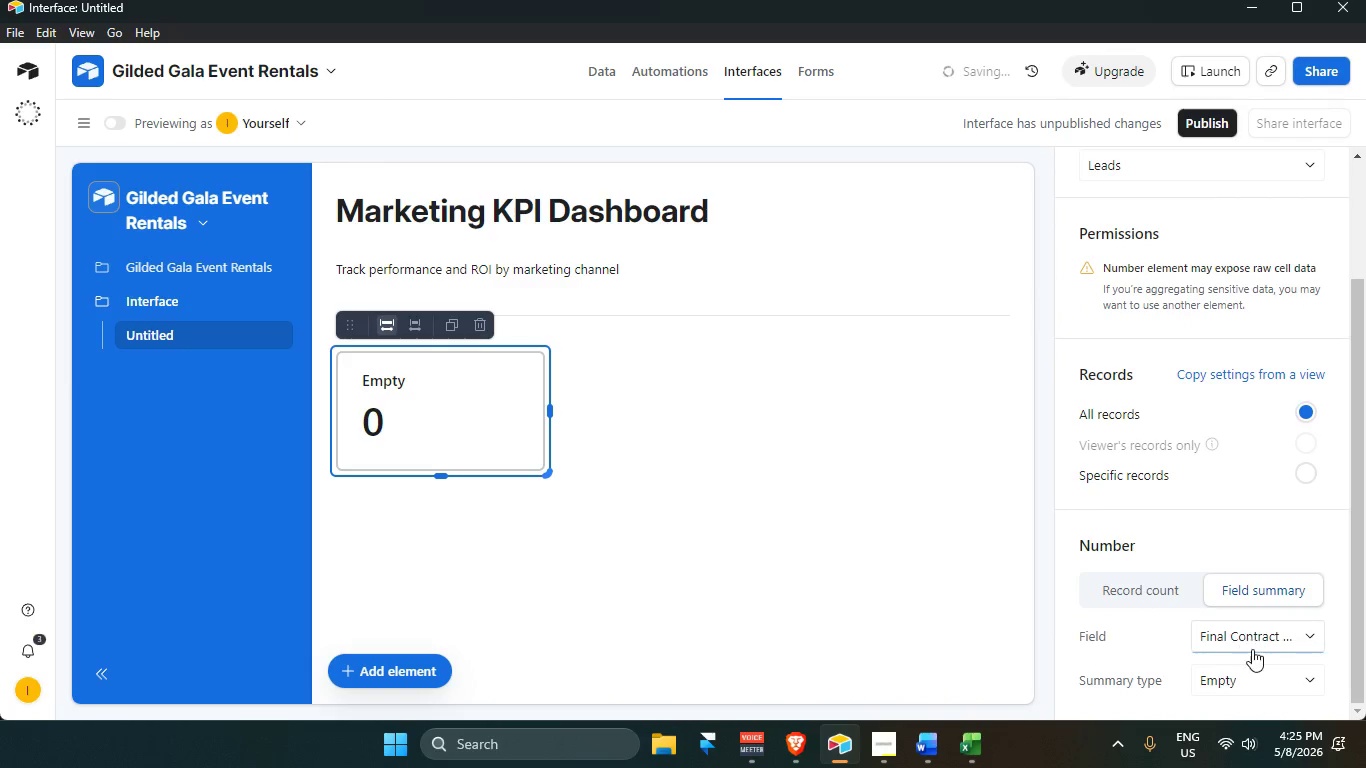 
left_click([1252, 675])
 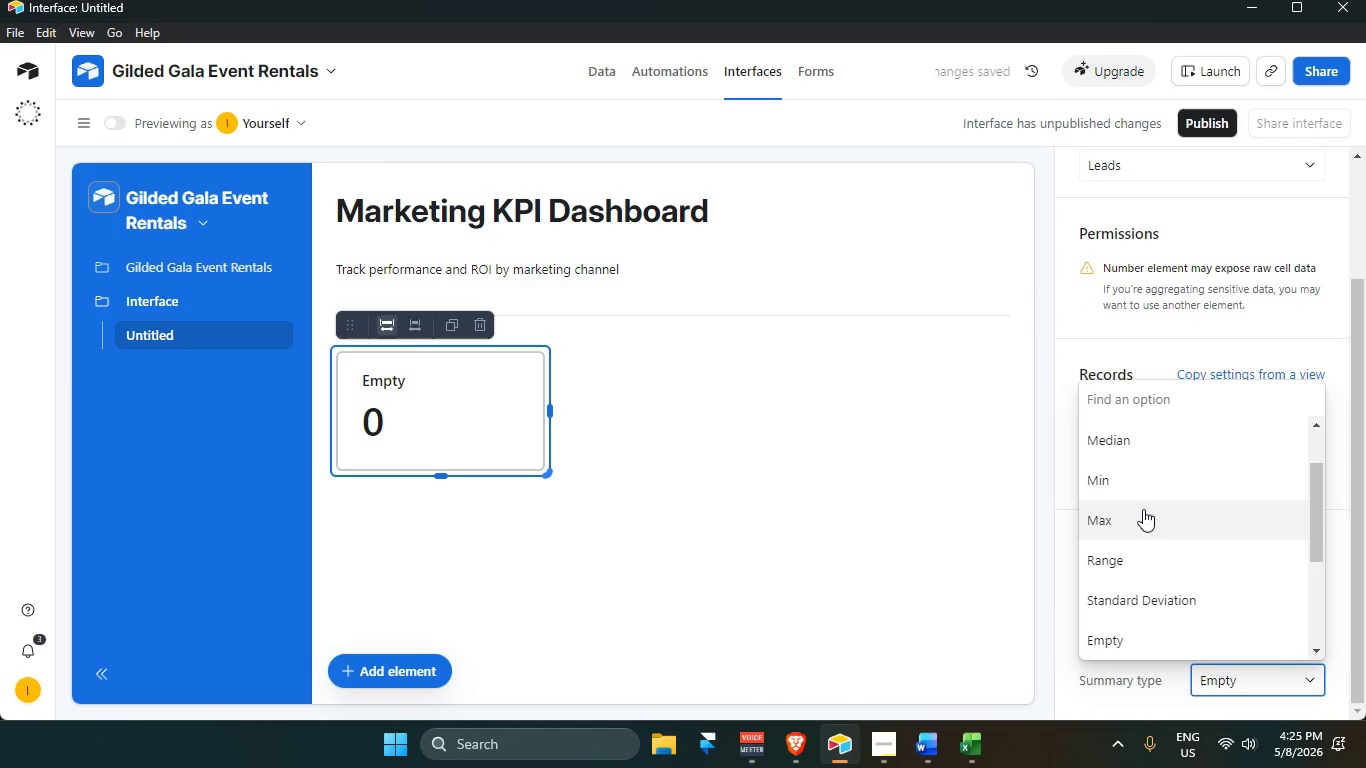 
scroll: coordinate [1256, 657], scroll_direction: down, amount: 3.0
 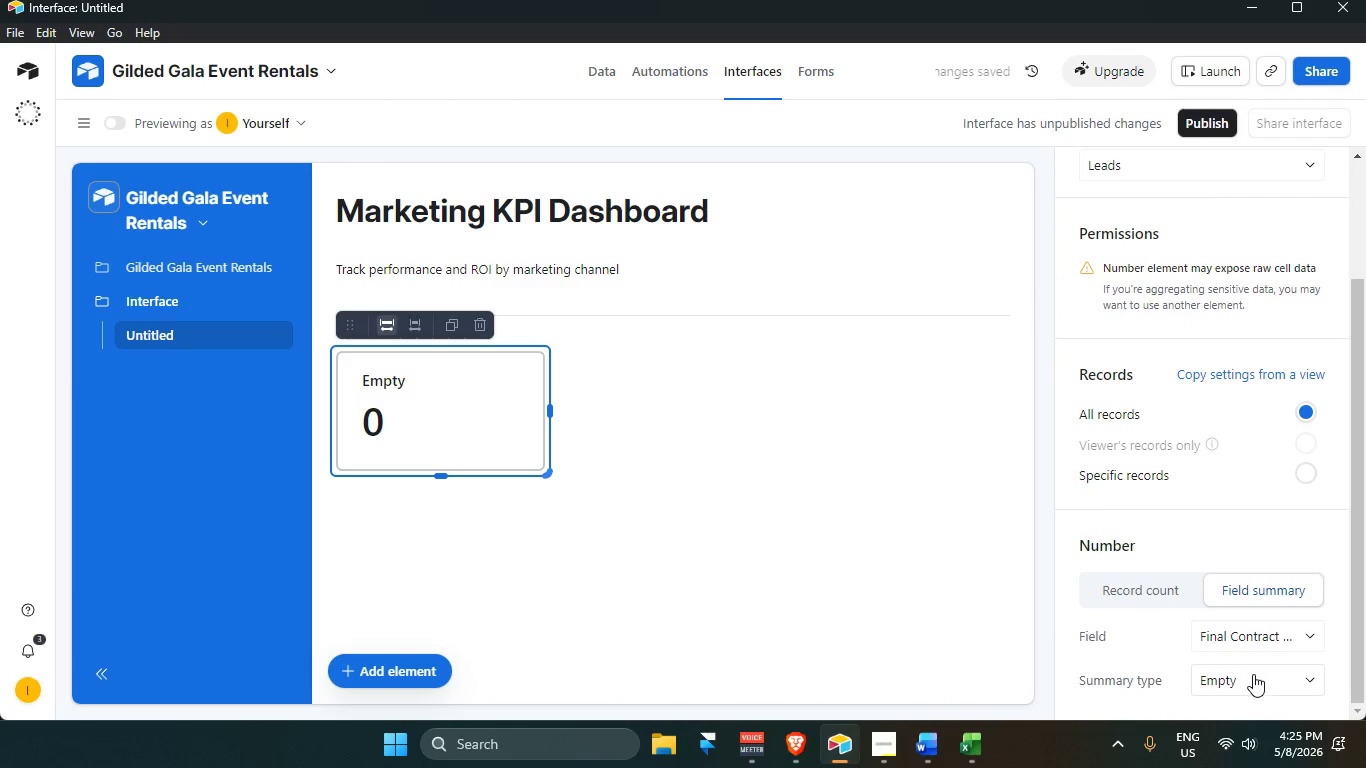 
scroll: coordinate [1146, 514], scroll_direction: up, amount: 3.0
 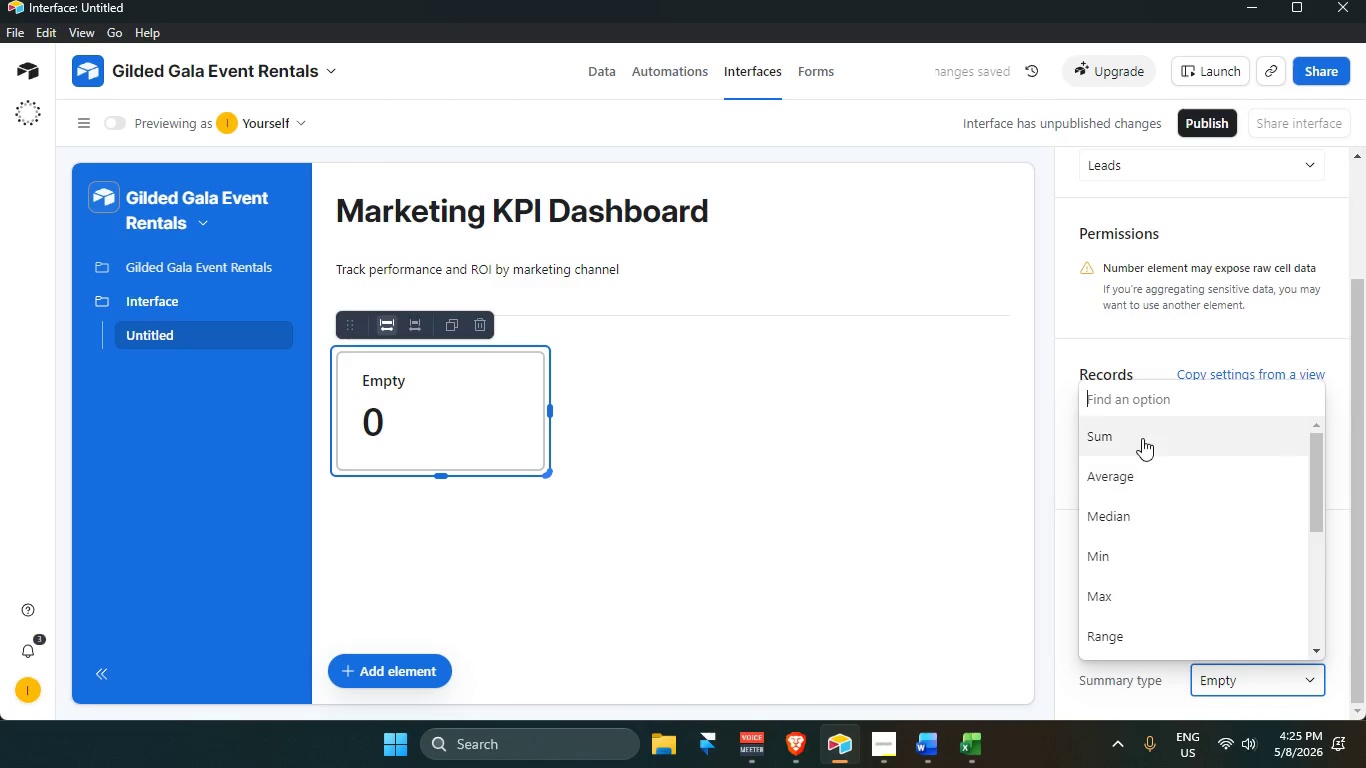 
left_click([1141, 437])
 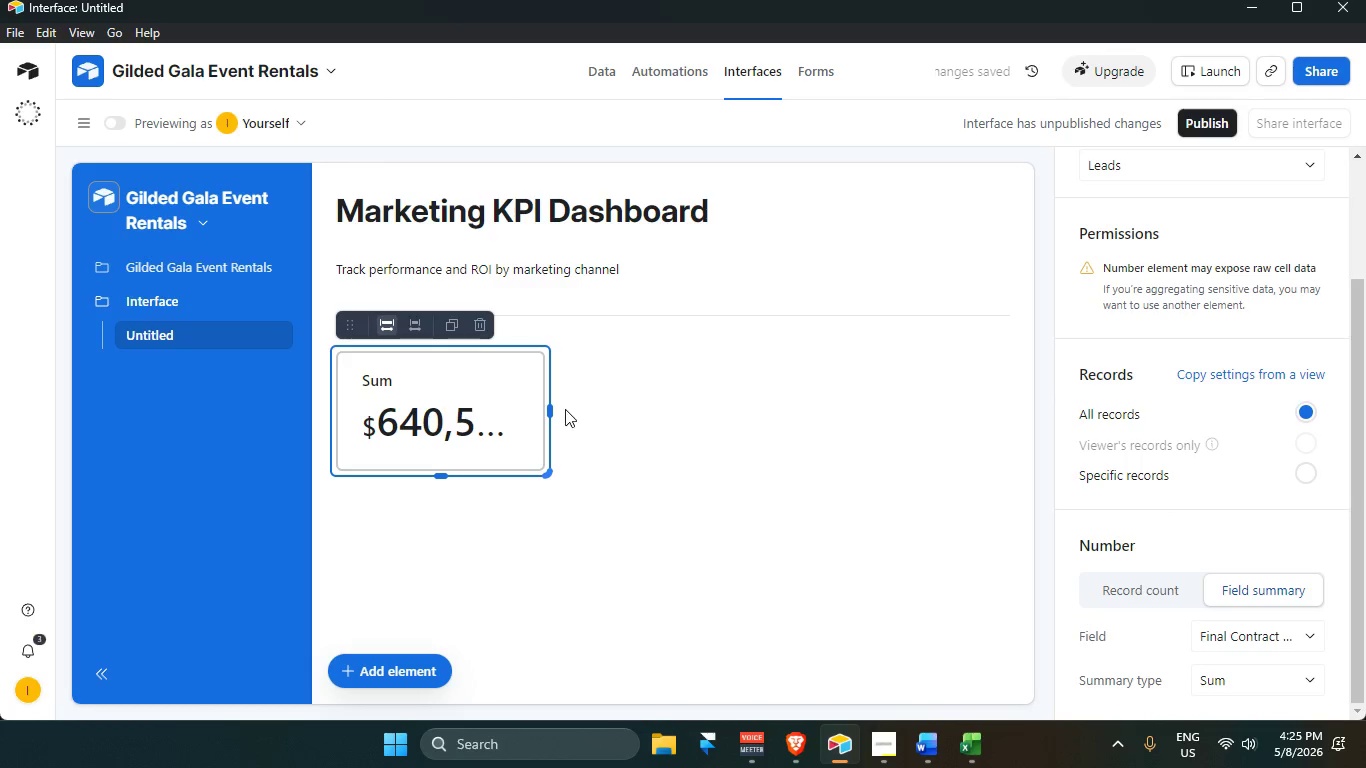 
left_click_drag(start_coordinate=[551, 409], to_coordinate=[638, 422])
 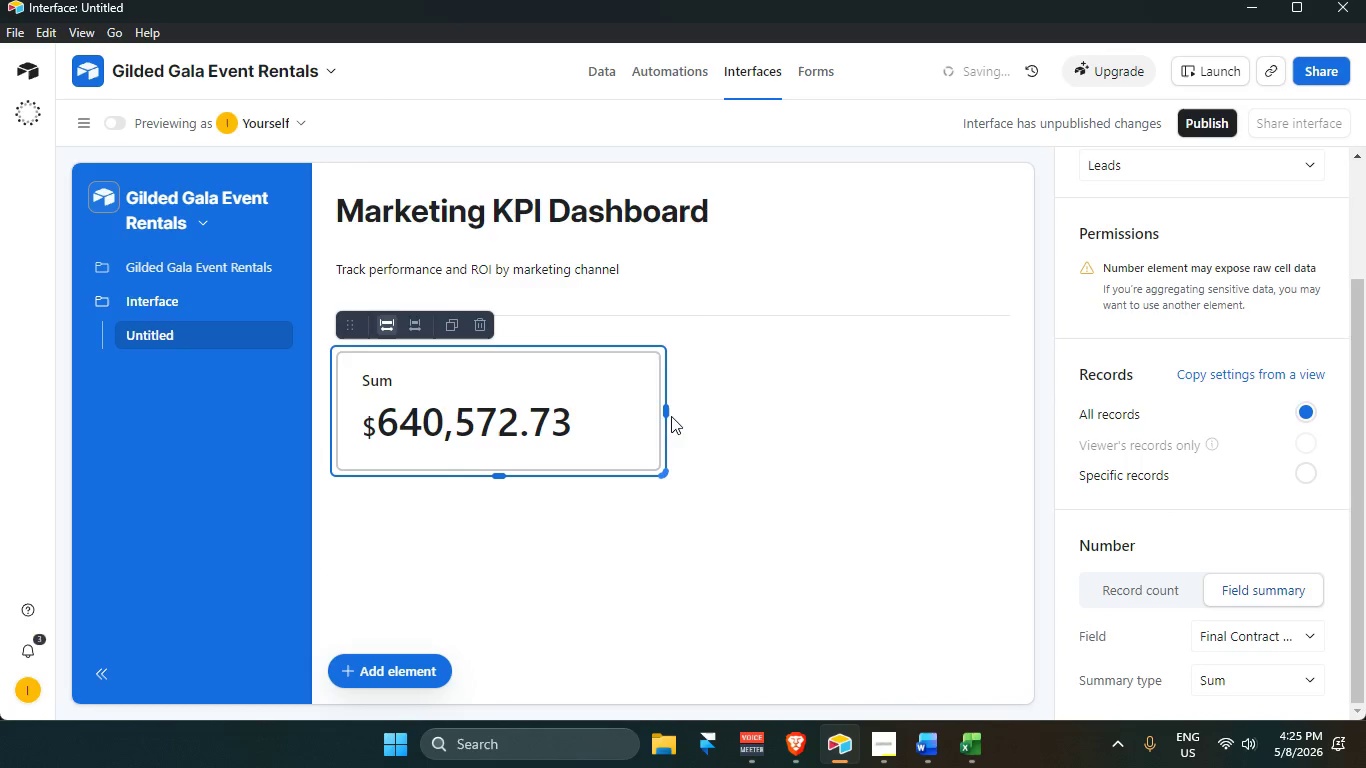 
left_click_drag(start_coordinate=[665, 408], to_coordinate=[631, 408])
 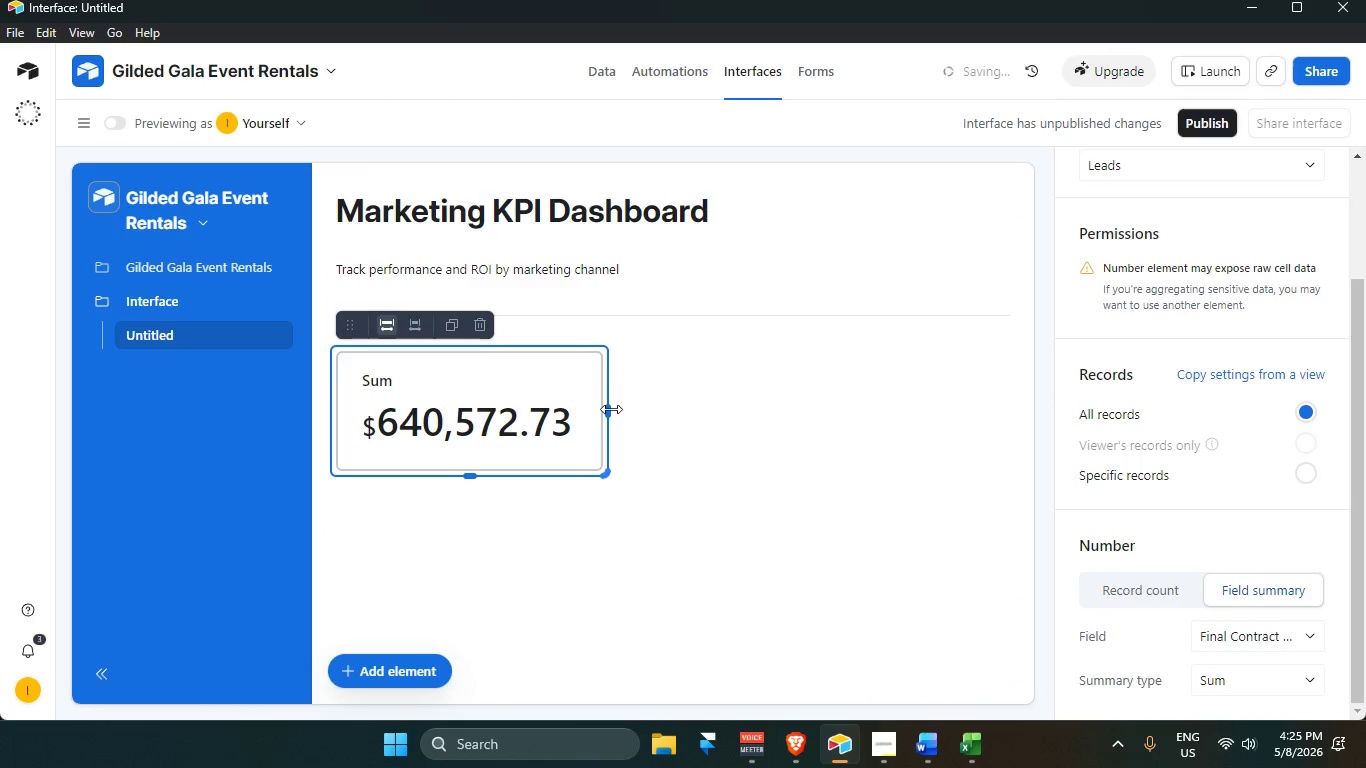 
left_click_drag(start_coordinate=[611, 409], to_coordinate=[635, 414])
 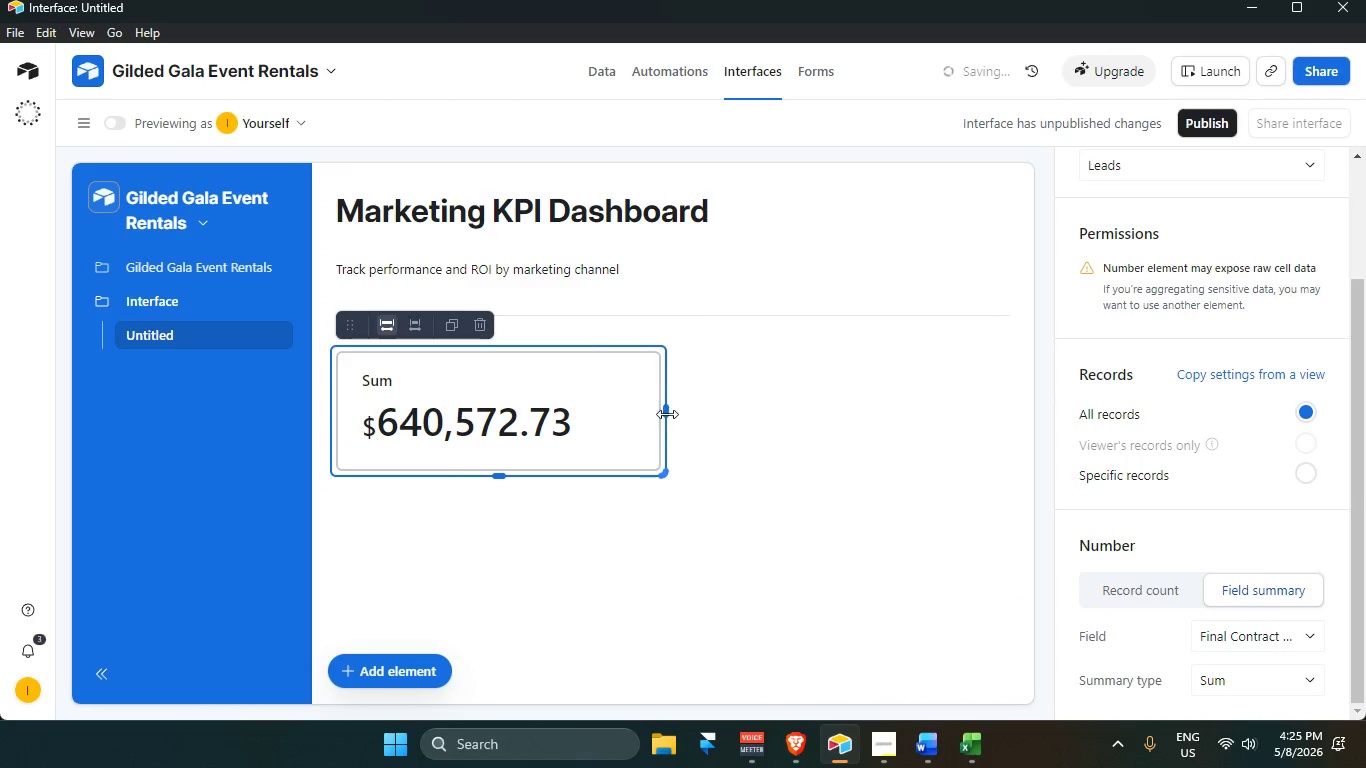 
left_click_drag(start_coordinate=[667, 414], to_coordinate=[621, 407])
 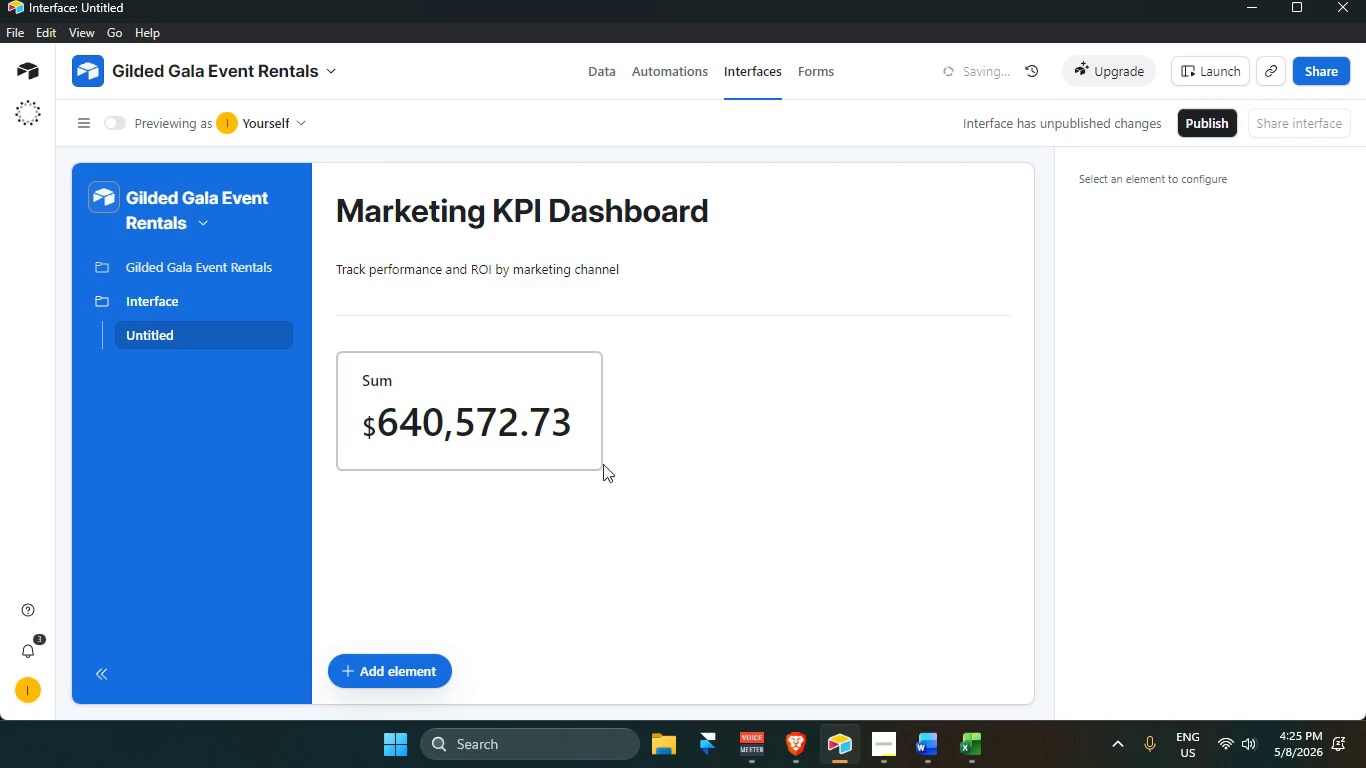 
left_click([470, 390])
 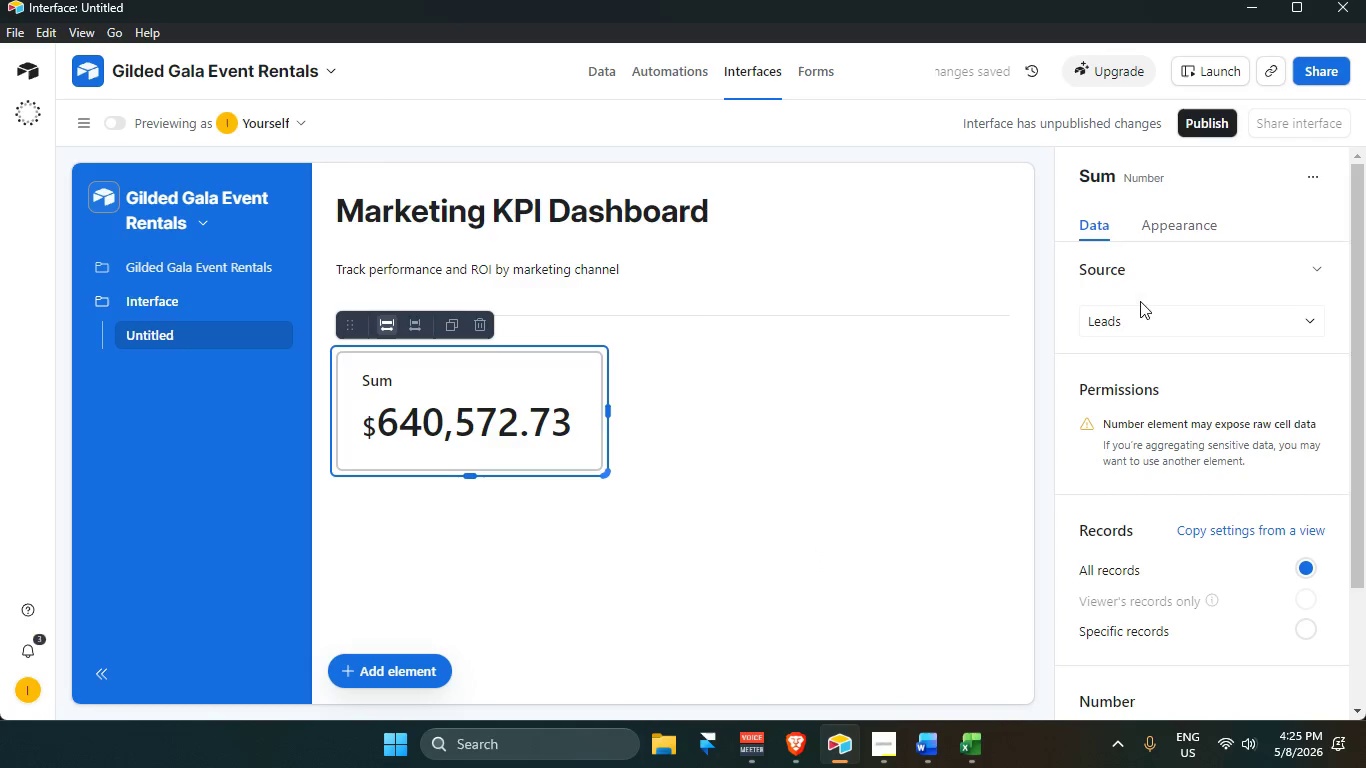 
scroll: coordinate [1141, 381], scroll_direction: up, amount: 7.0
 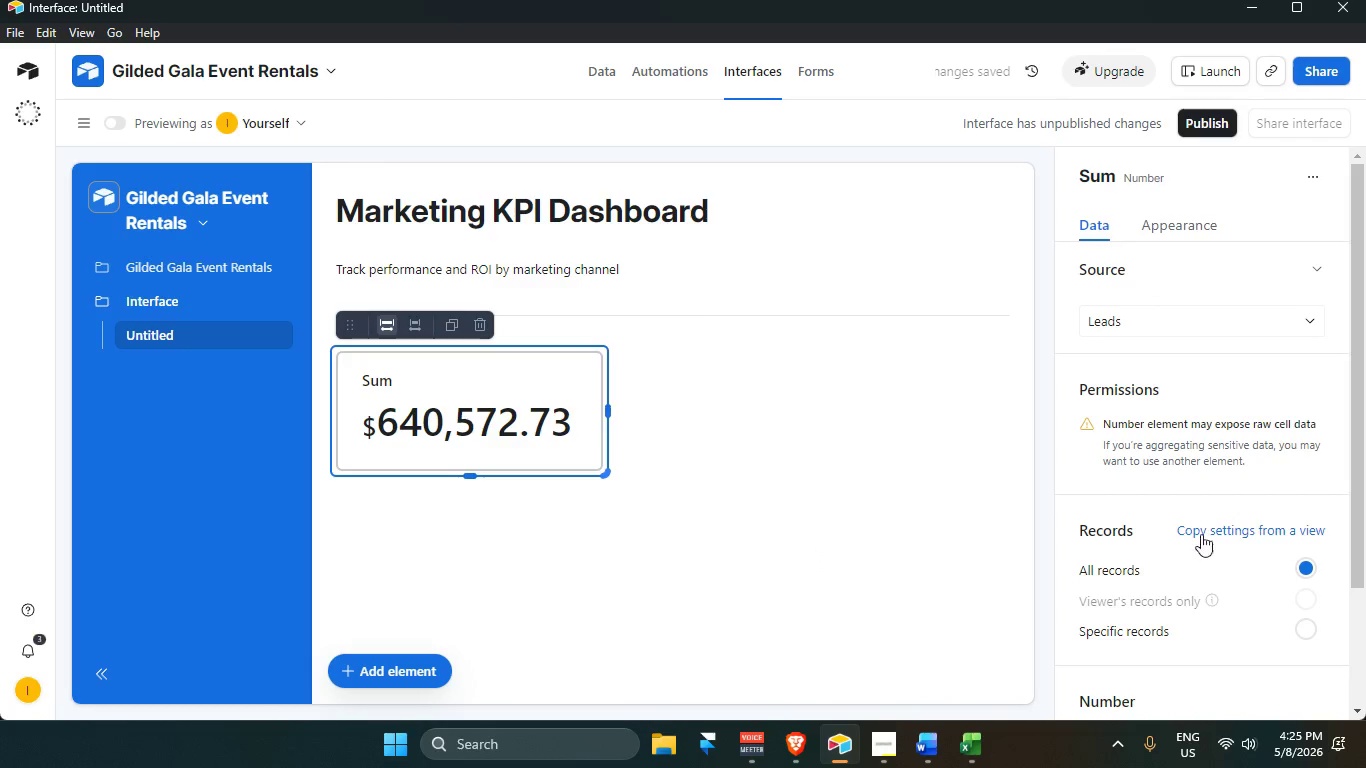 
scroll: coordinate [1199, 563], scroll_direction: down, amount: 9.0
 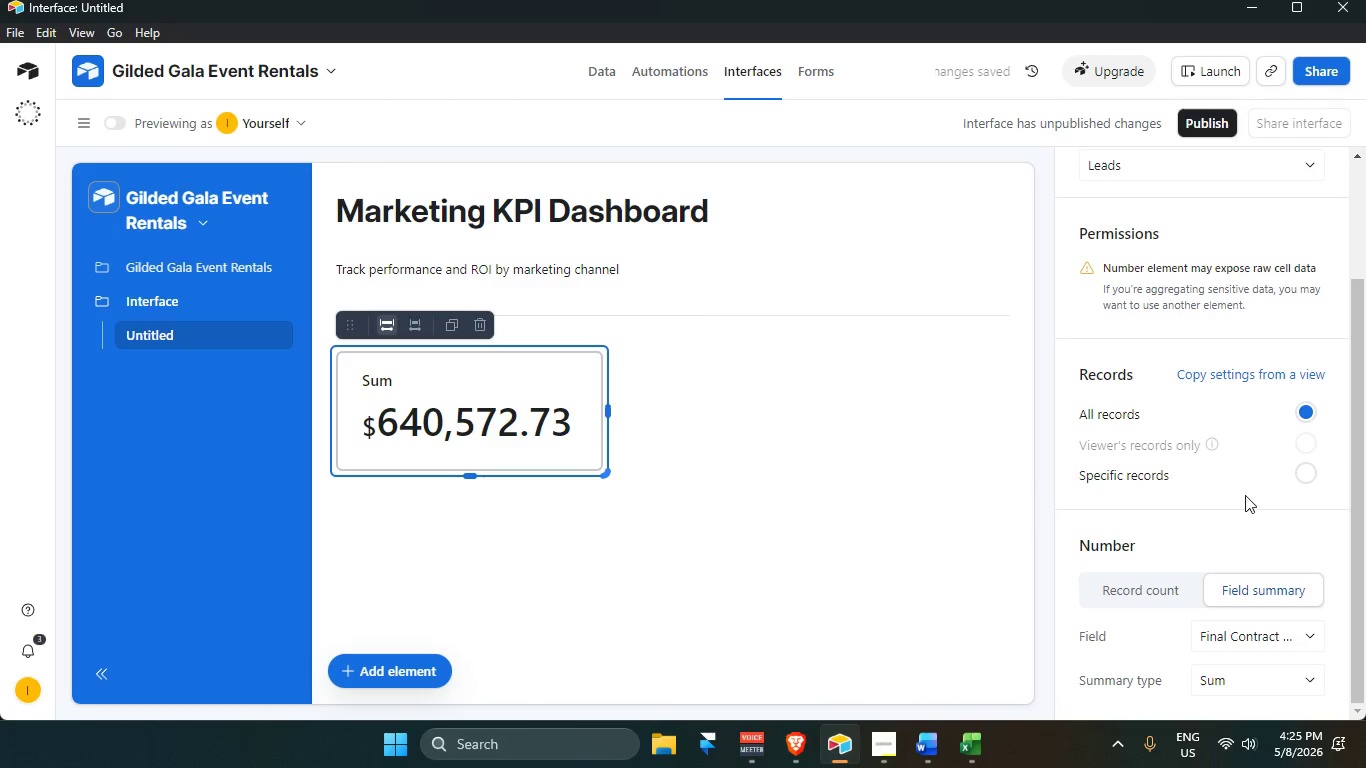 
scroll: coordinate [1191, 373], scroll_direction: up, amount: 8.0
 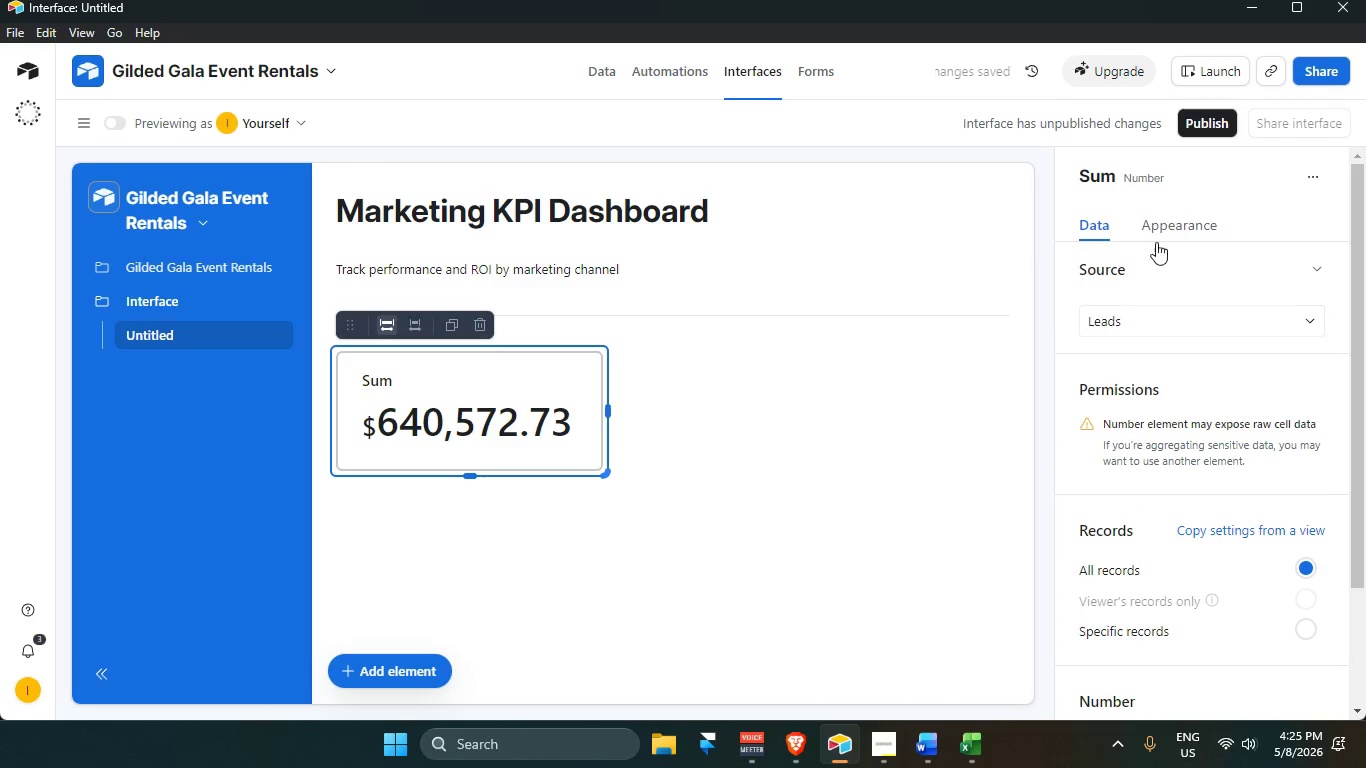 
left_click([1171, 218])
 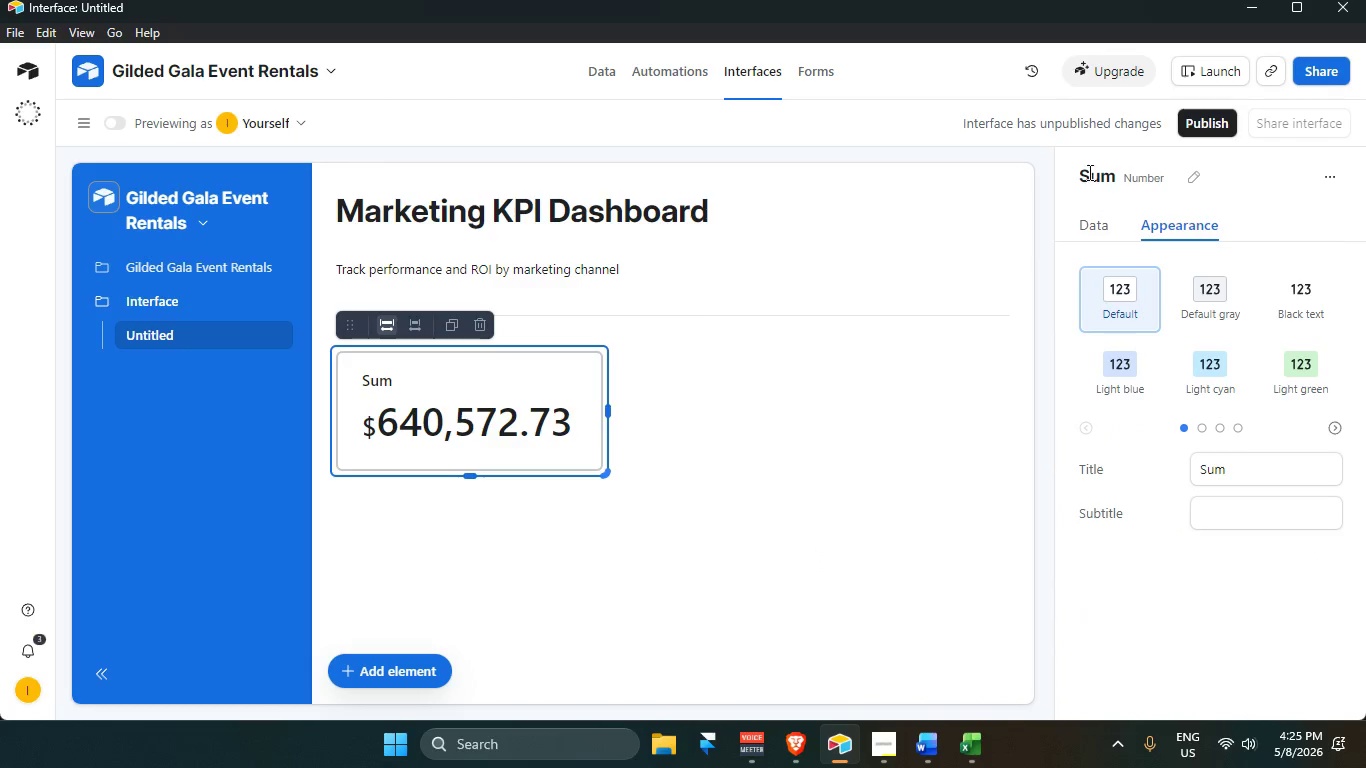 
left_click([1087, 169])
 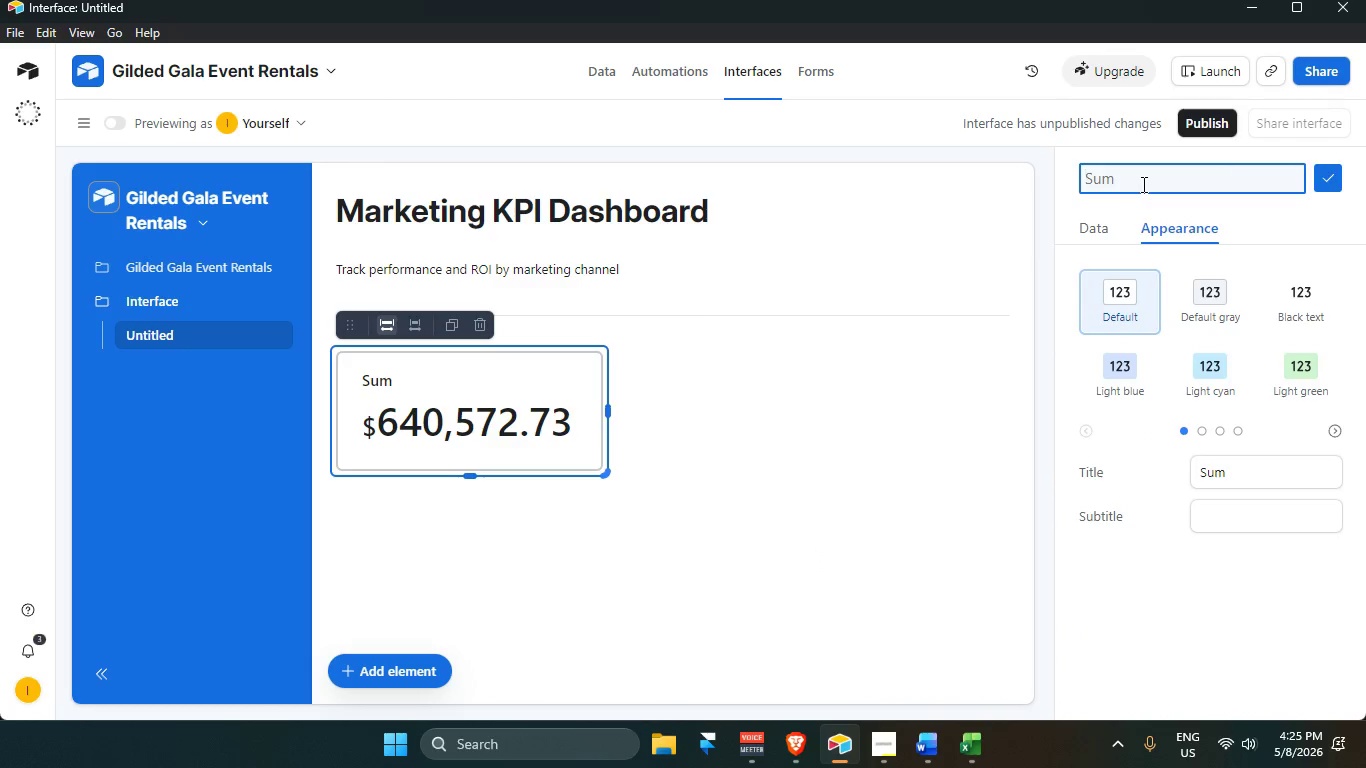 
type(average Booking Value)
 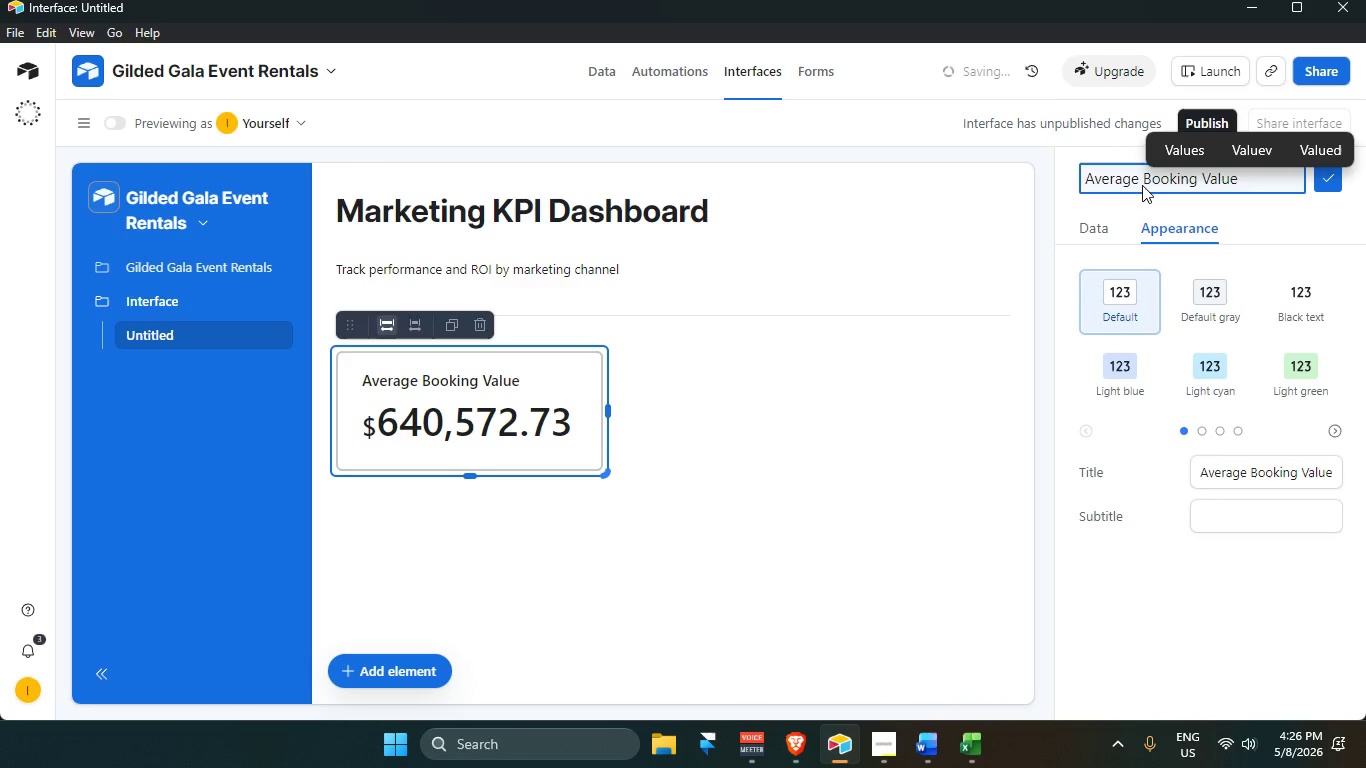 
wait(8.11)
 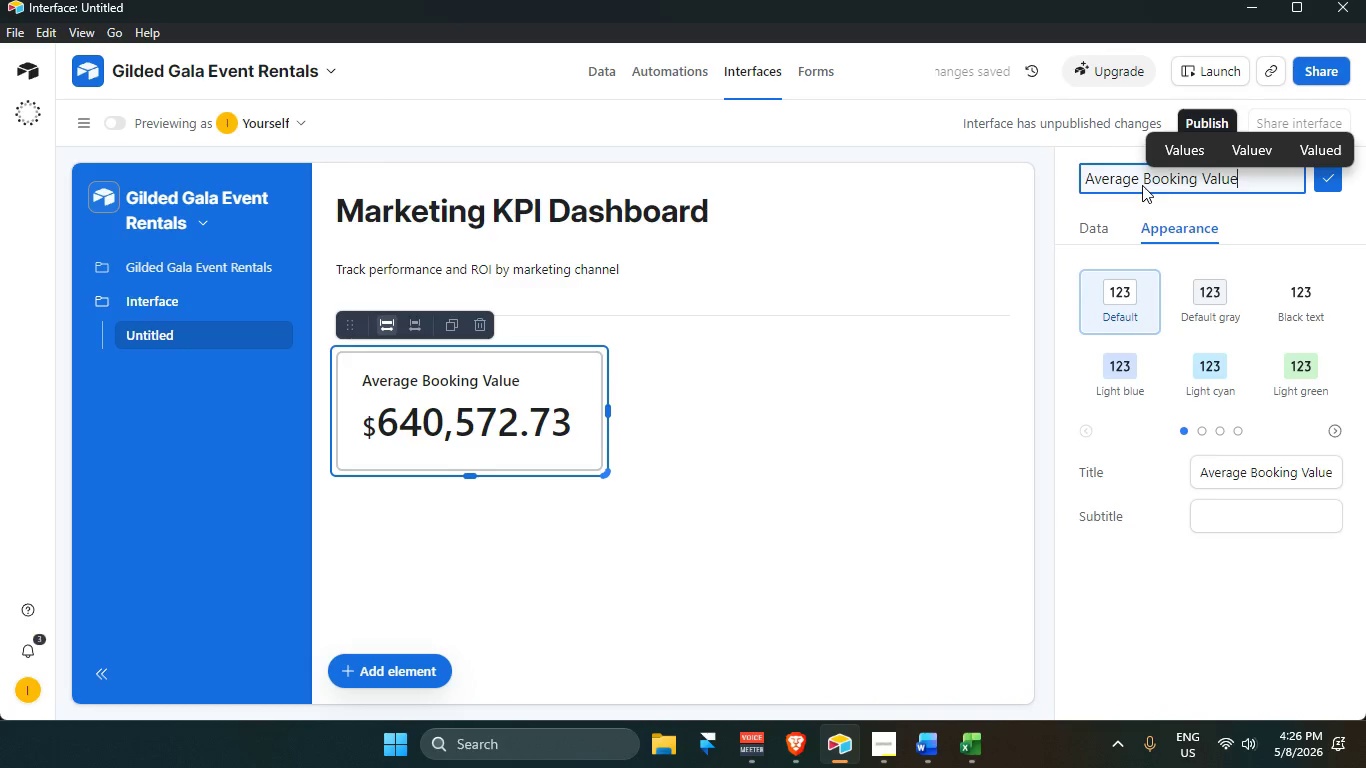 
left_click([284, 545])
 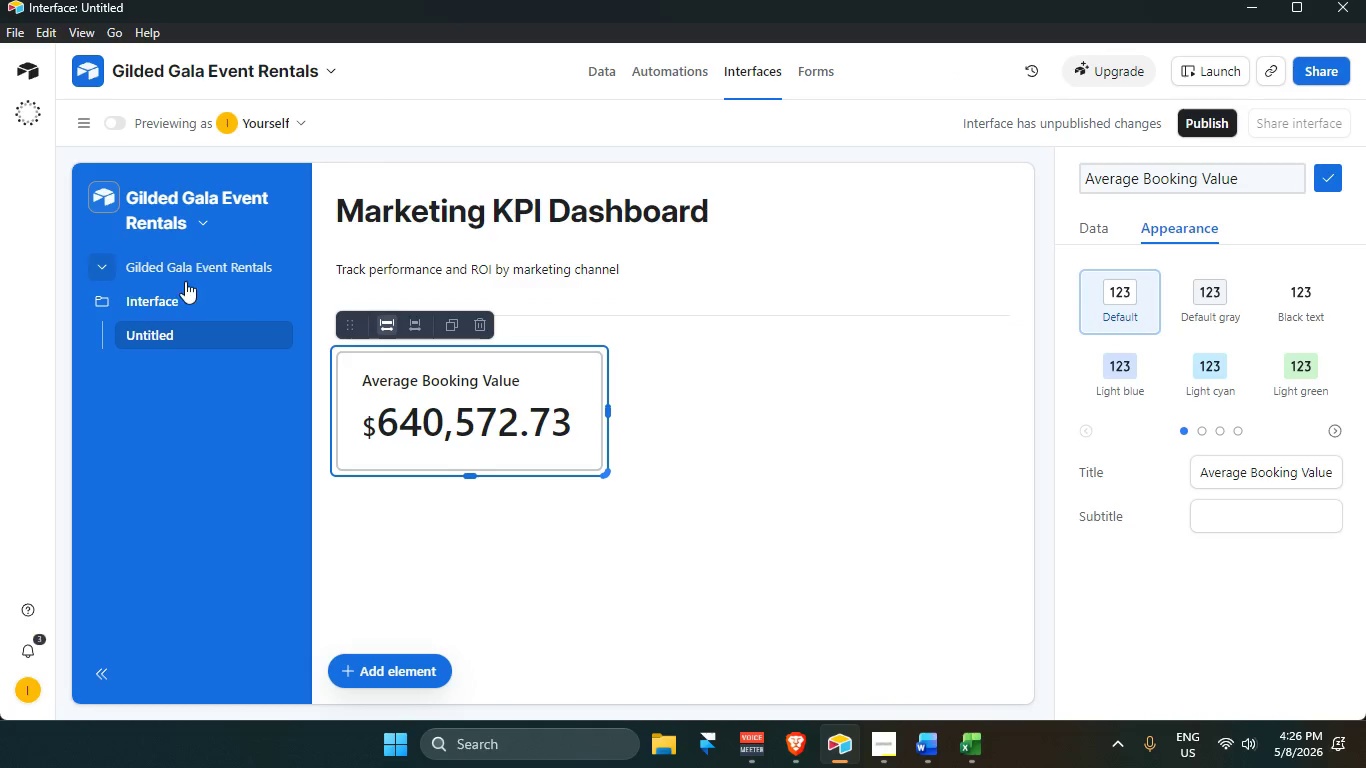 
left_click([183, 261])
 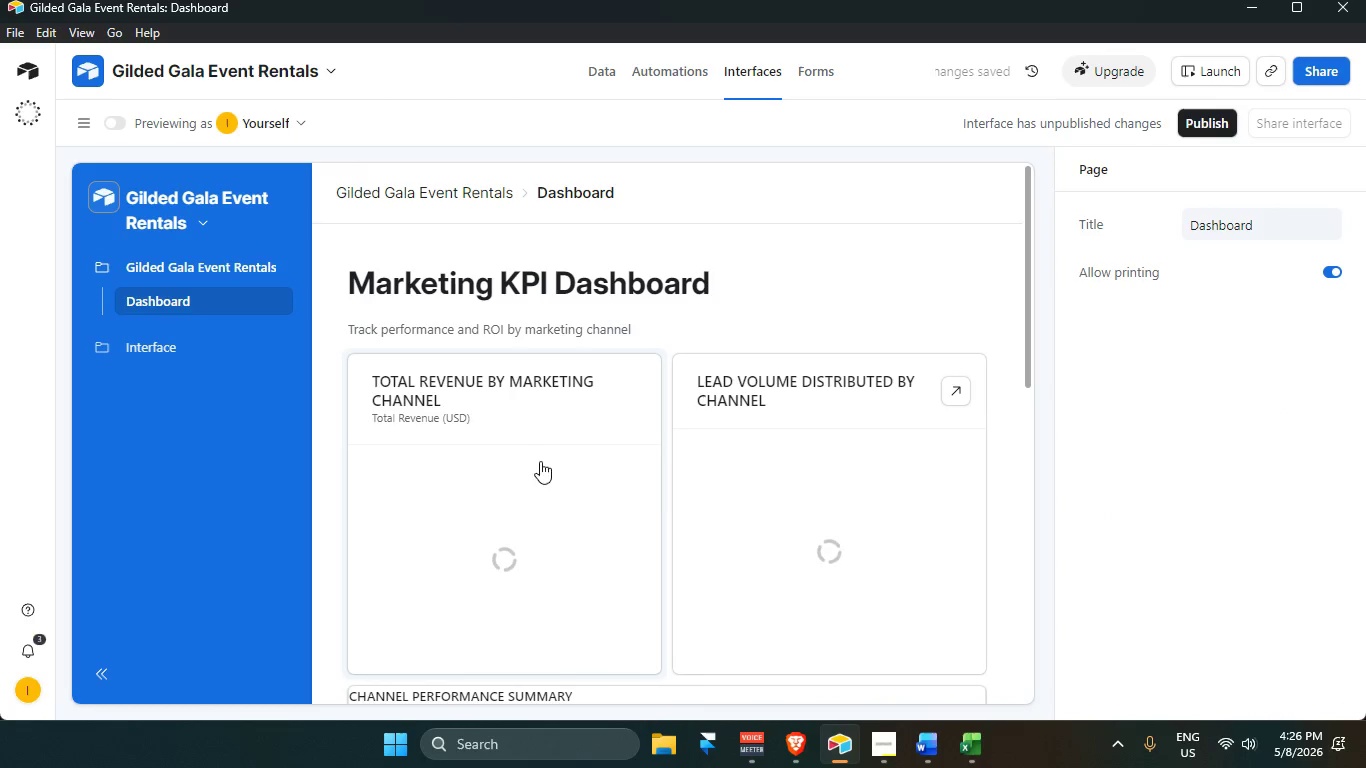 
scroll: coordinate [1015, 628], scroll_direction: down, amount: 22.0
 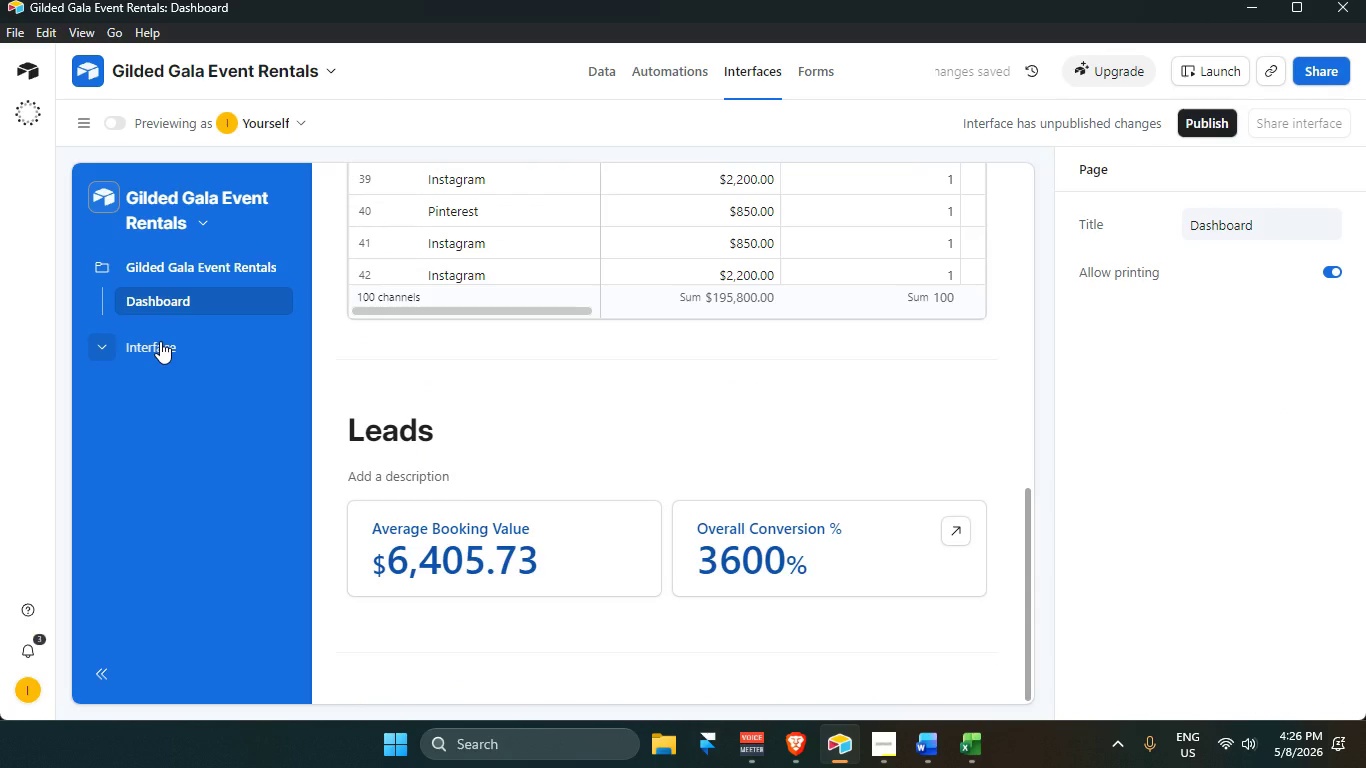 
left_click([160, 341])
 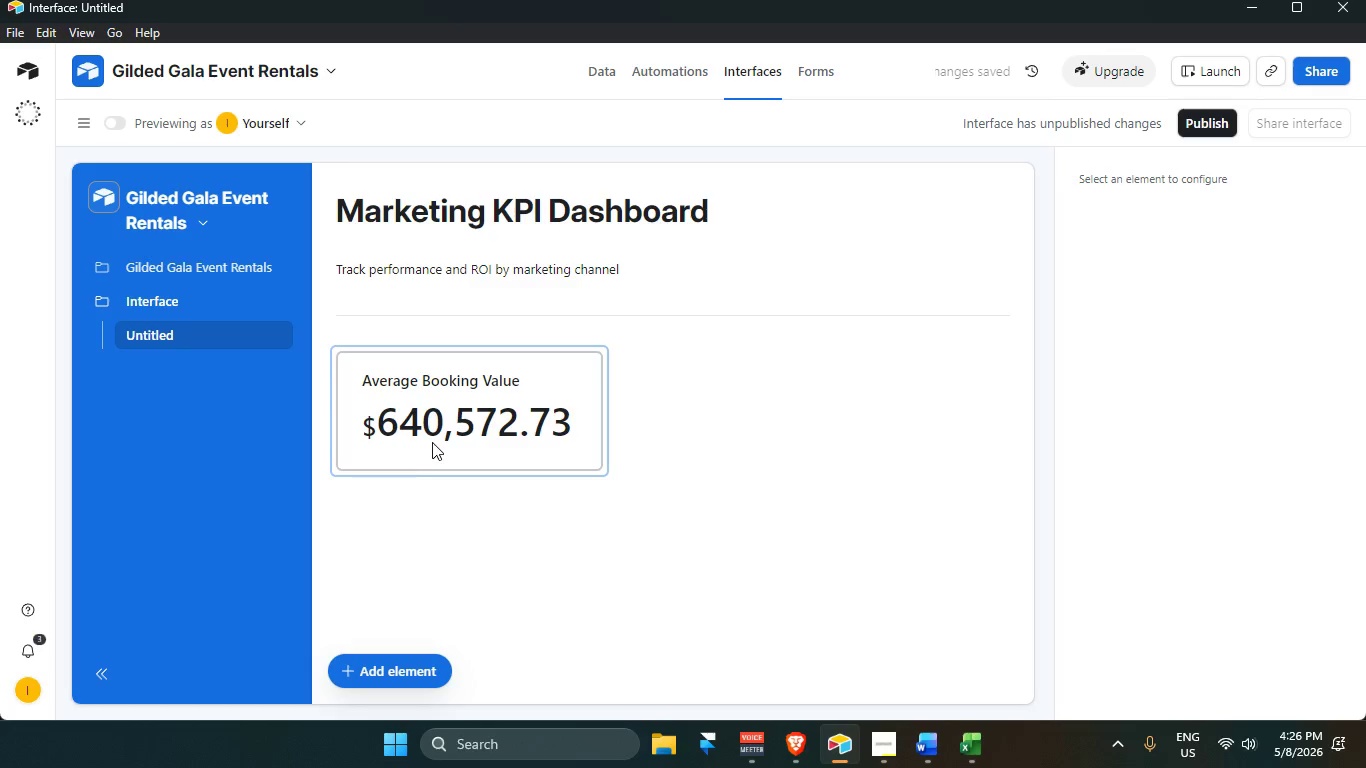 
left_click([489, 432])
 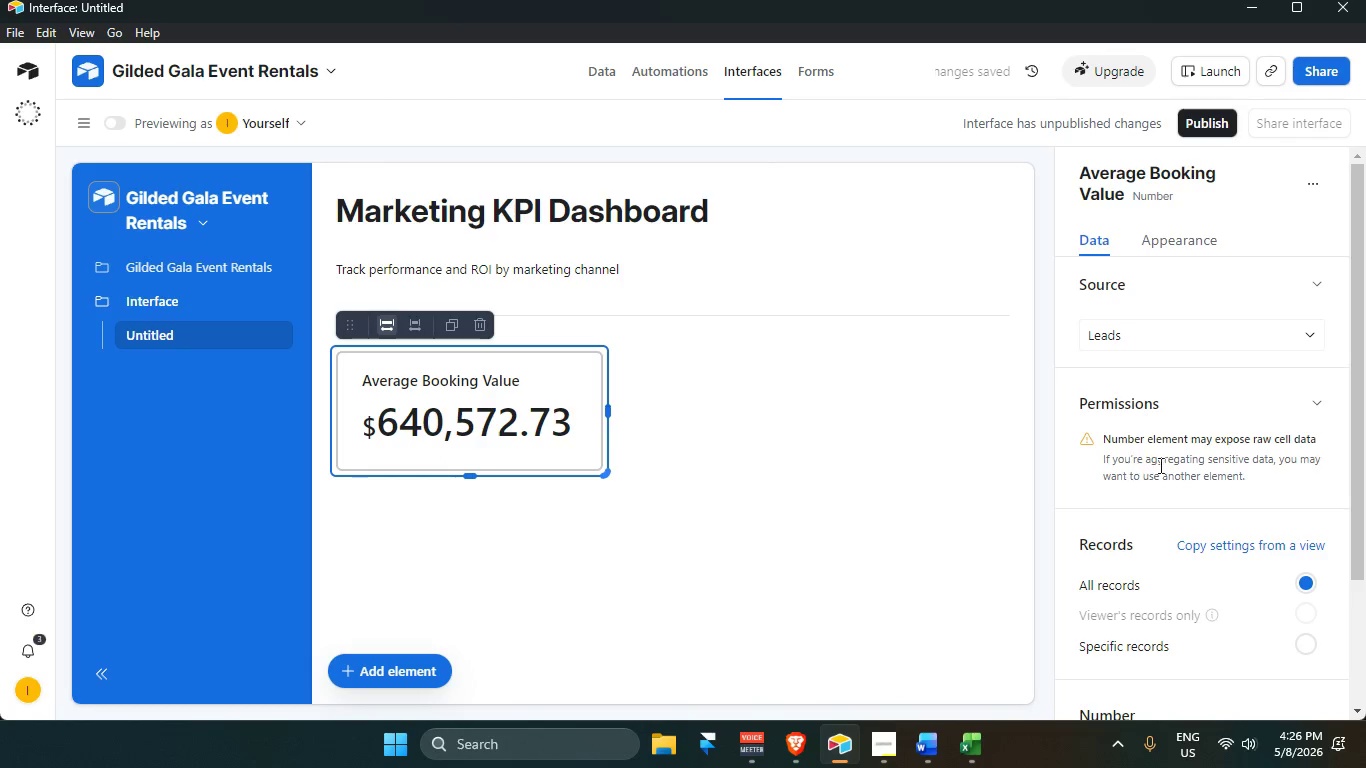 
scroll: coordinate [1189, 550], scroll_direction: down, amount: 8.0
 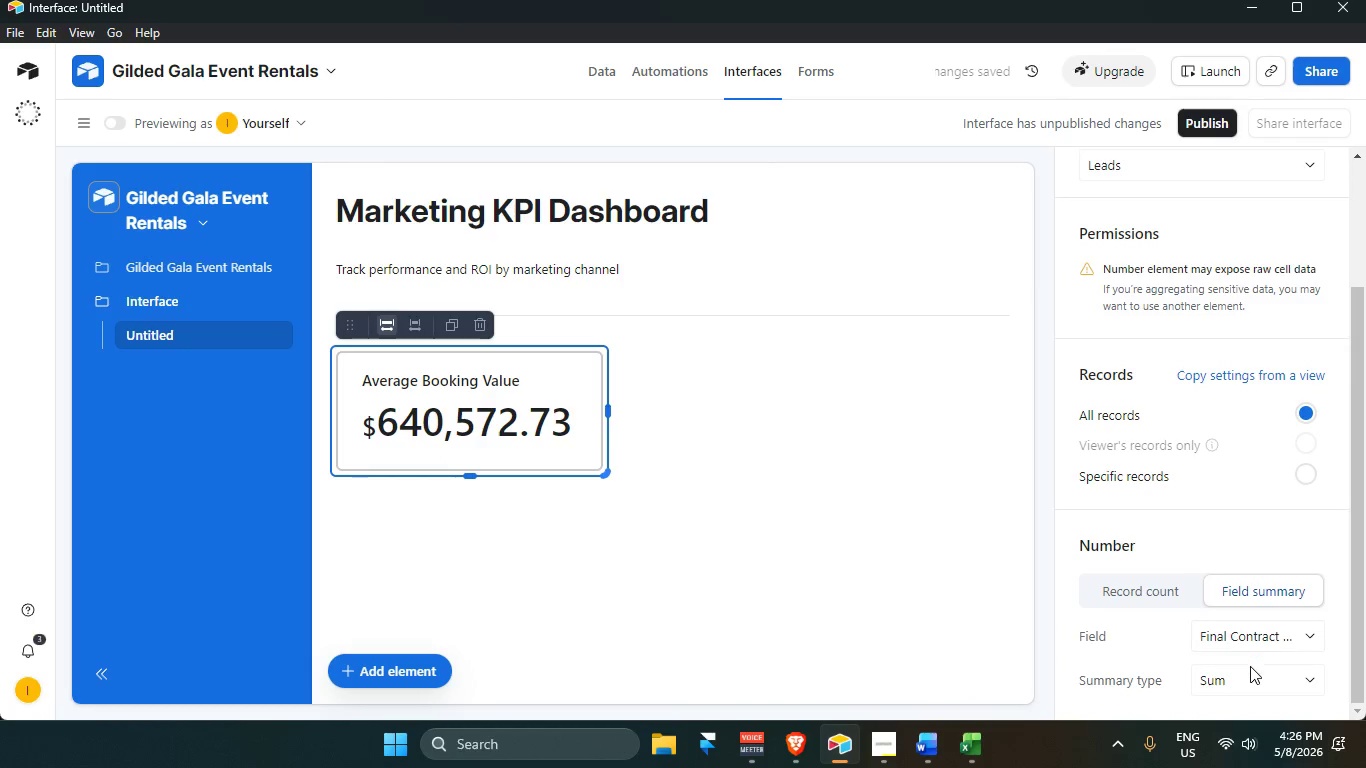 
left_click([1246, 679])
 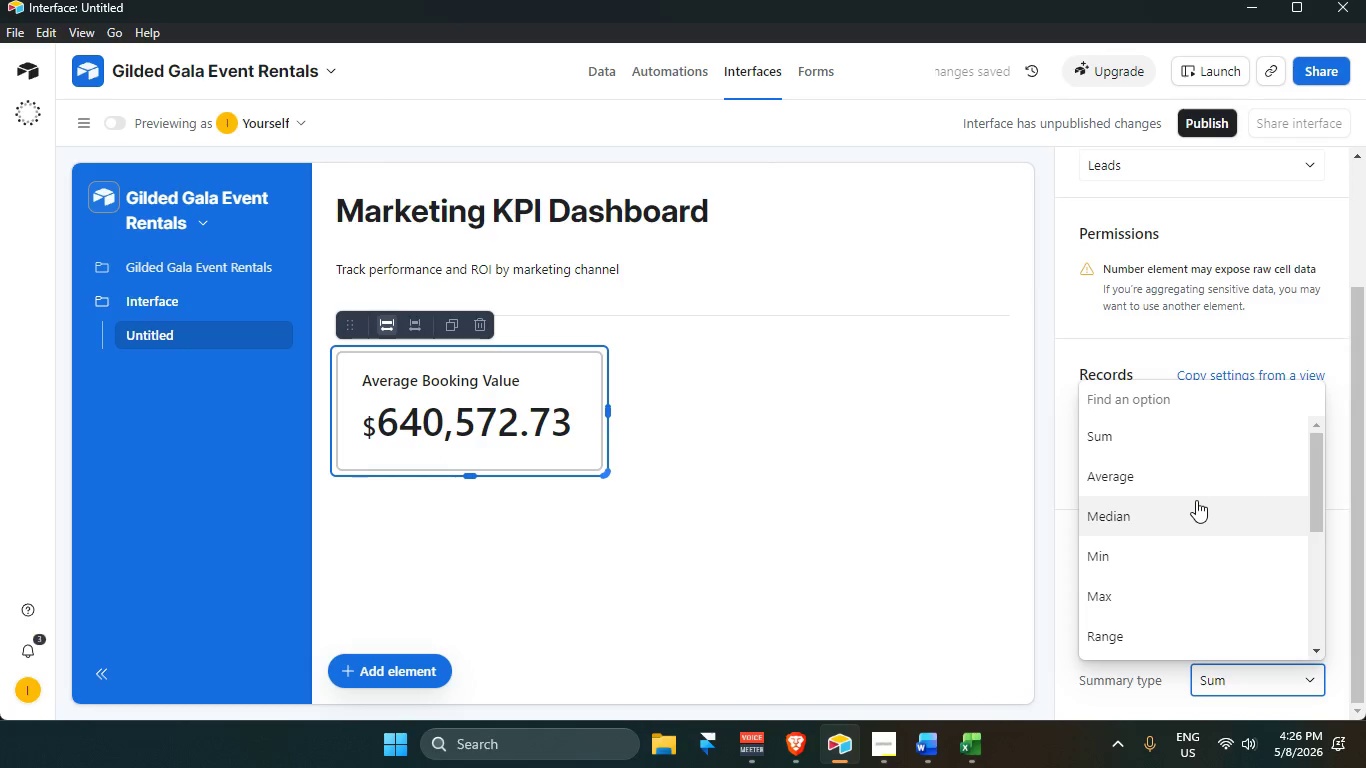 
left_click([1188, 487])
 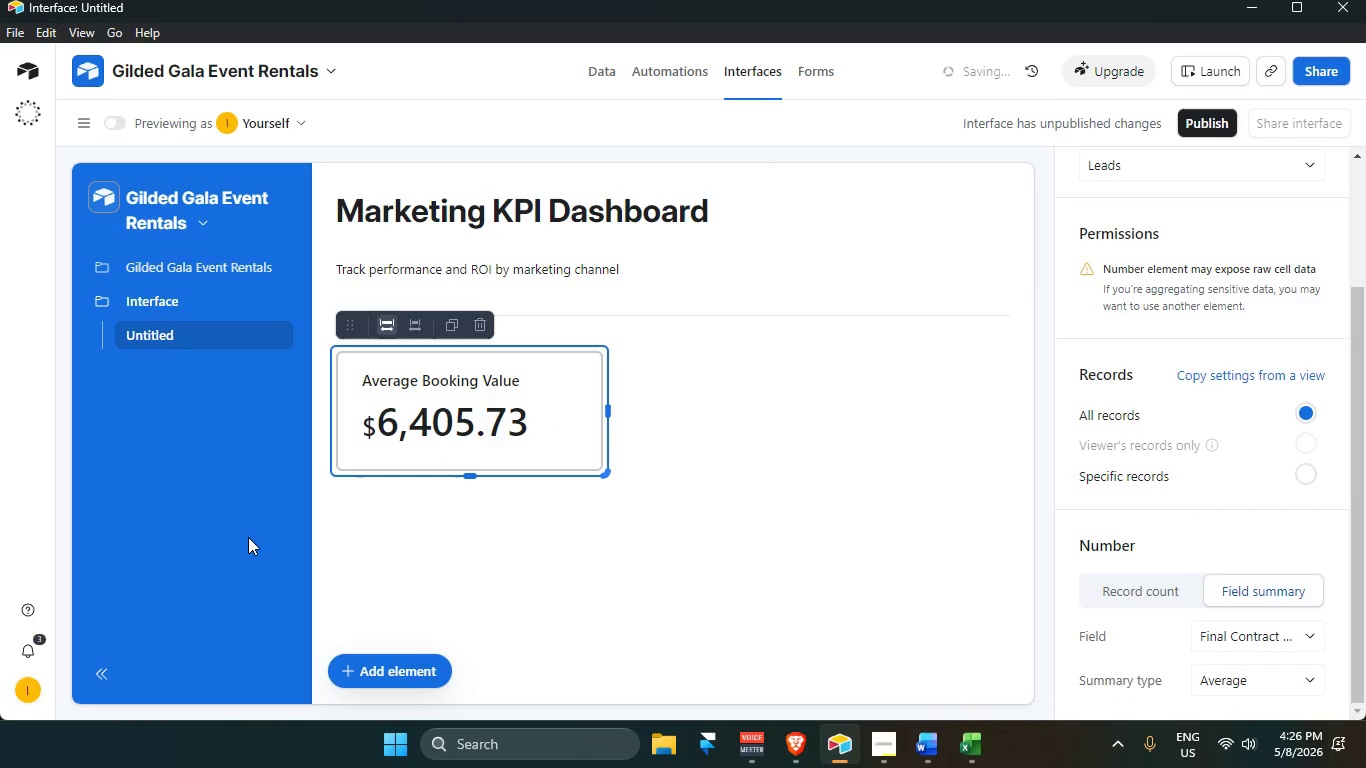 
double_click([551, 541])
 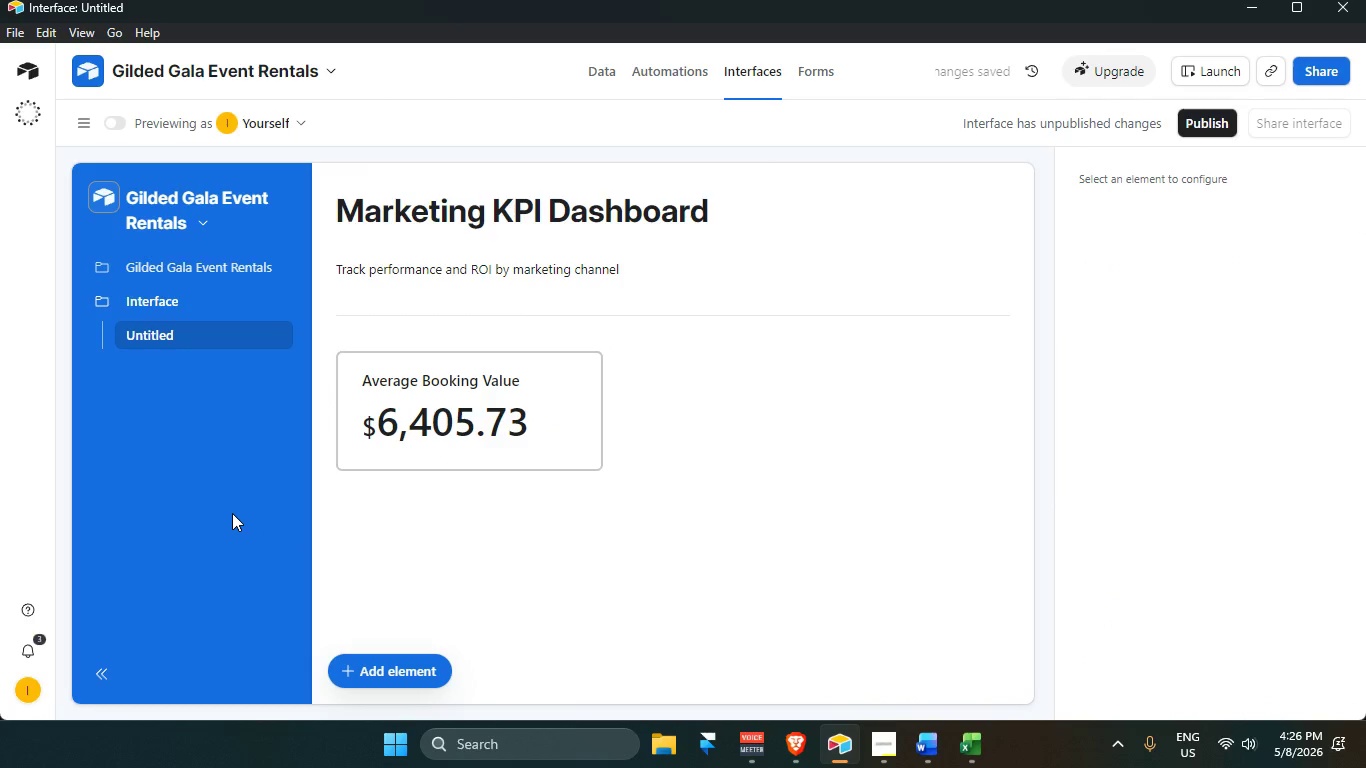 
wait(9.38)
 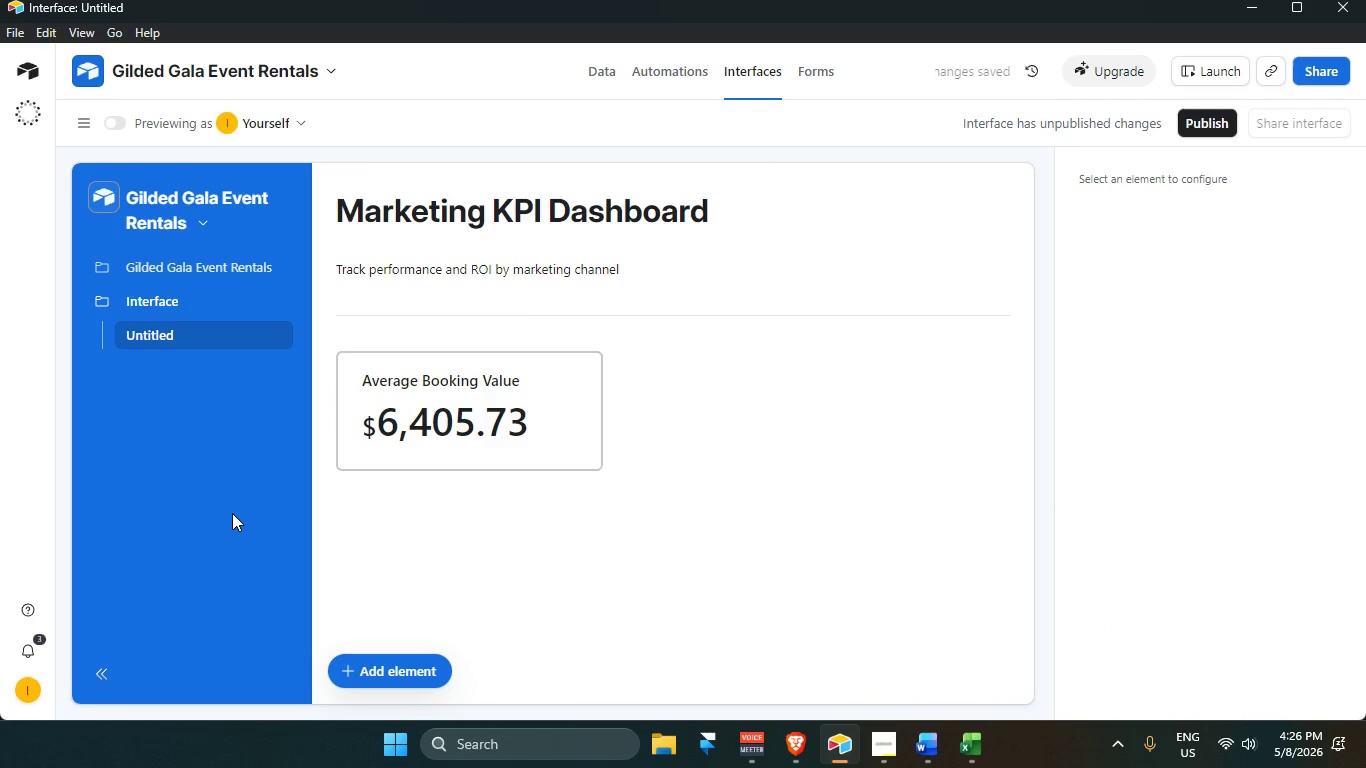 
left_click([485, 420])
 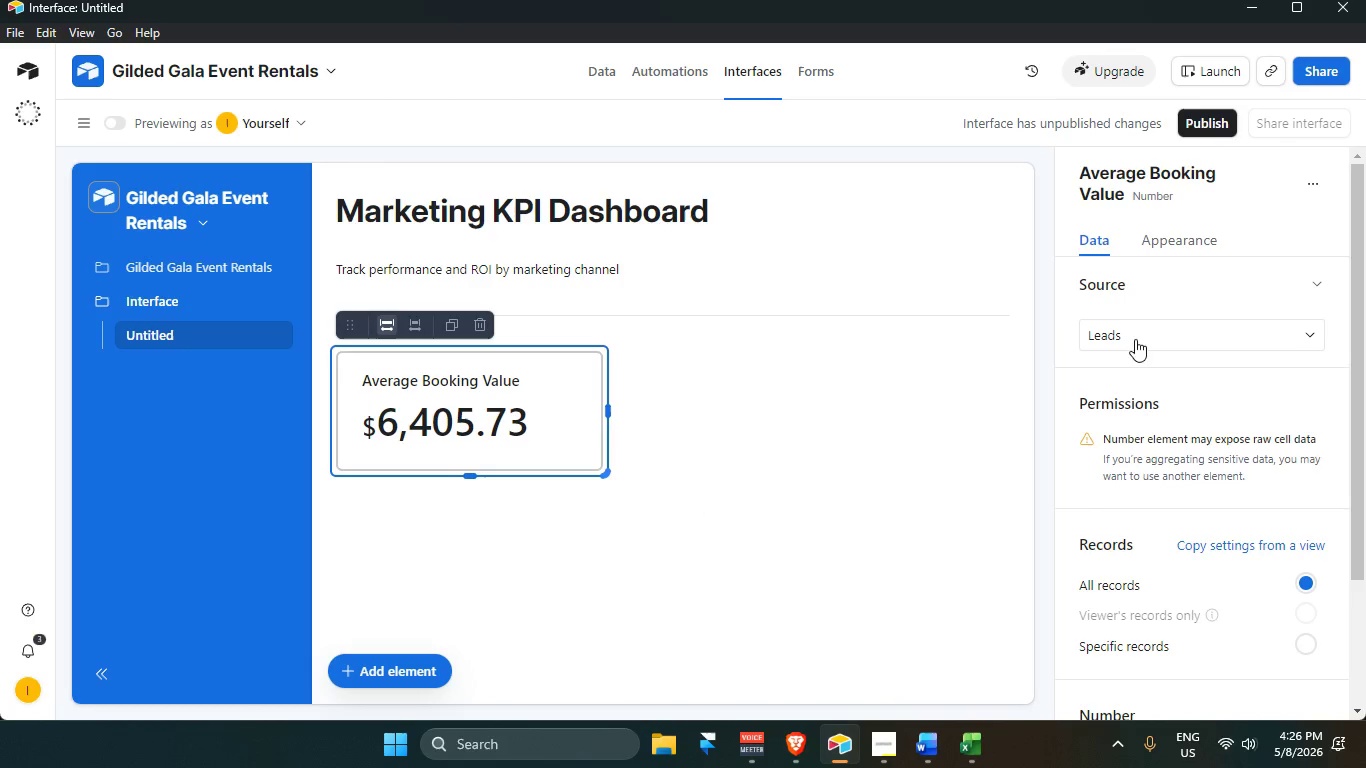 
scroll: coordinate [1185, 269], scroll_direction: up, amount: 3.0
 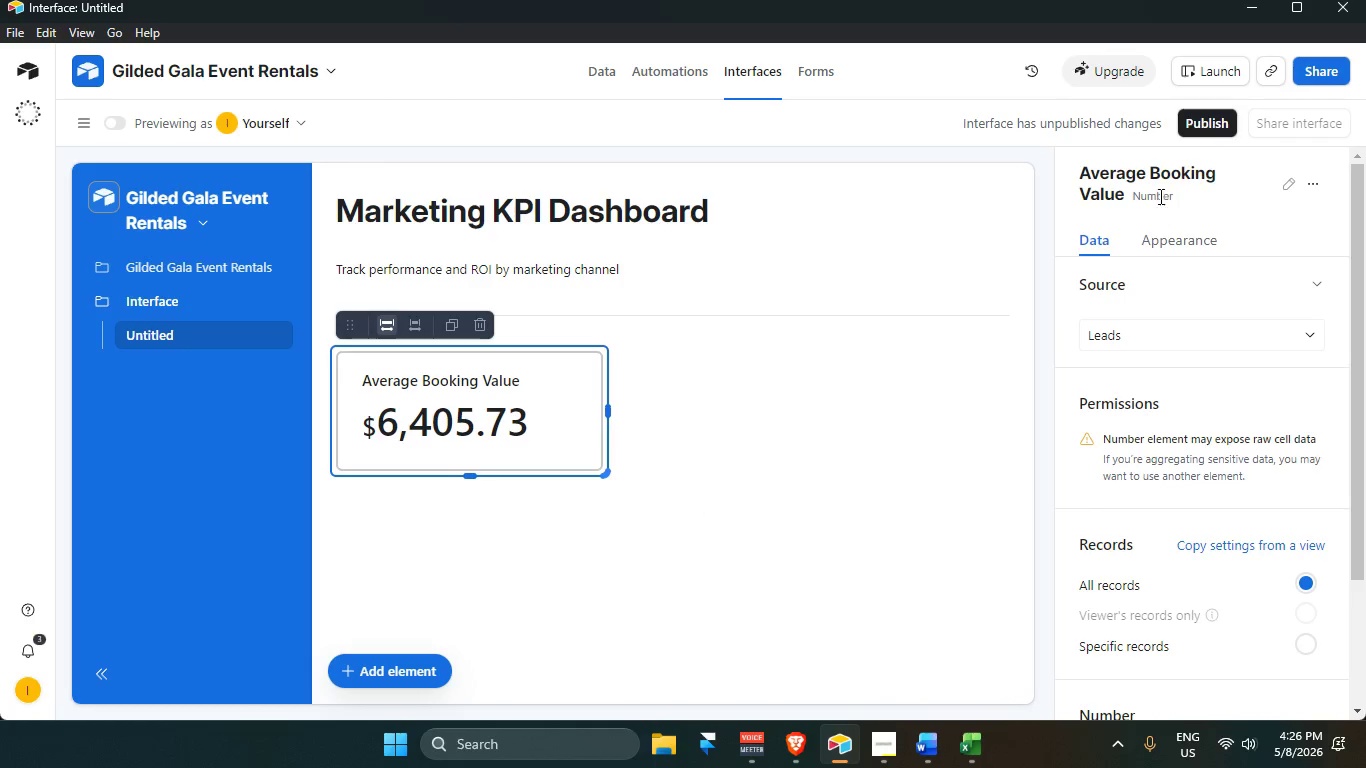 
left_click([1157, 196])
 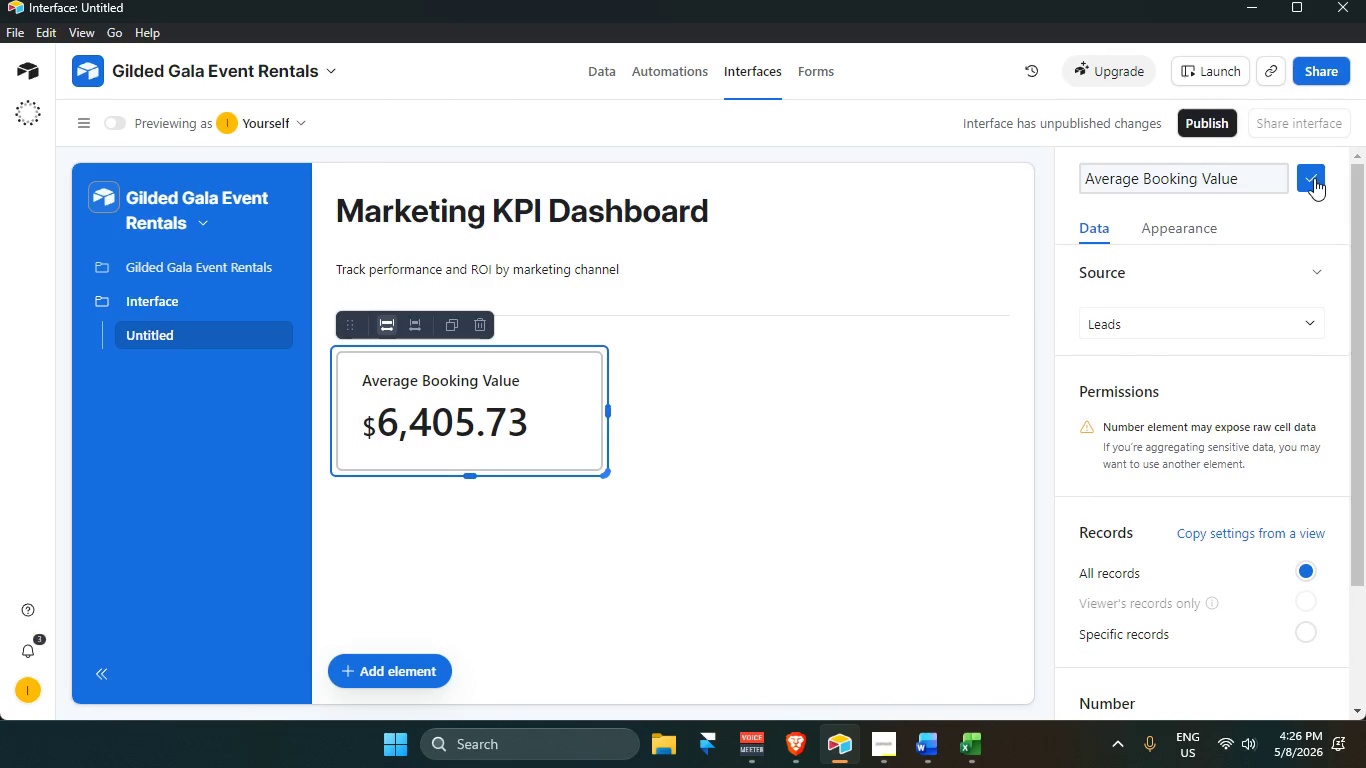 
double_click([1157, 192])
 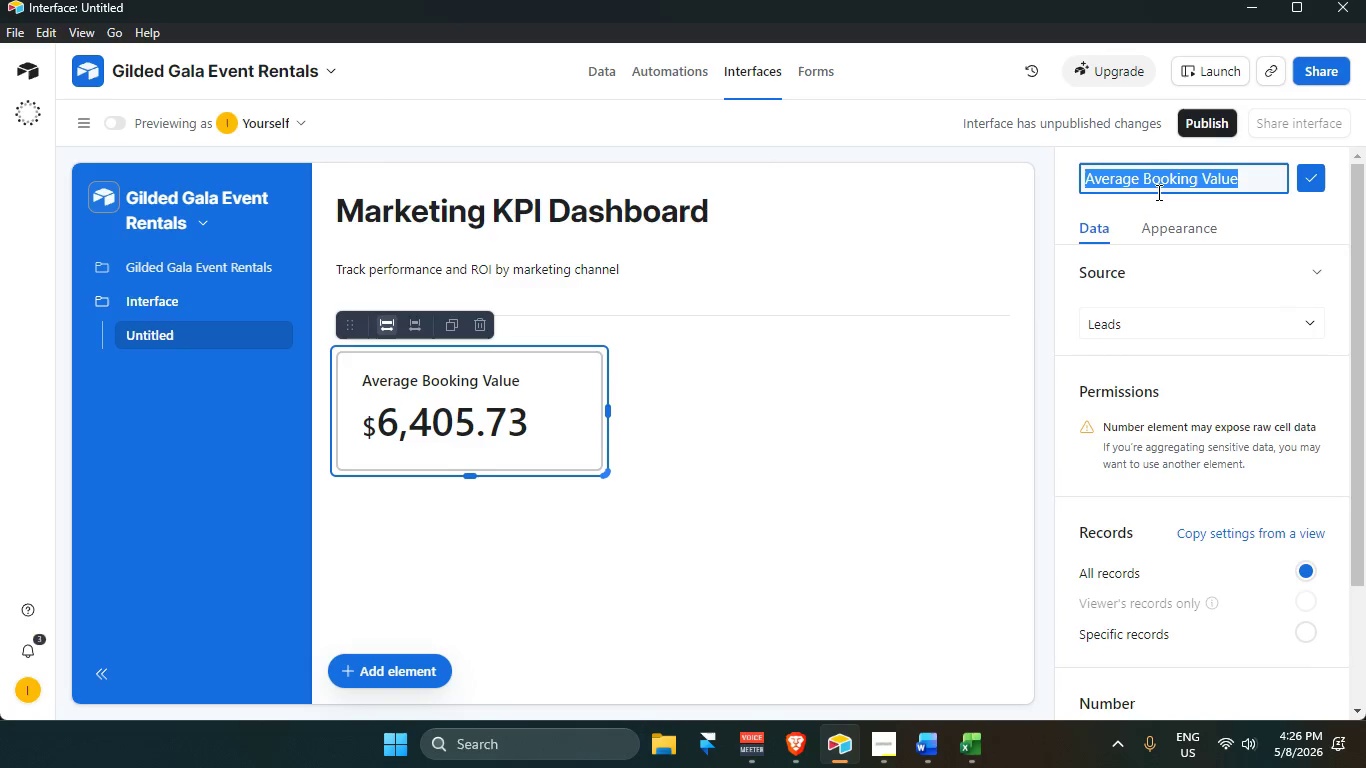 
triple_click([1157, 192])
 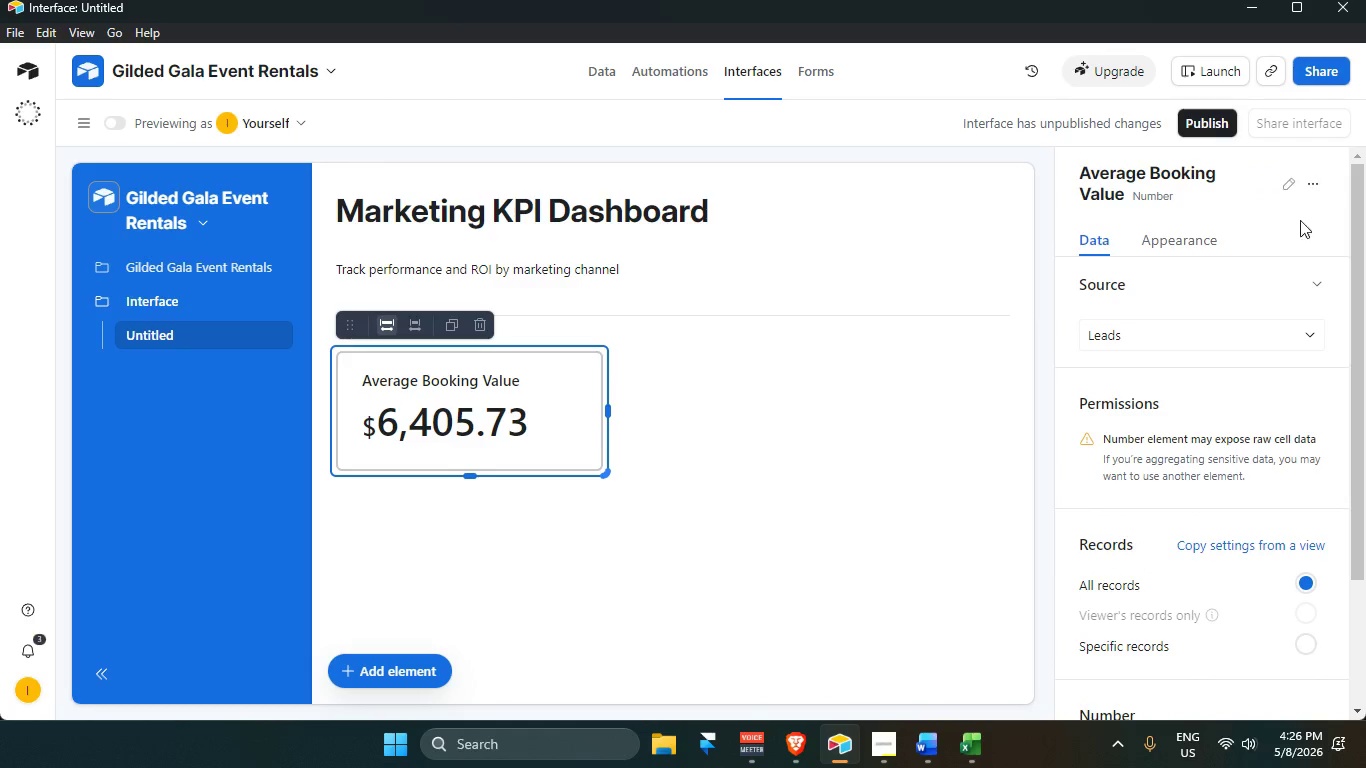 
scroll: coordinate [1229, 237], scroll_direction: up, amount: 2.0
 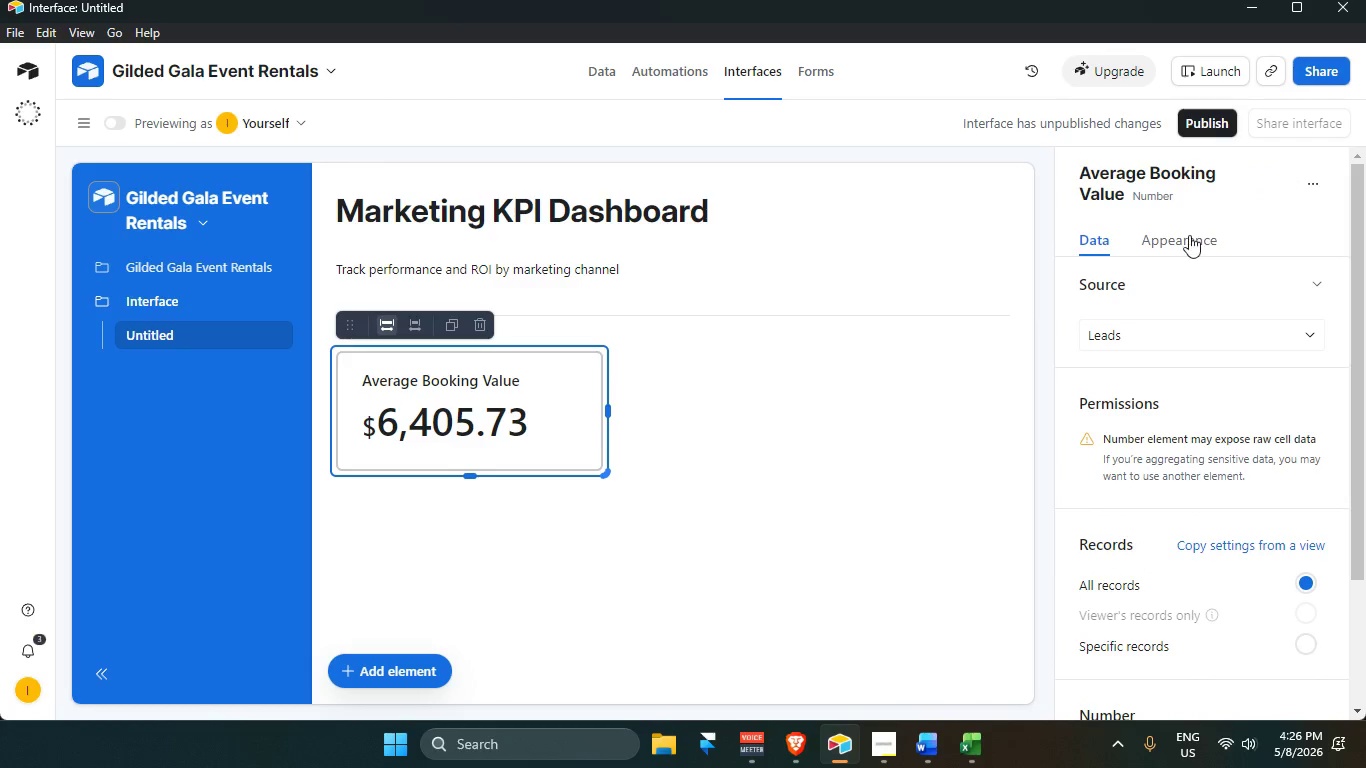 
left_click([1188, 239])
 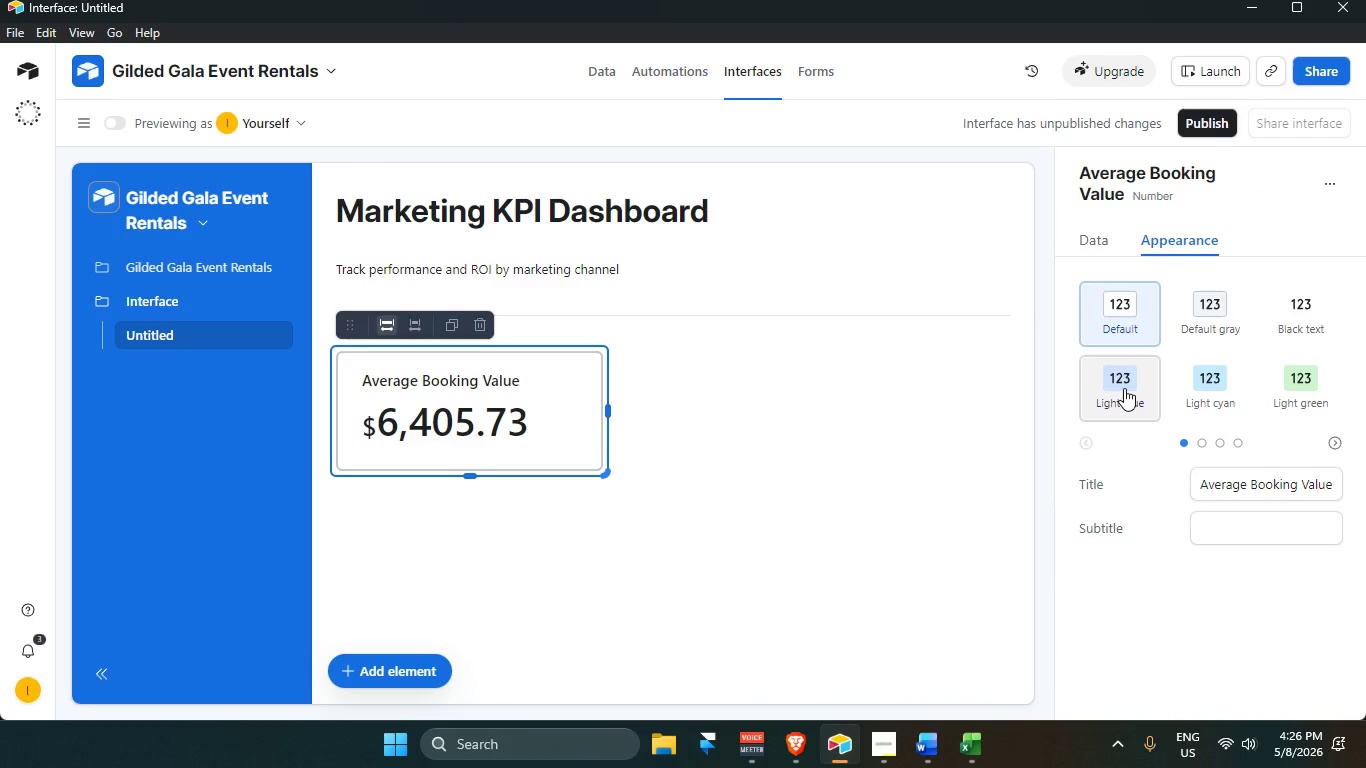 
left_click([1123, 388])
 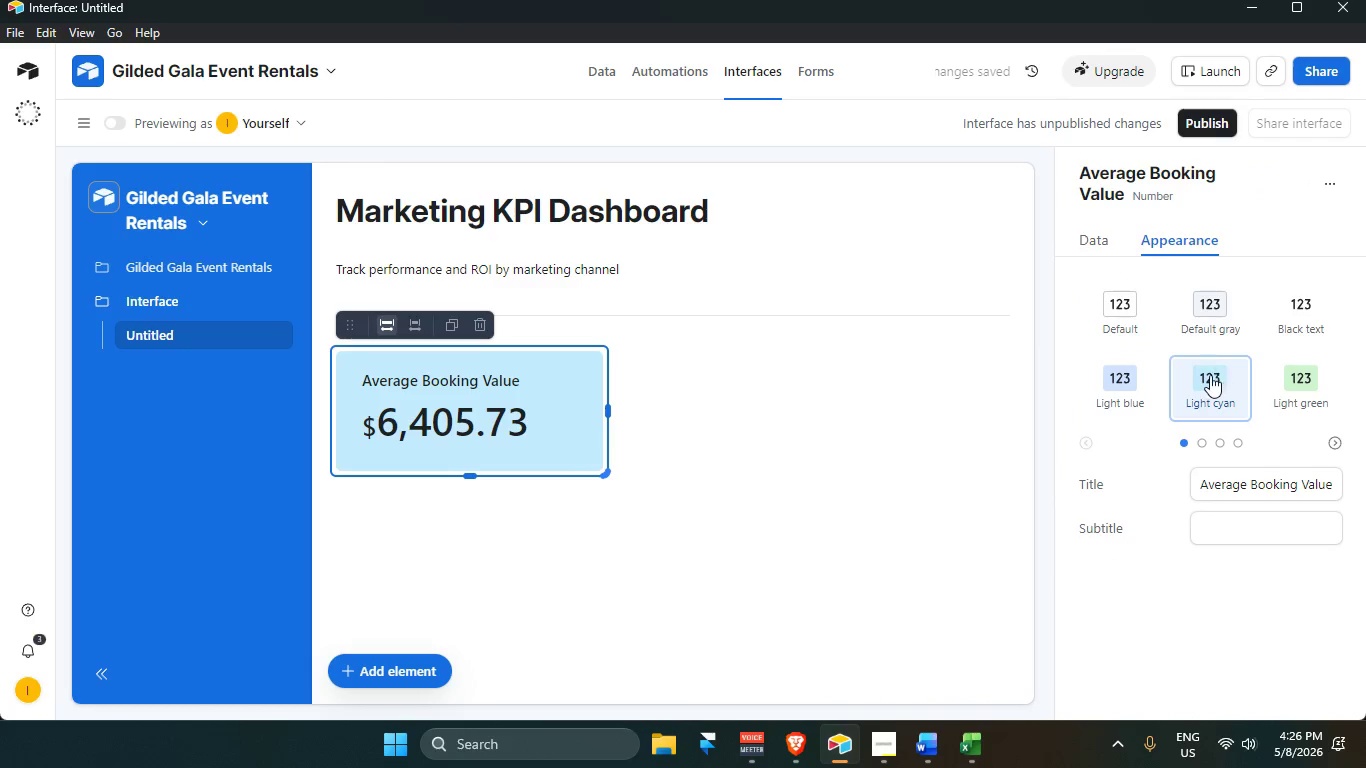 
double_click([1122, 314])
 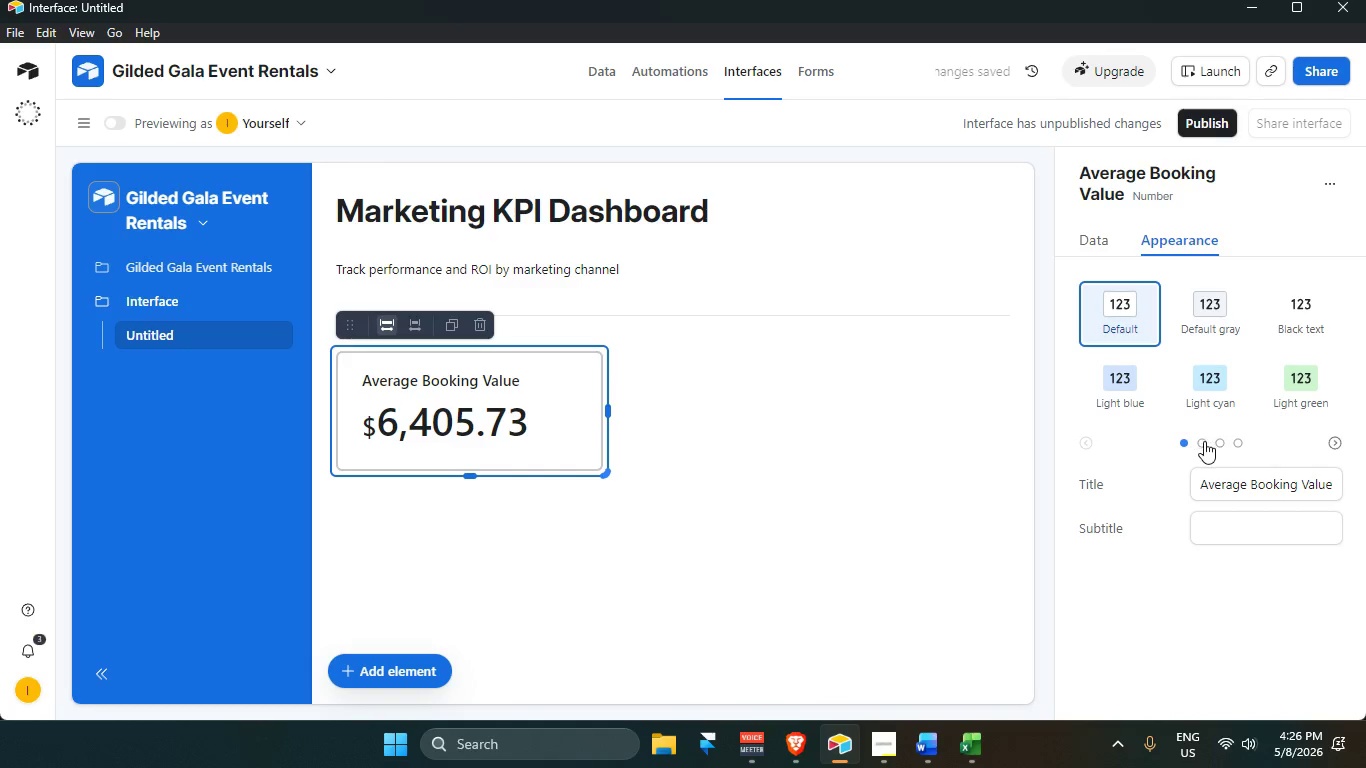 
double_click([1222, 440])
 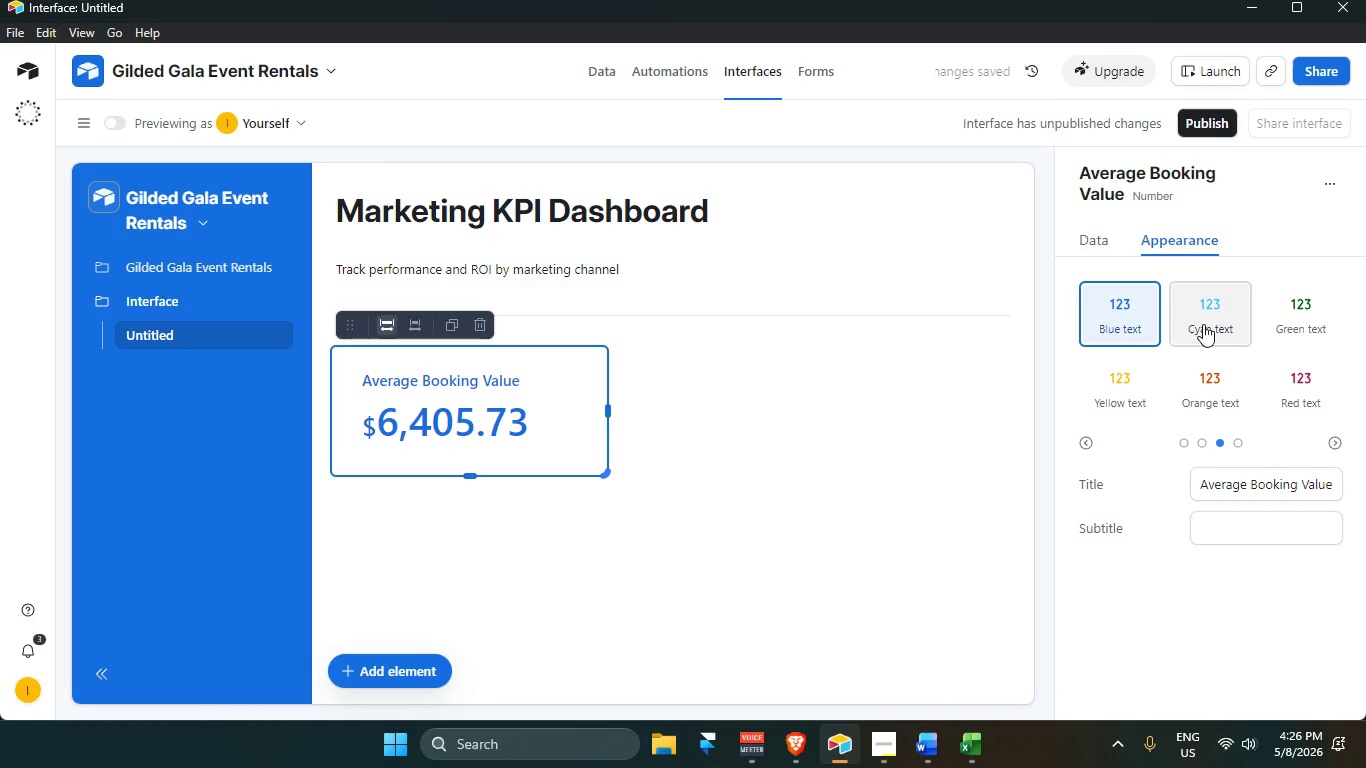 
wait(6.7)
 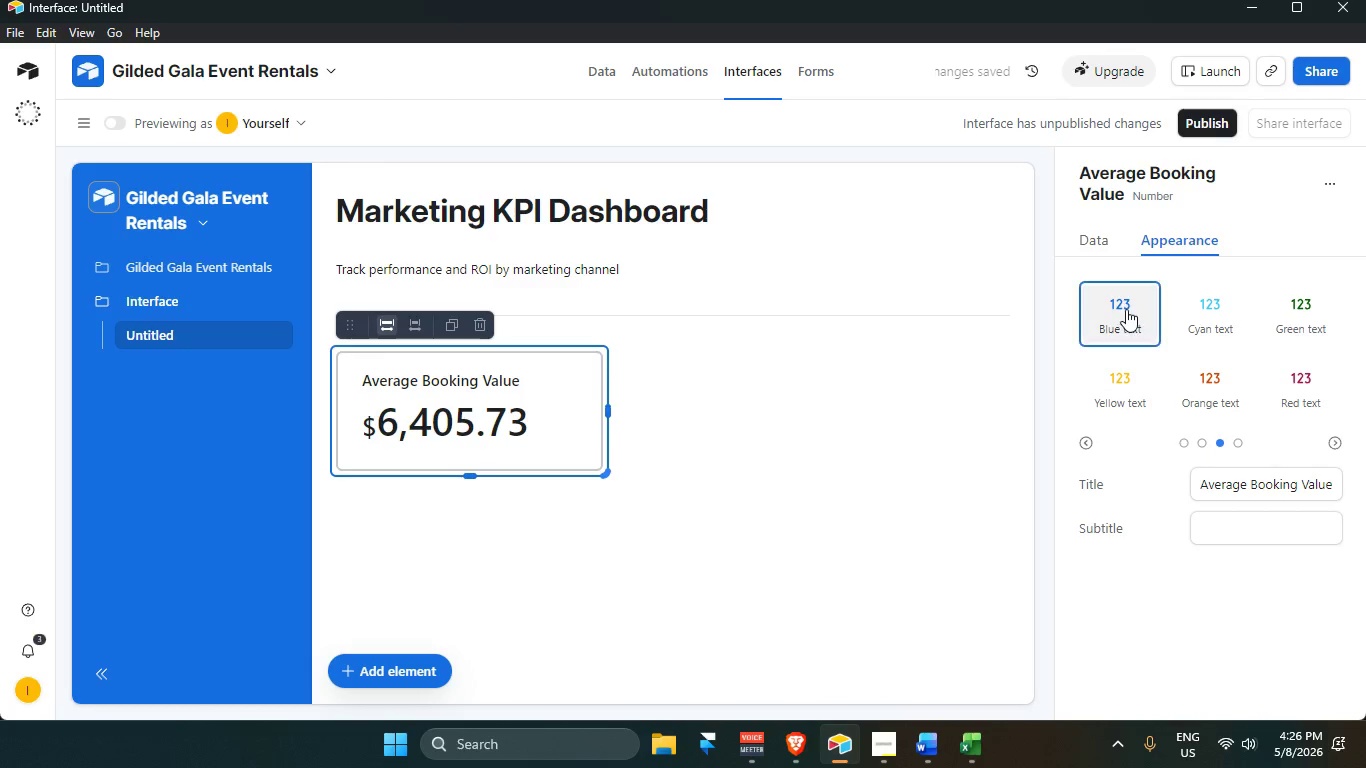 
left_click([613, 208])
 